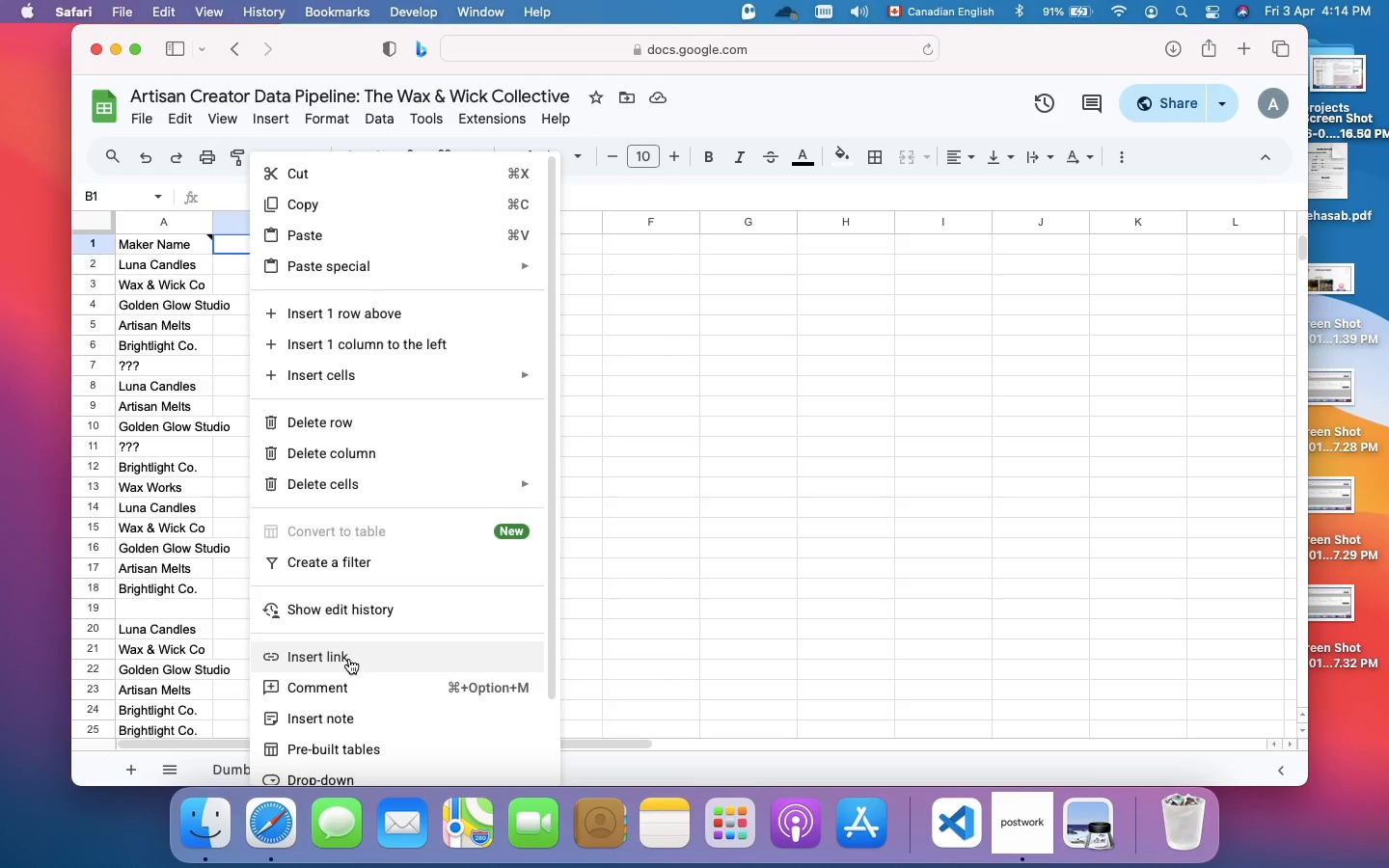 
scroll: coordinate [349, 659], scroll_direction: down, amount: 5.0
 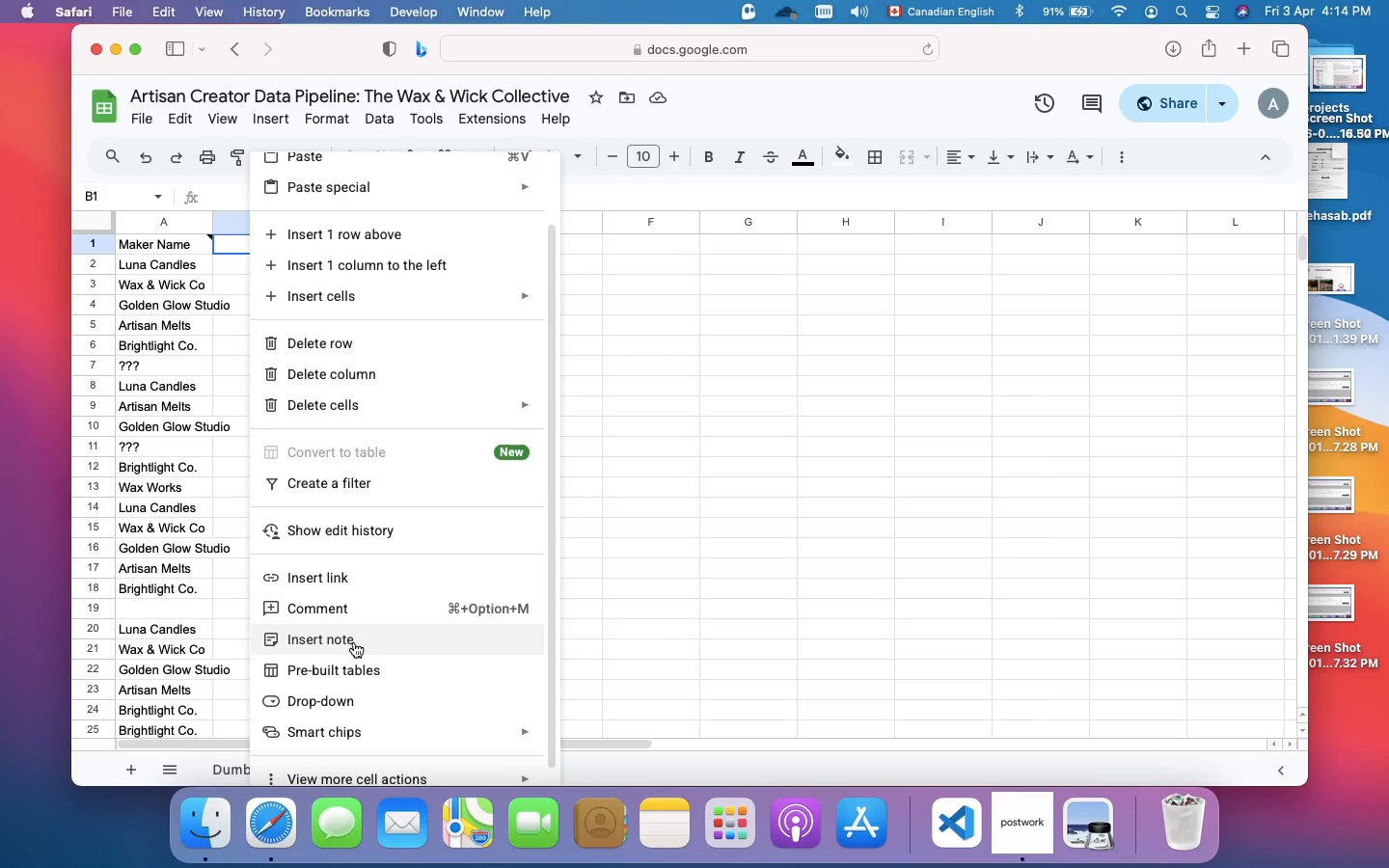 
left_click([354, 642])
 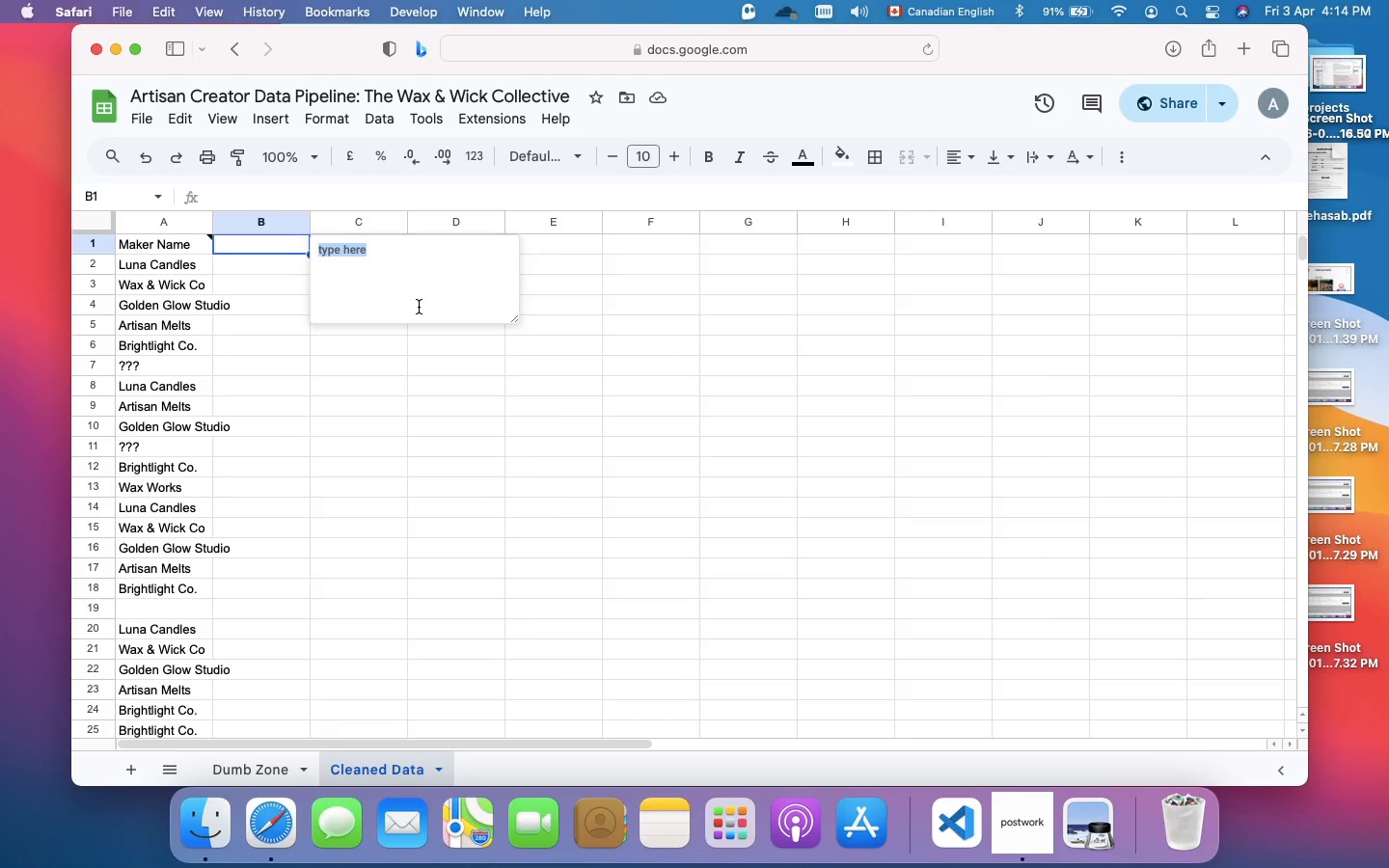 
wait(10.88)
 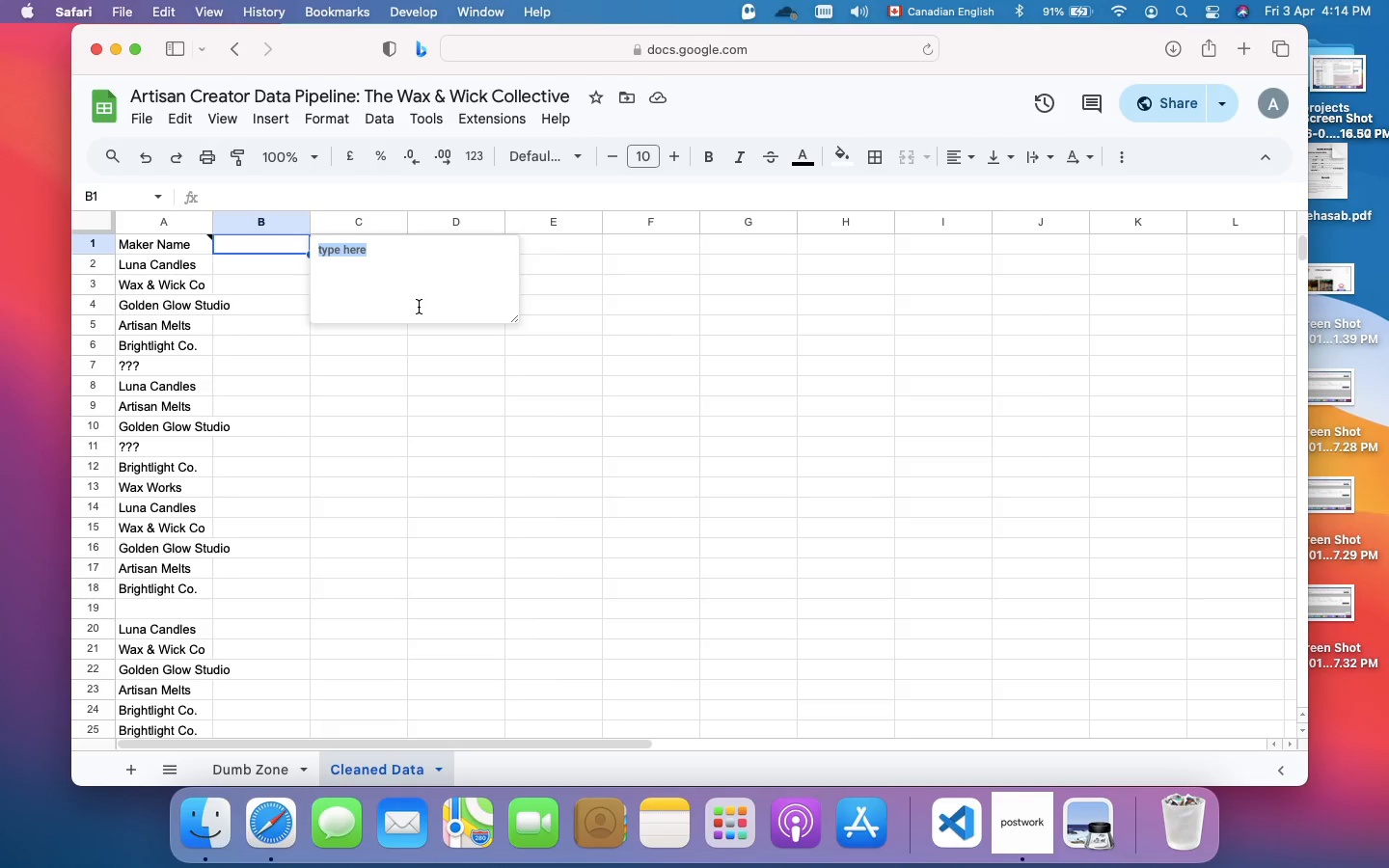 
type(Sim)
 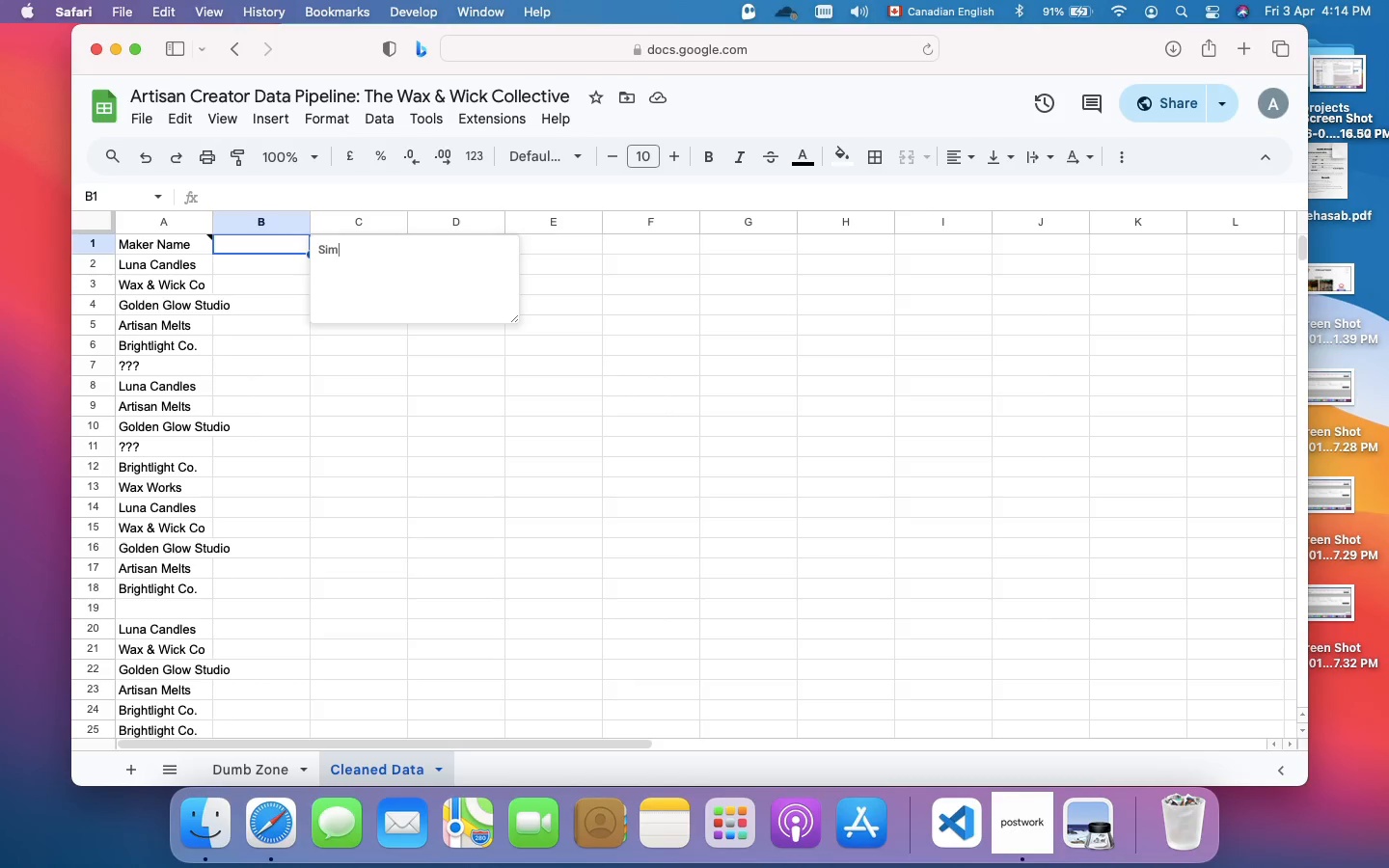 
type(ilarily , we )
 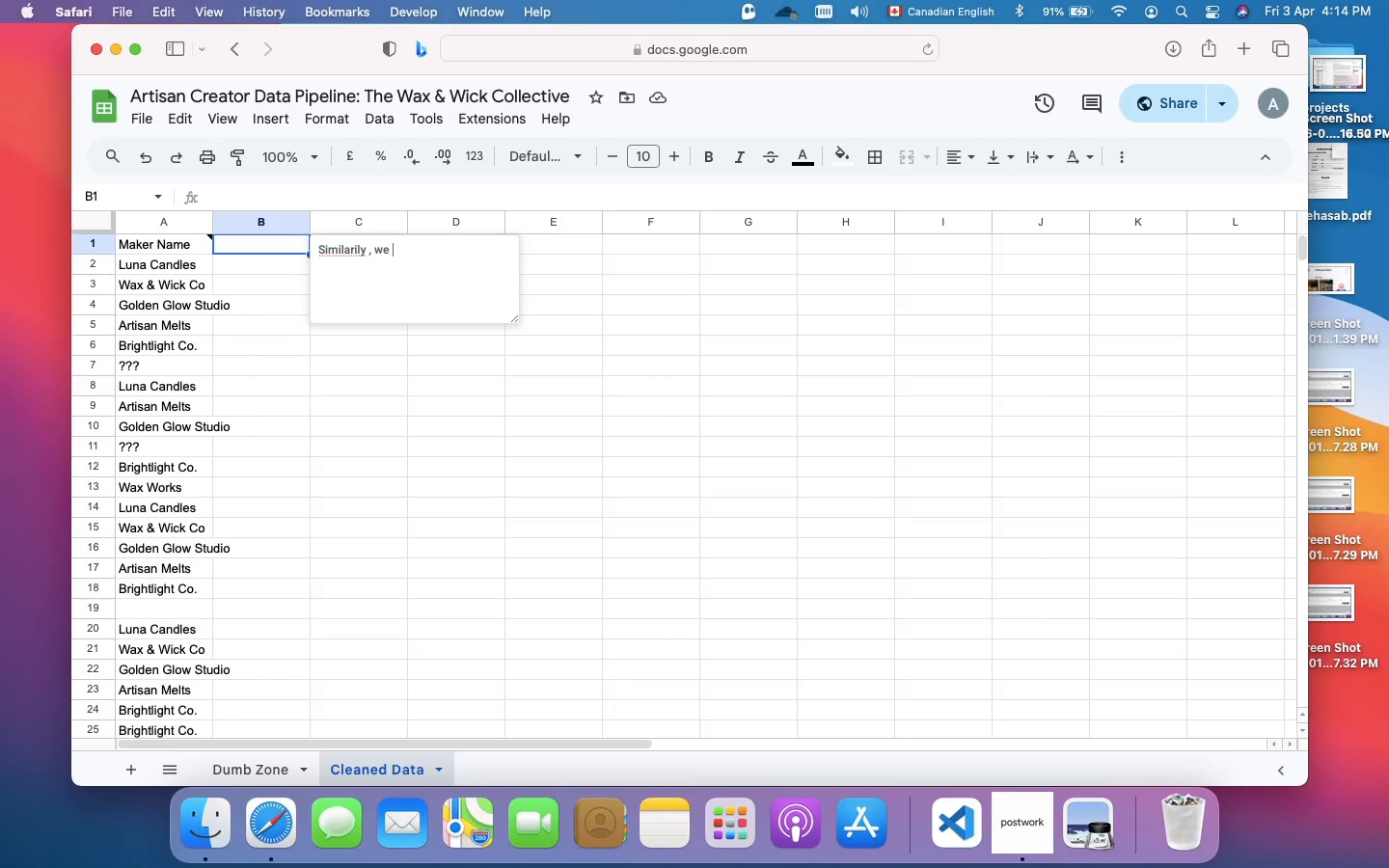 
type(will)
 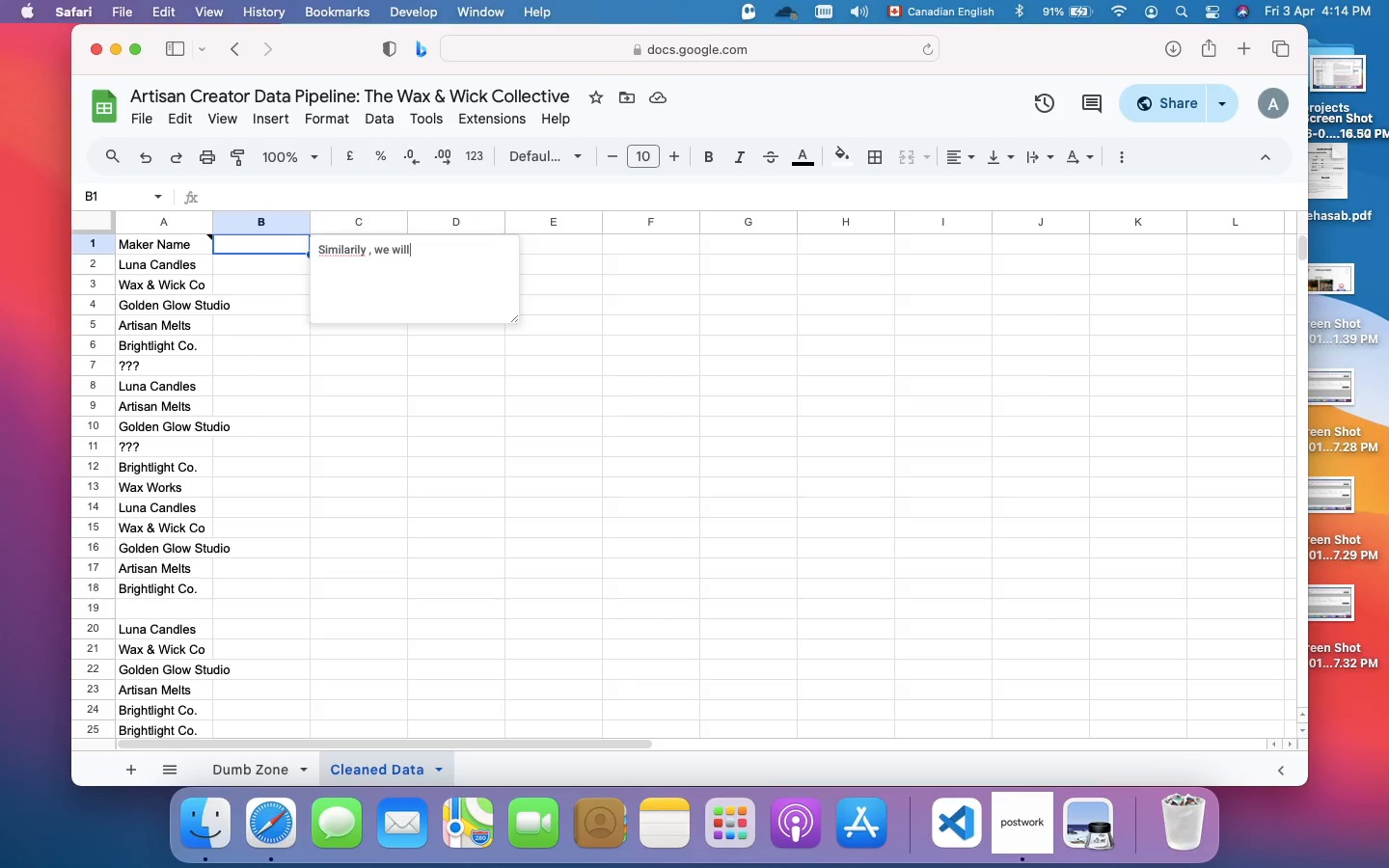 
type( make a basic cleaning on )
 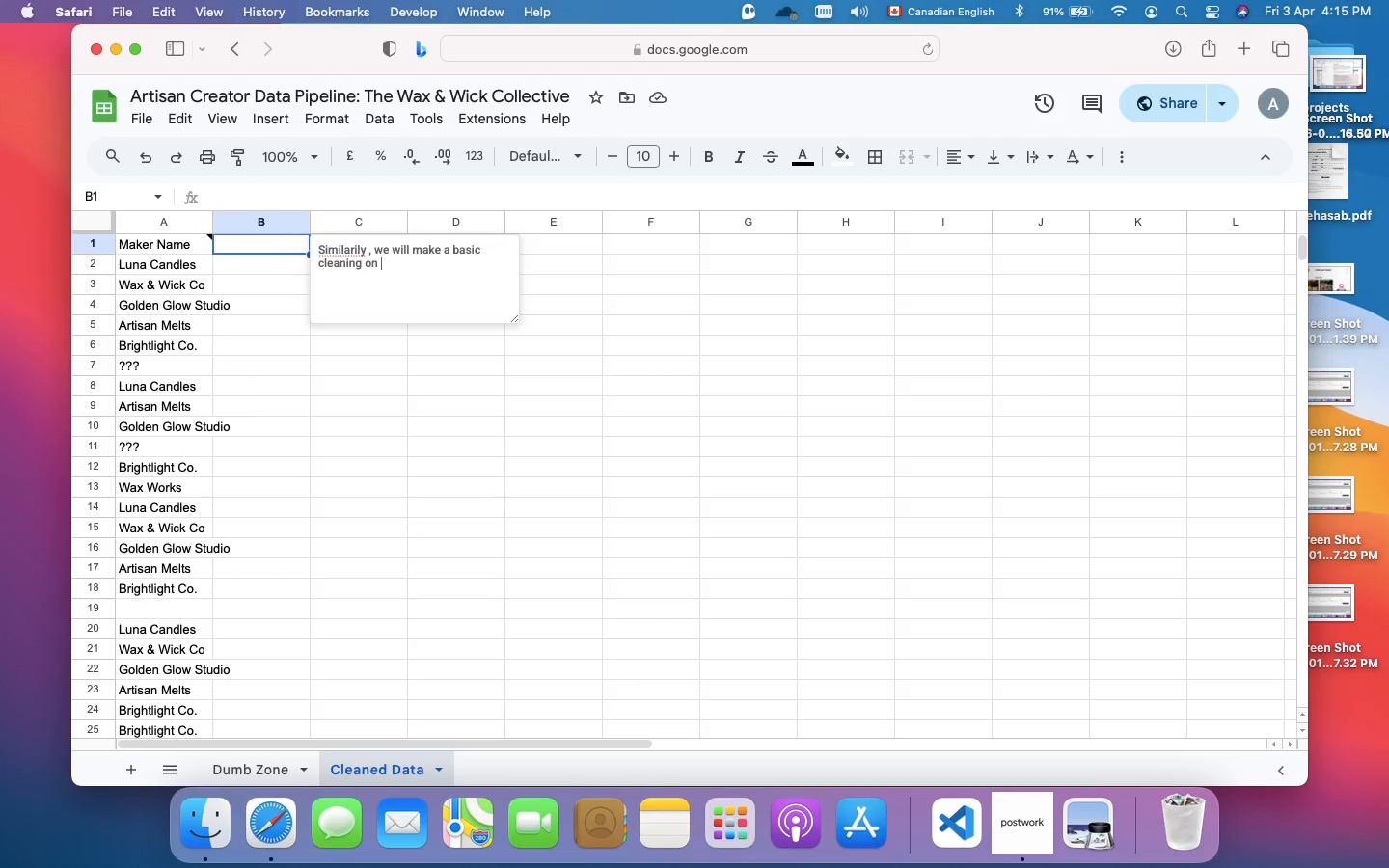 
wait(7.28)
 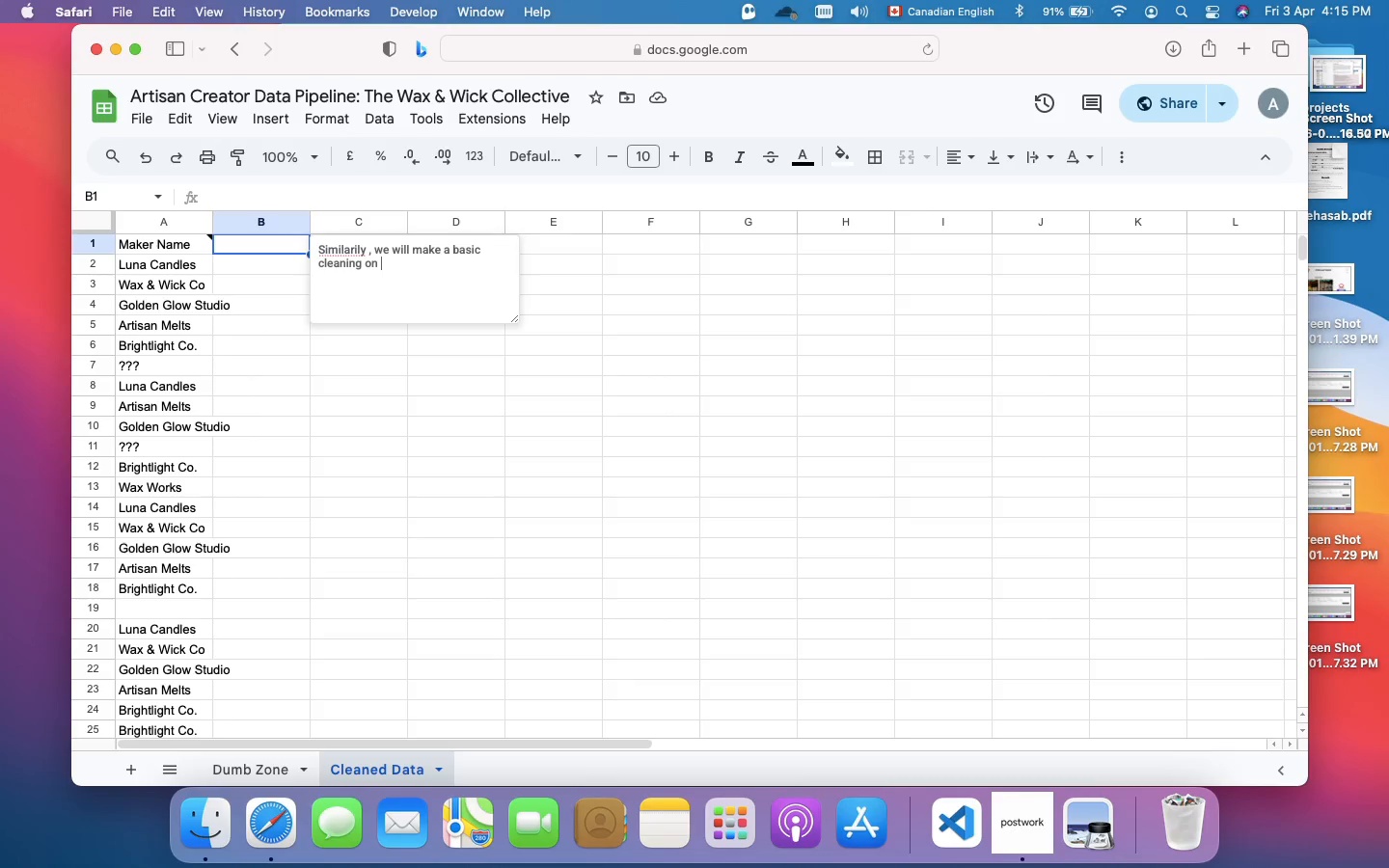 
type(this column which is )
 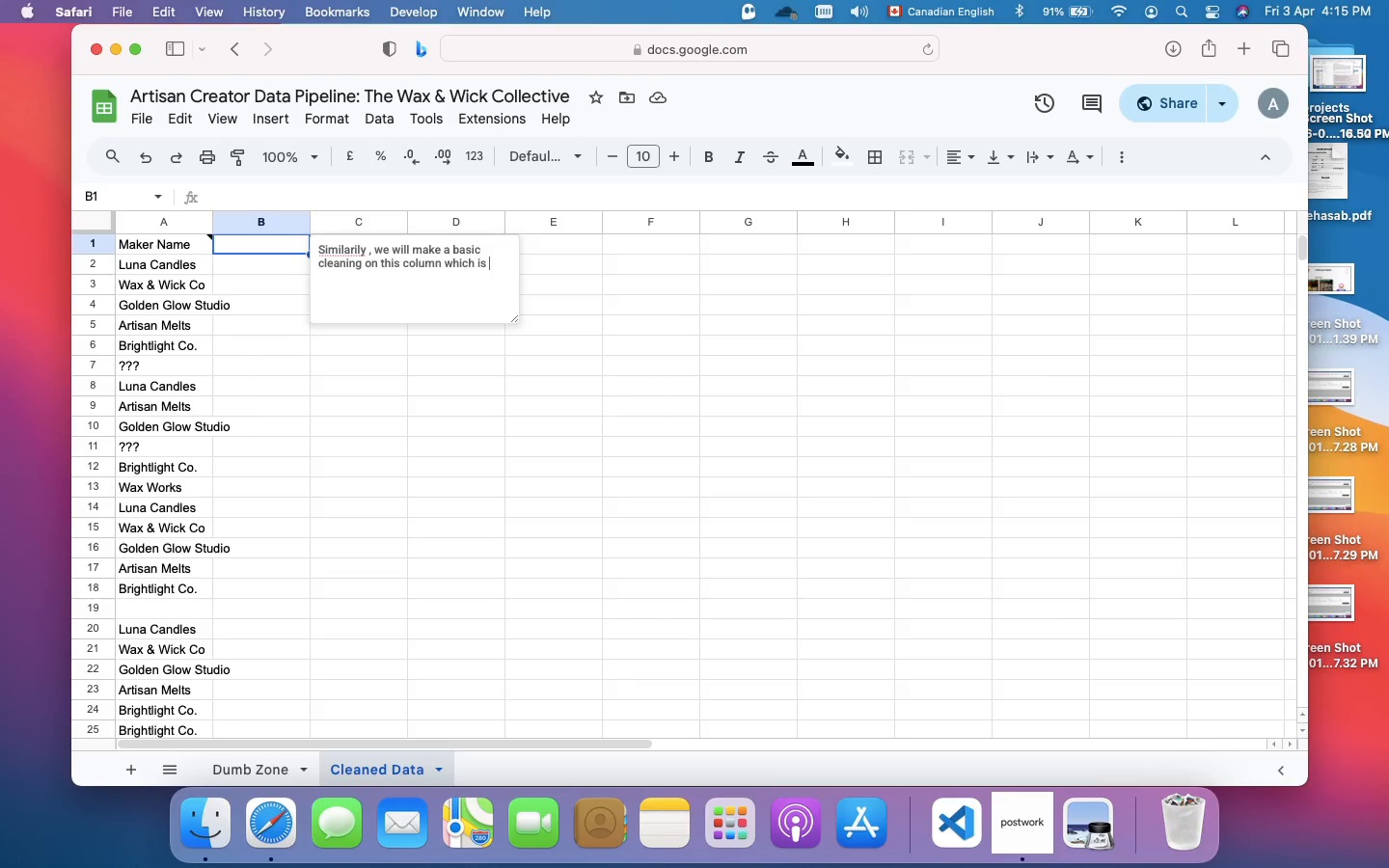 
hold_key(key=ShiftRight, duration=0.34)
 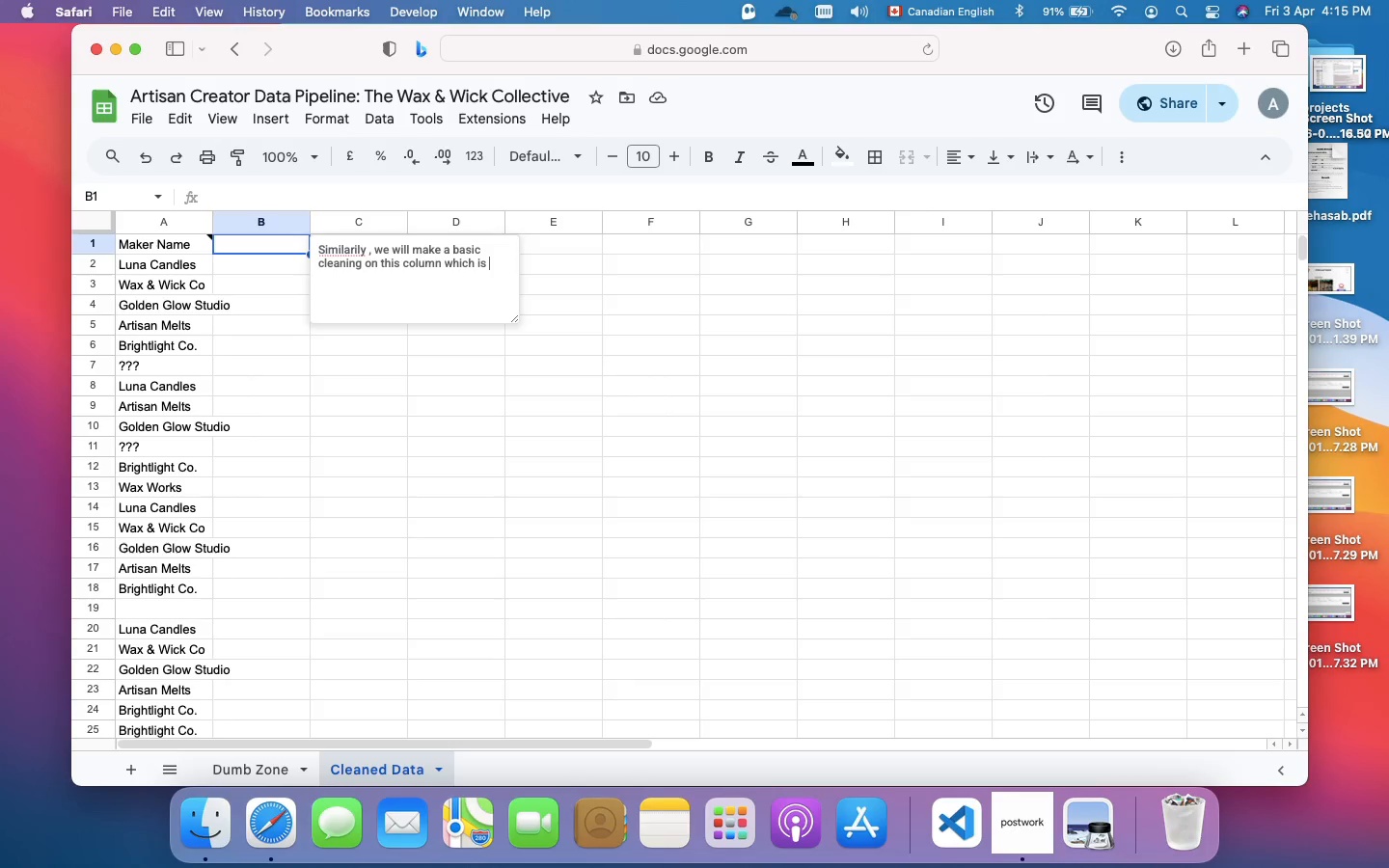 
type(Product Name)
 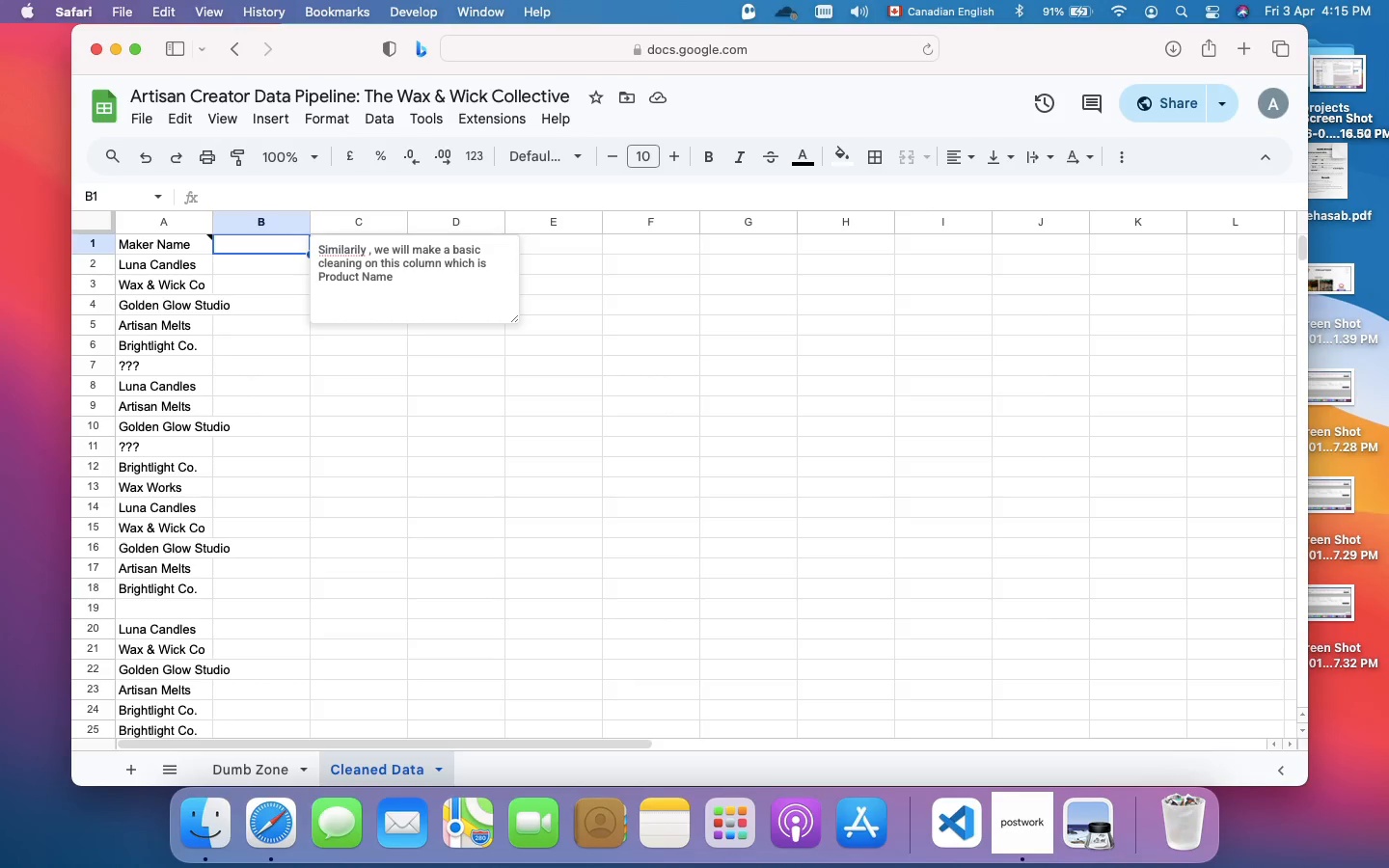 
wait(12.16)
 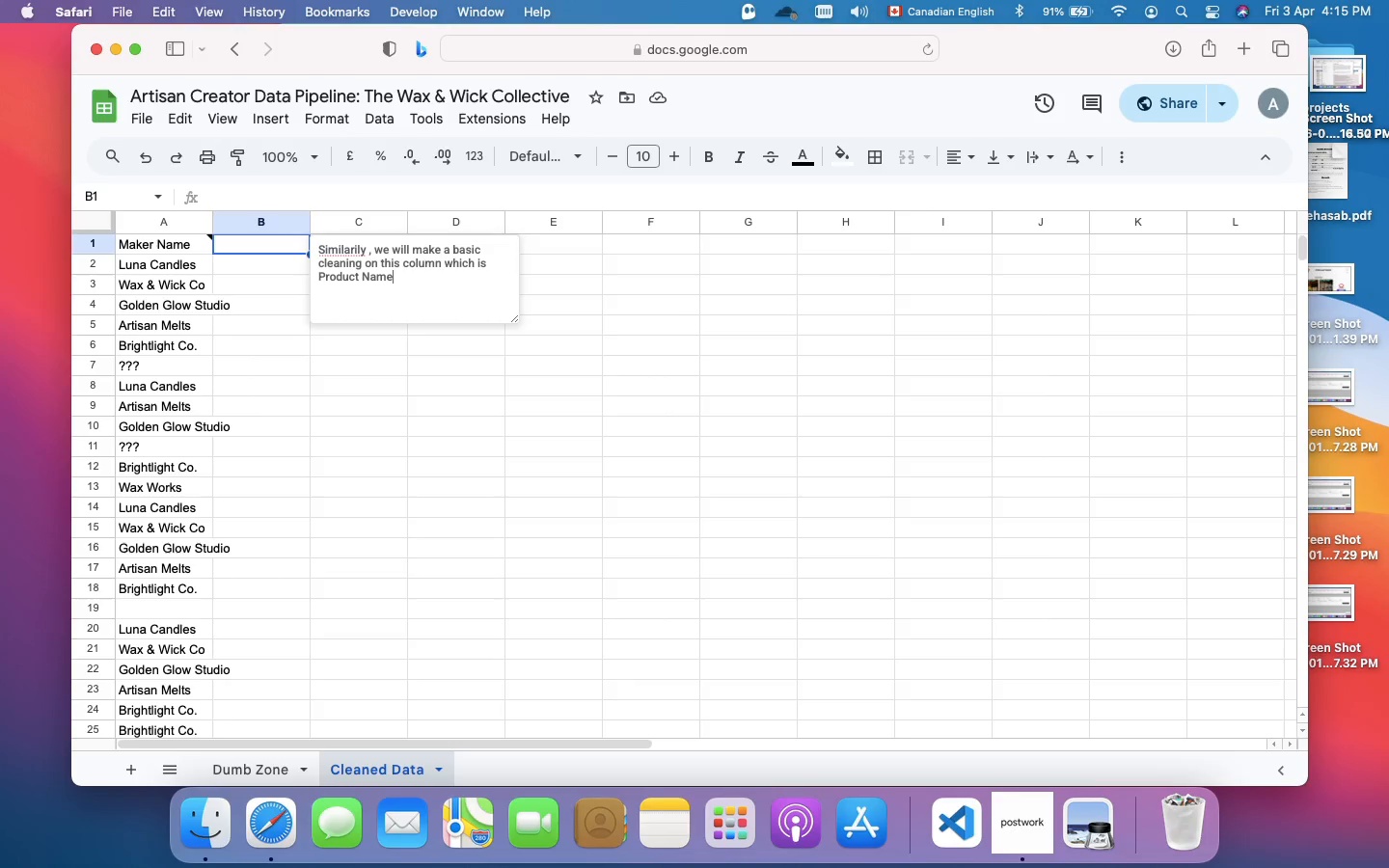 
type( . we )
 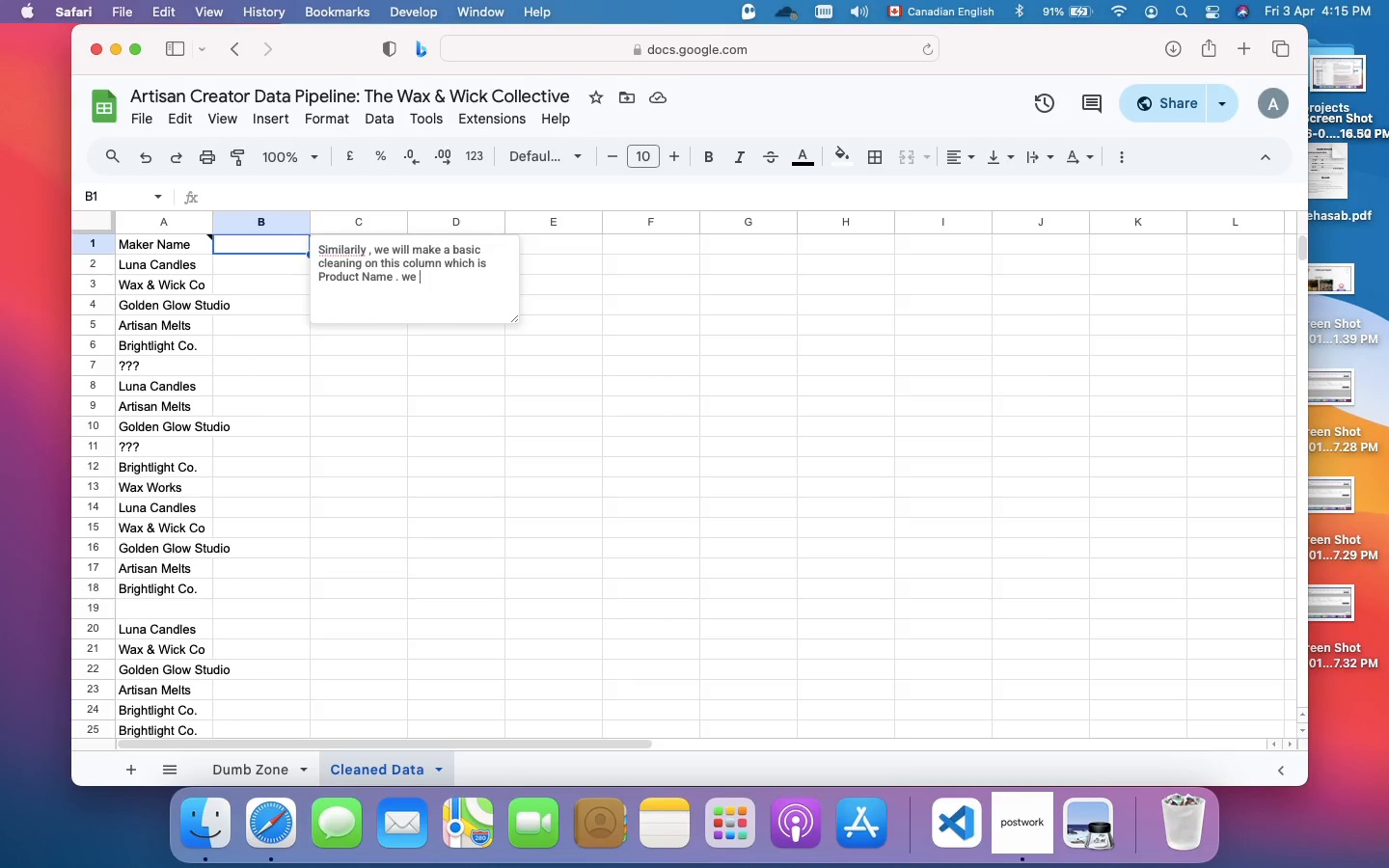 
wait(8.32)
 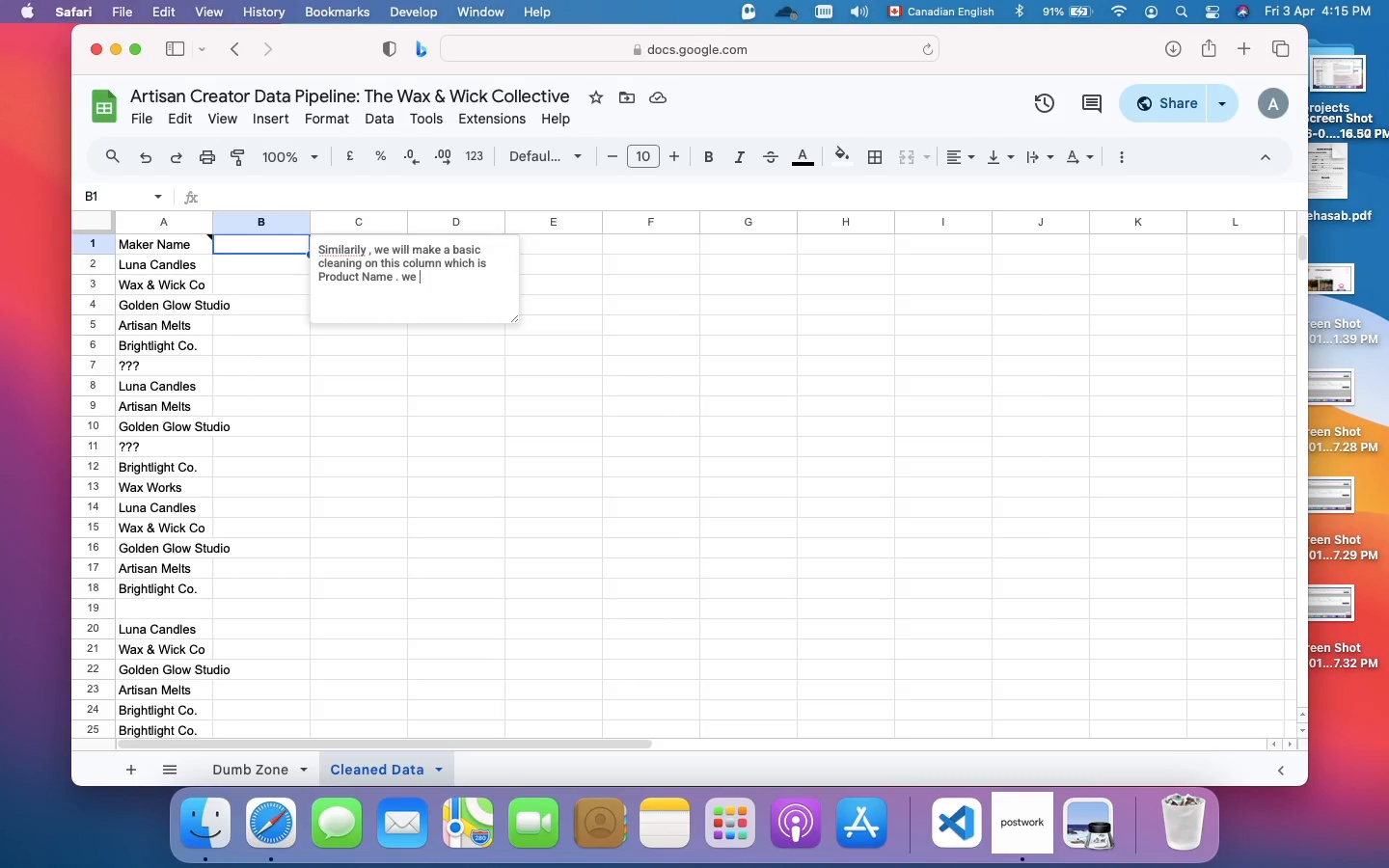 
key(Backspace)
 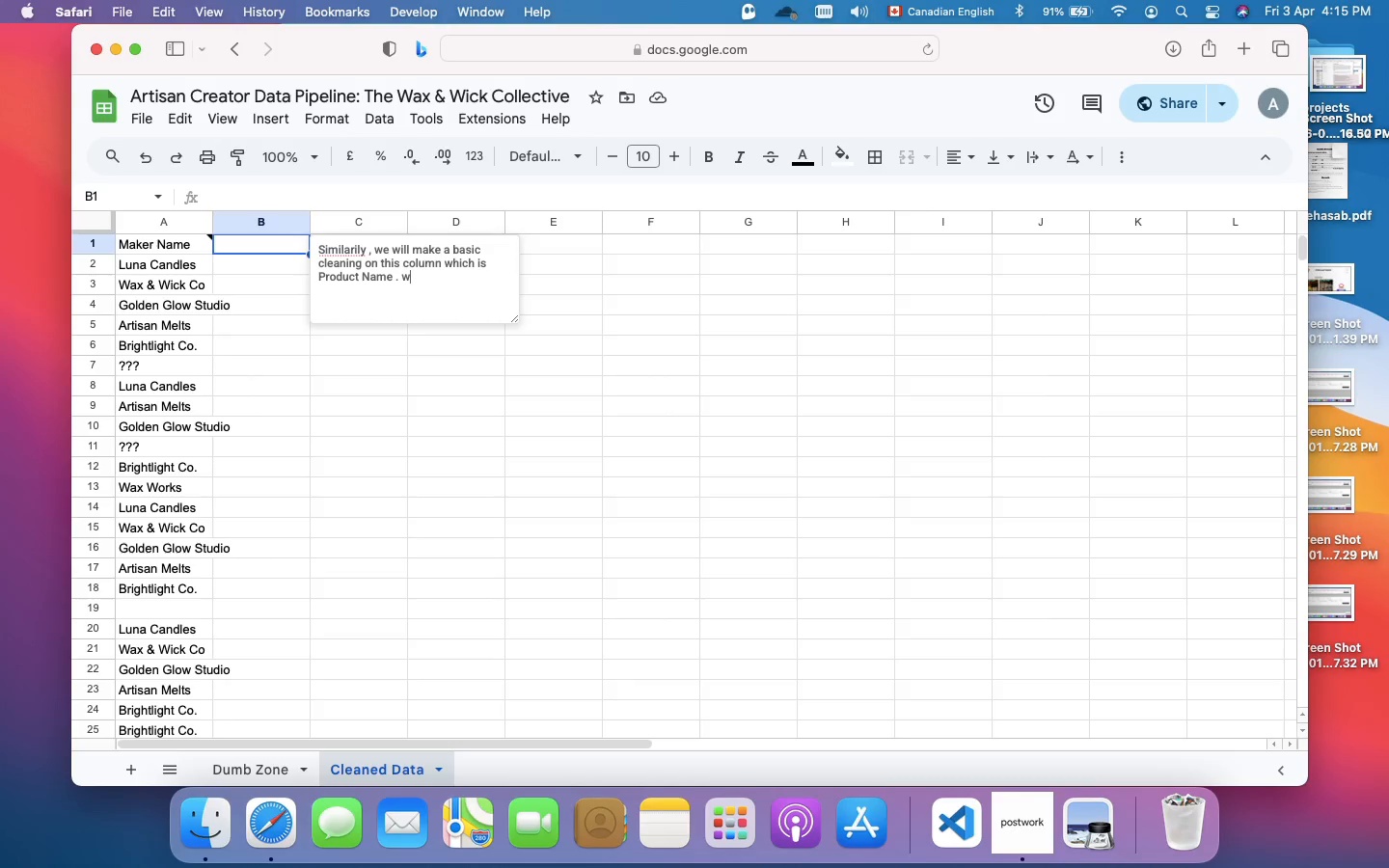 
key(Backspace)
 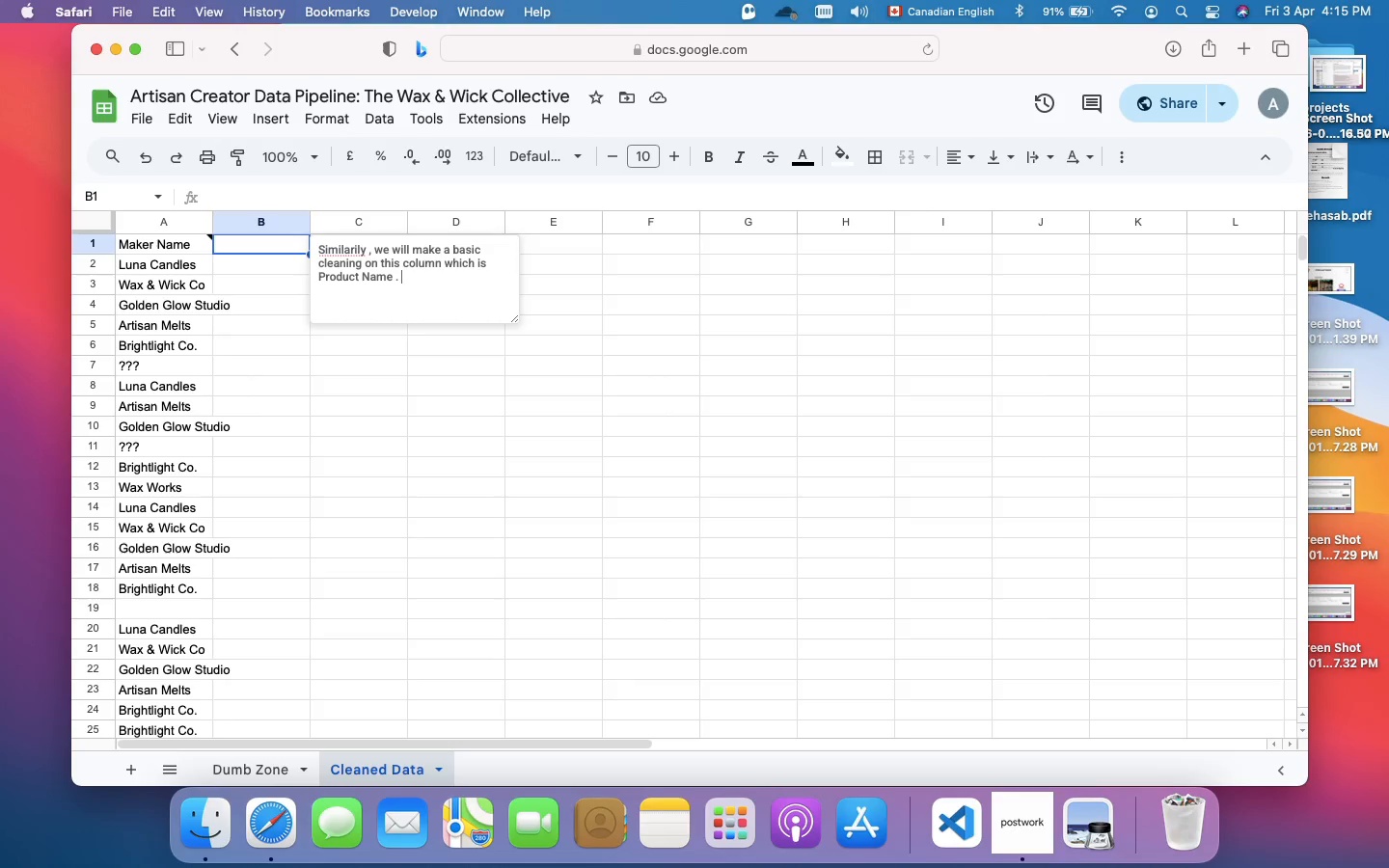 
key(Backspace)
 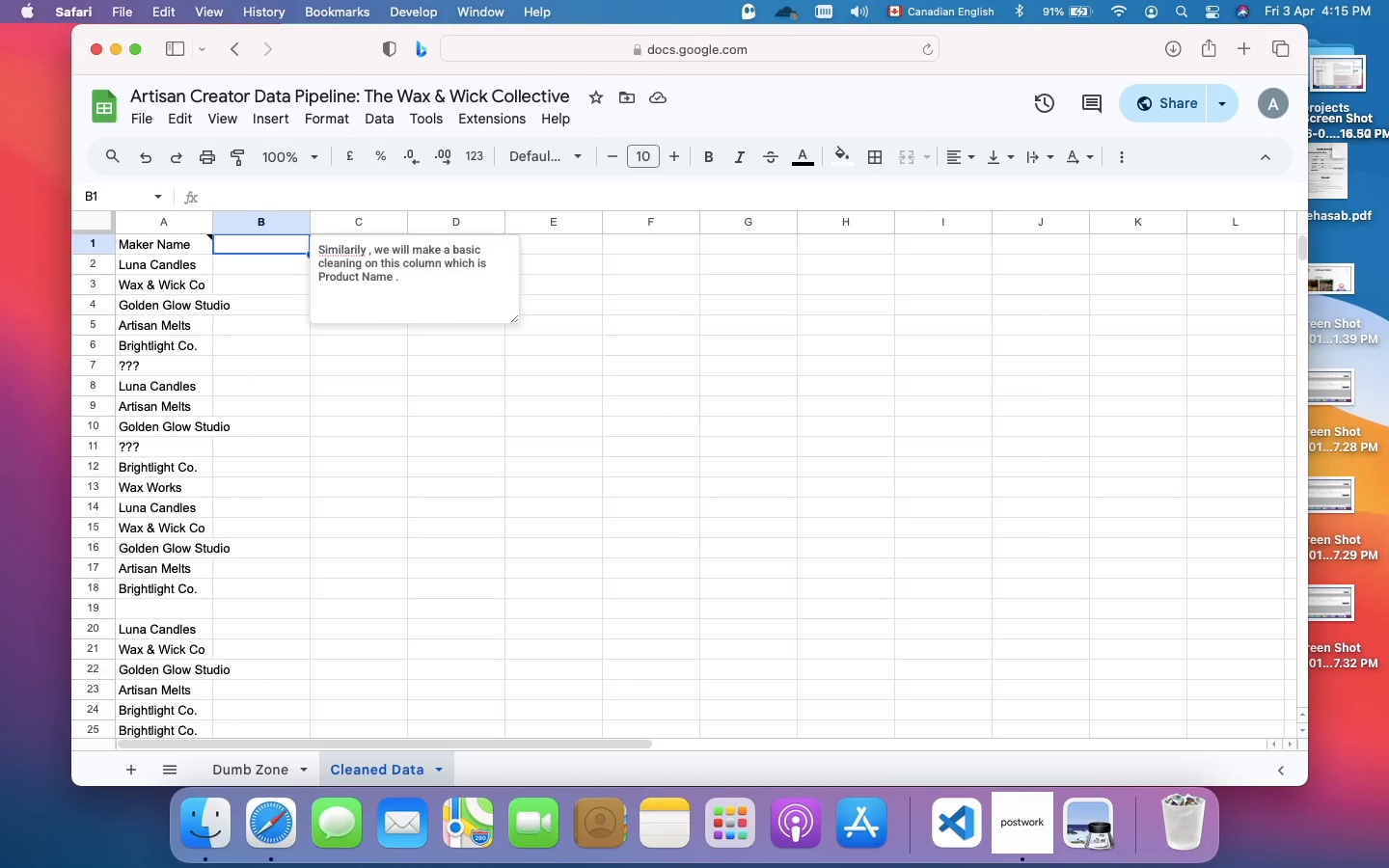 
key(Enter)
 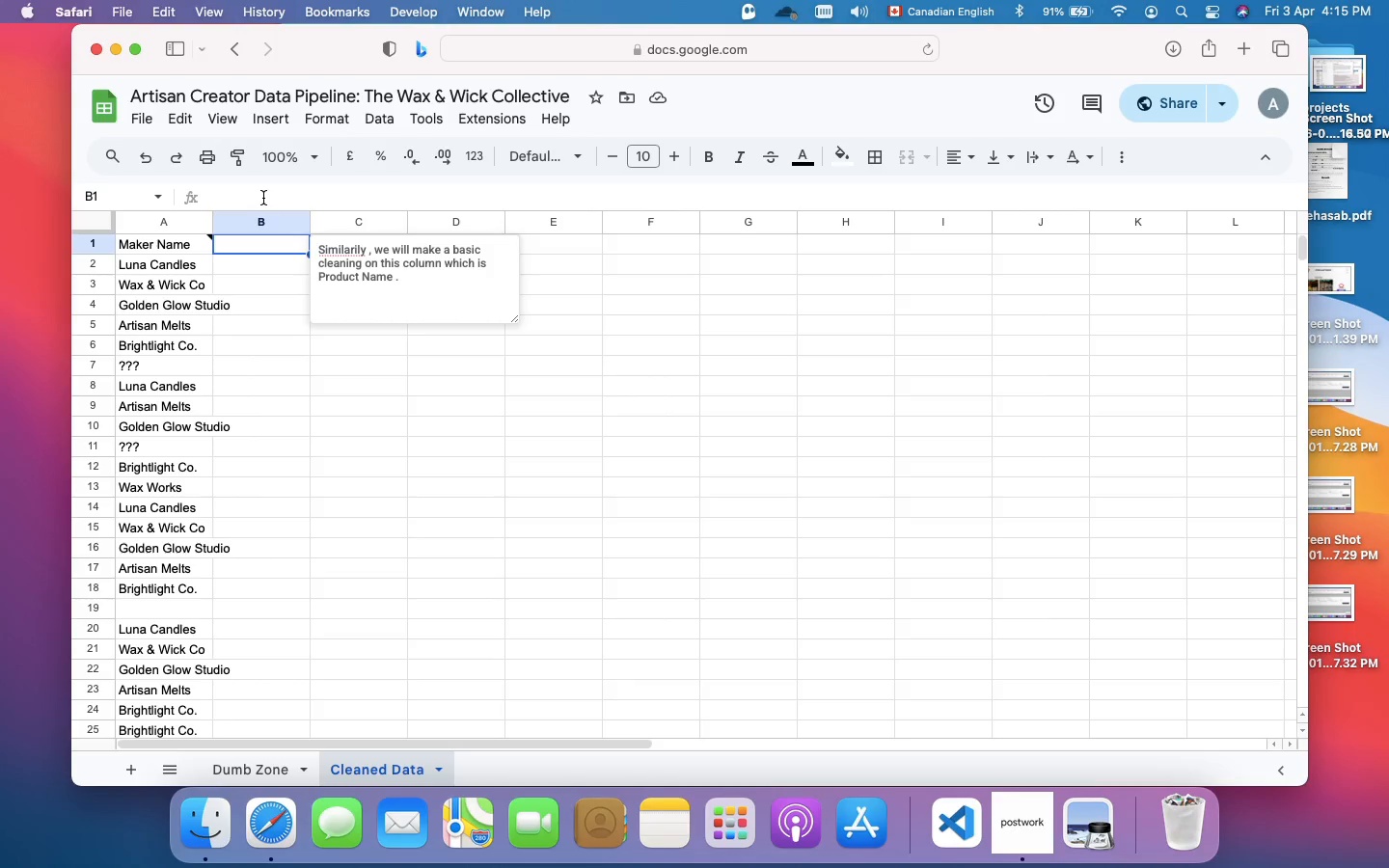 
left_click([263, 198])
 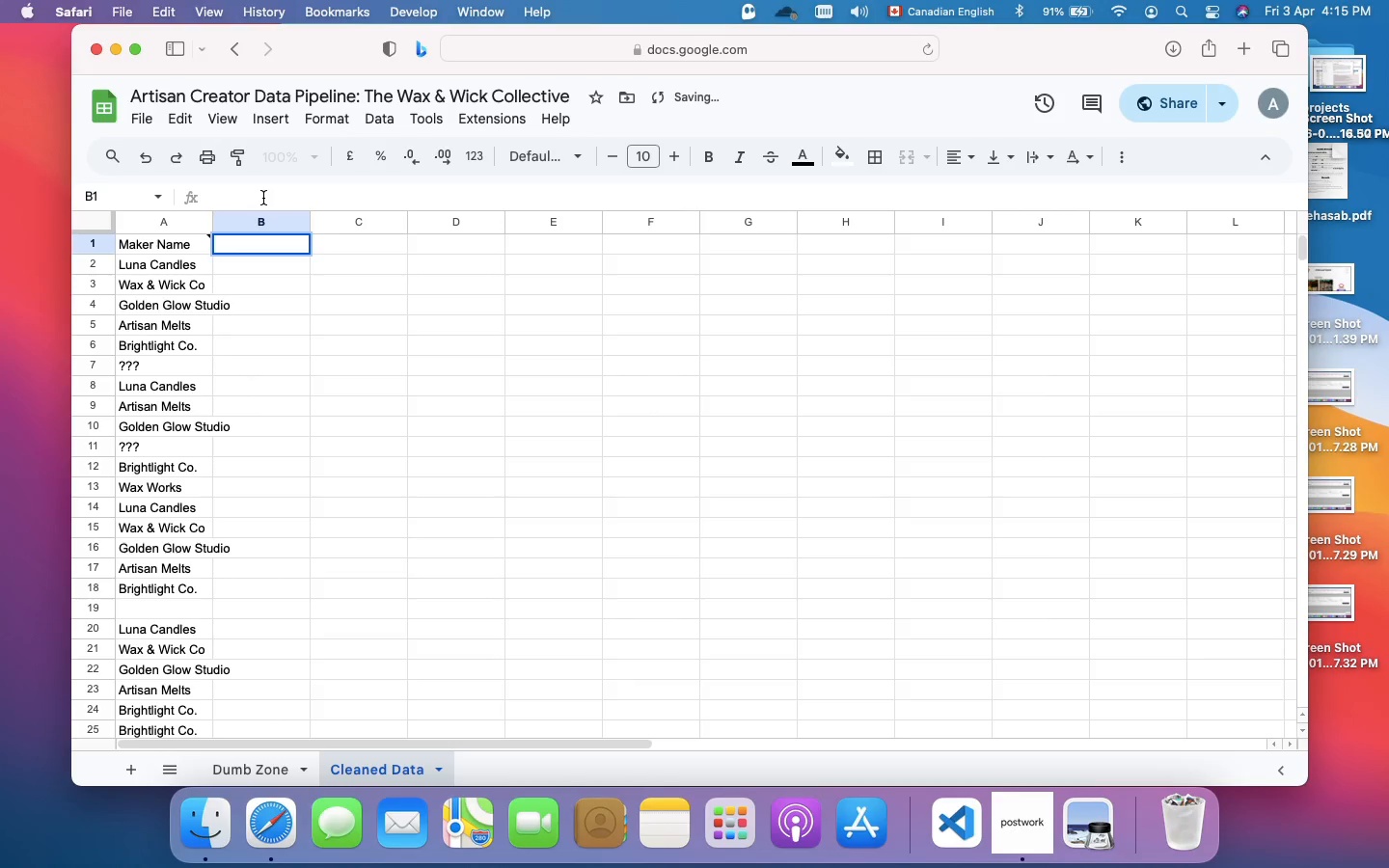 
left_click([263, 198])
 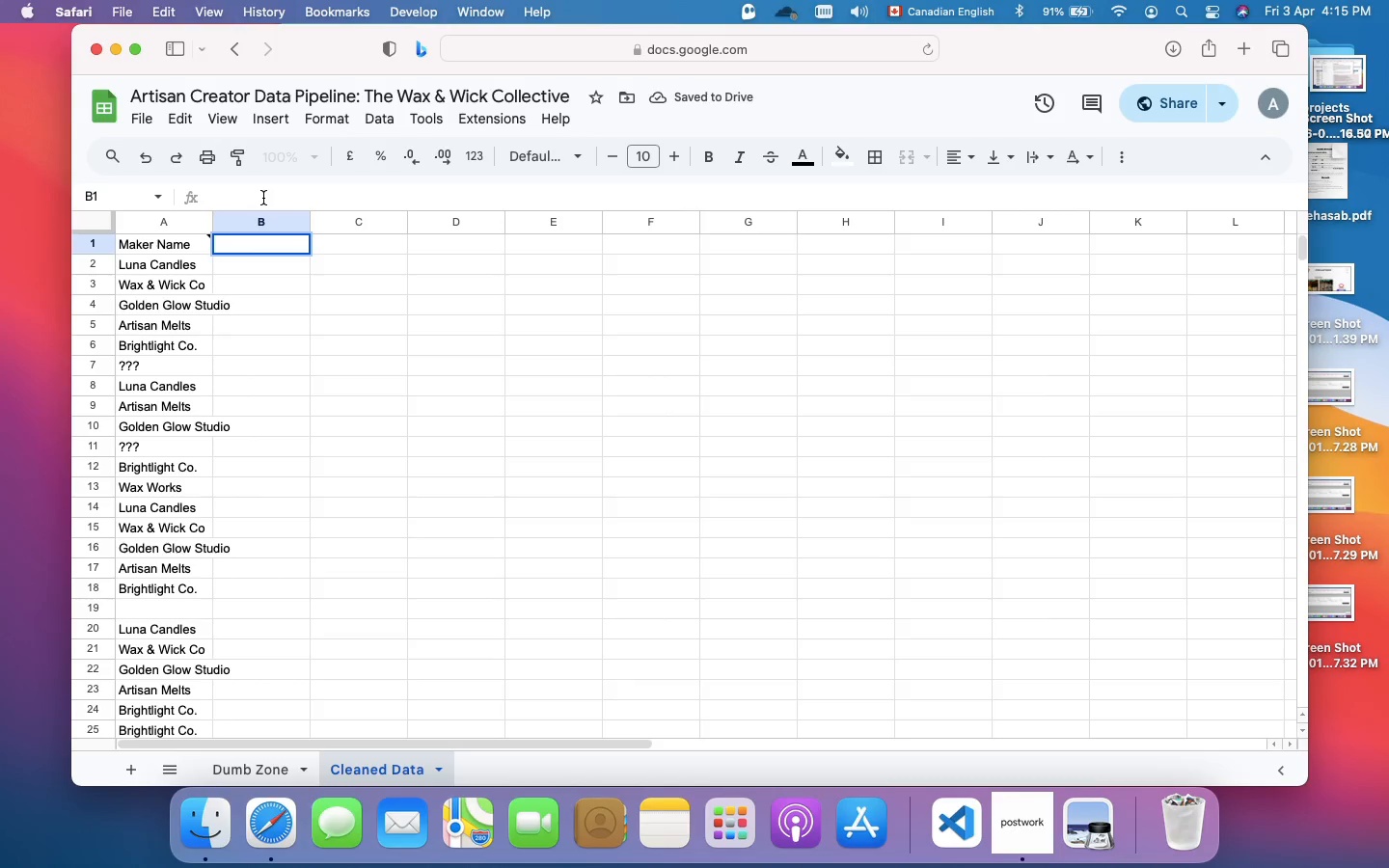 
key(Equal)
 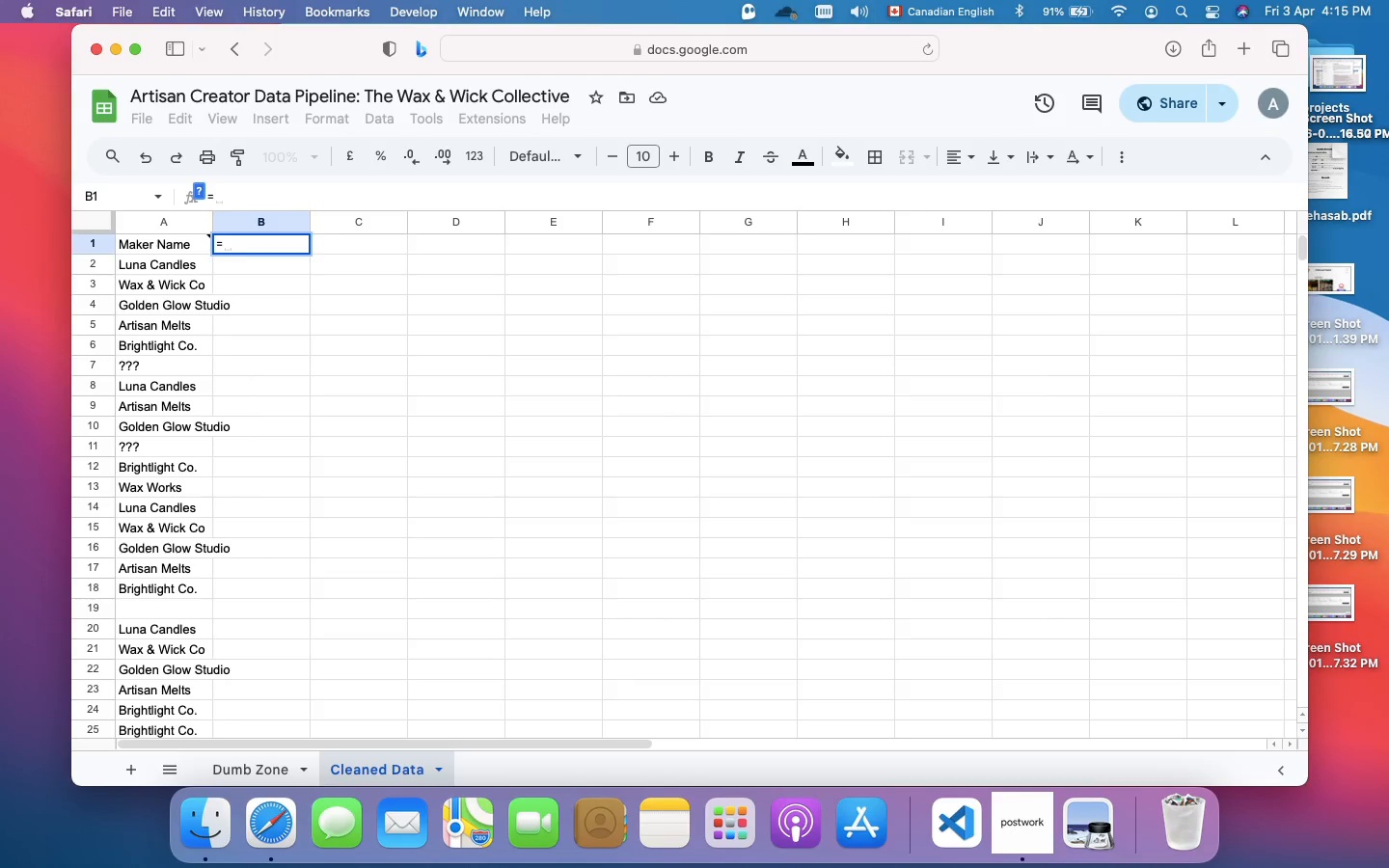 
key(Shift+BracketLeft)
 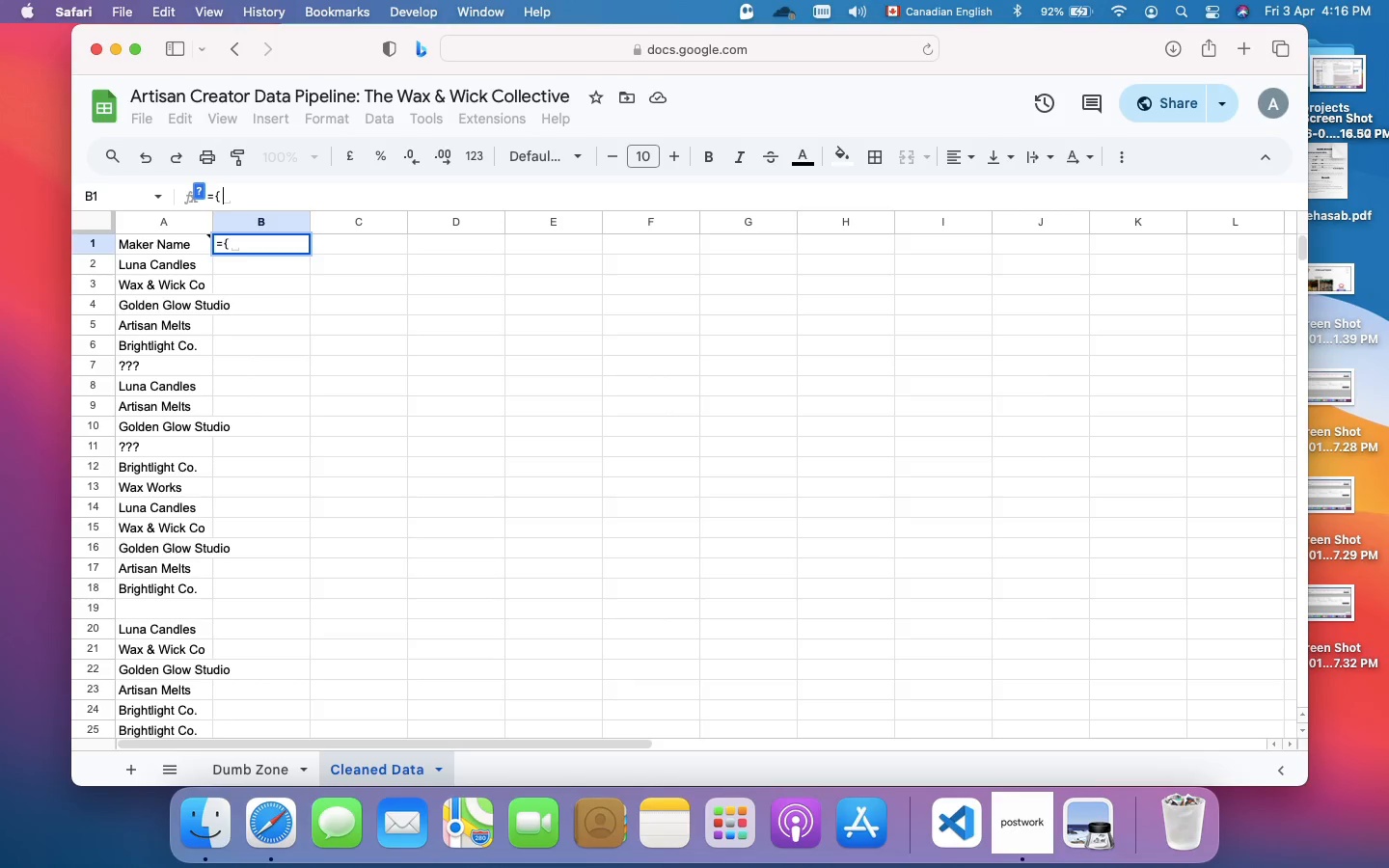 
key(Shift+Quote)
 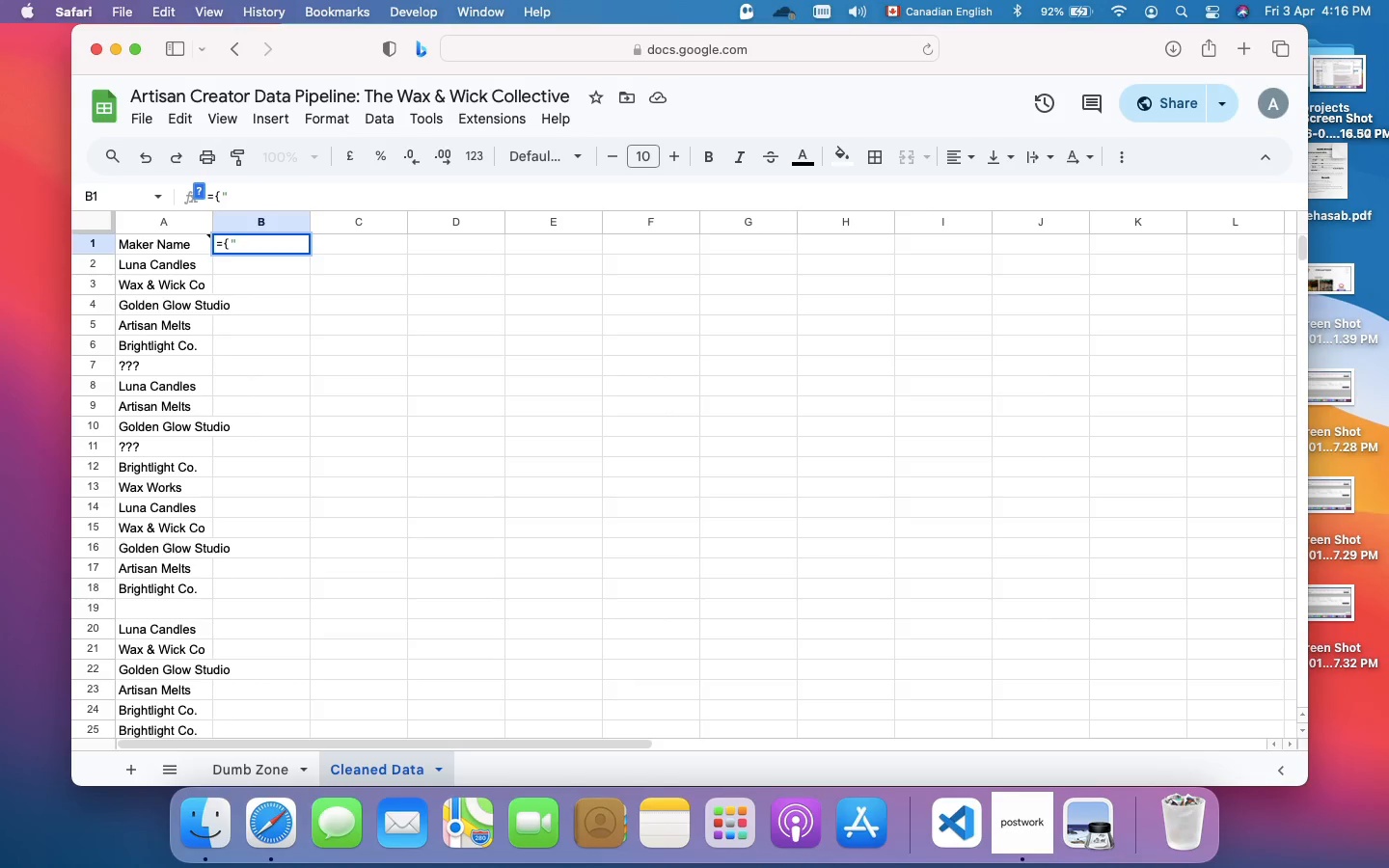 
type(Product Name)
 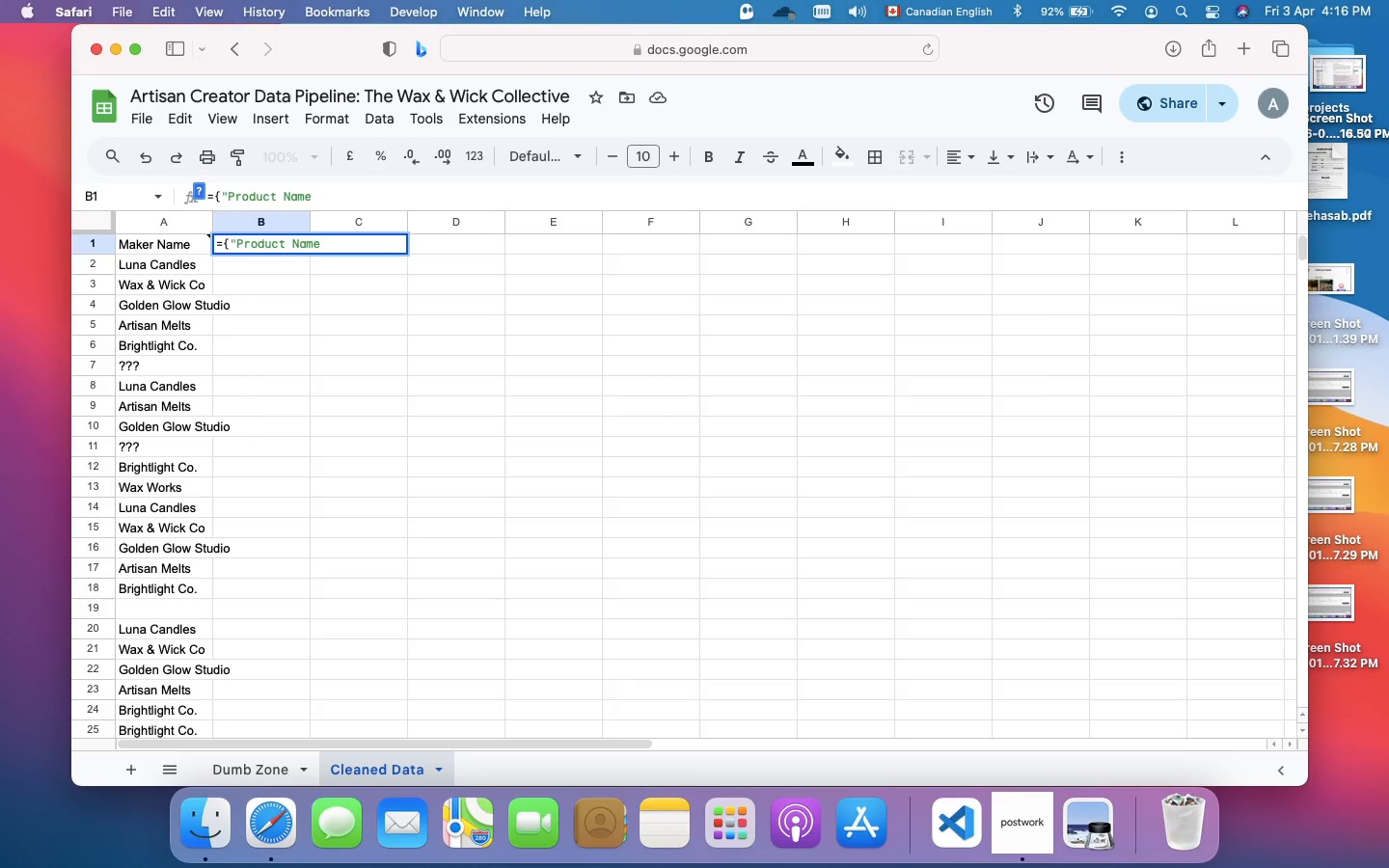 
wait(5.77)
 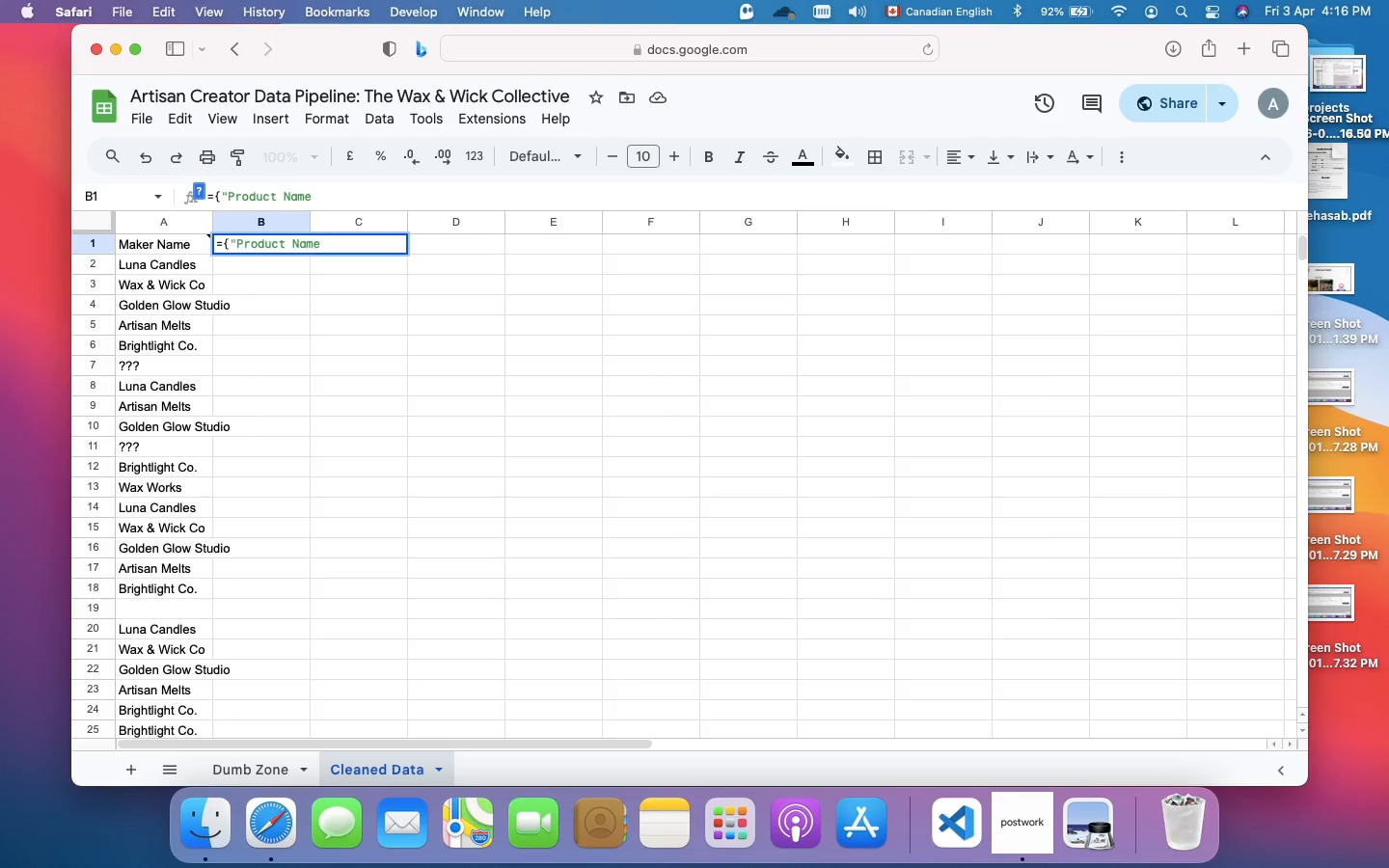 
key(Shift+Quote)
 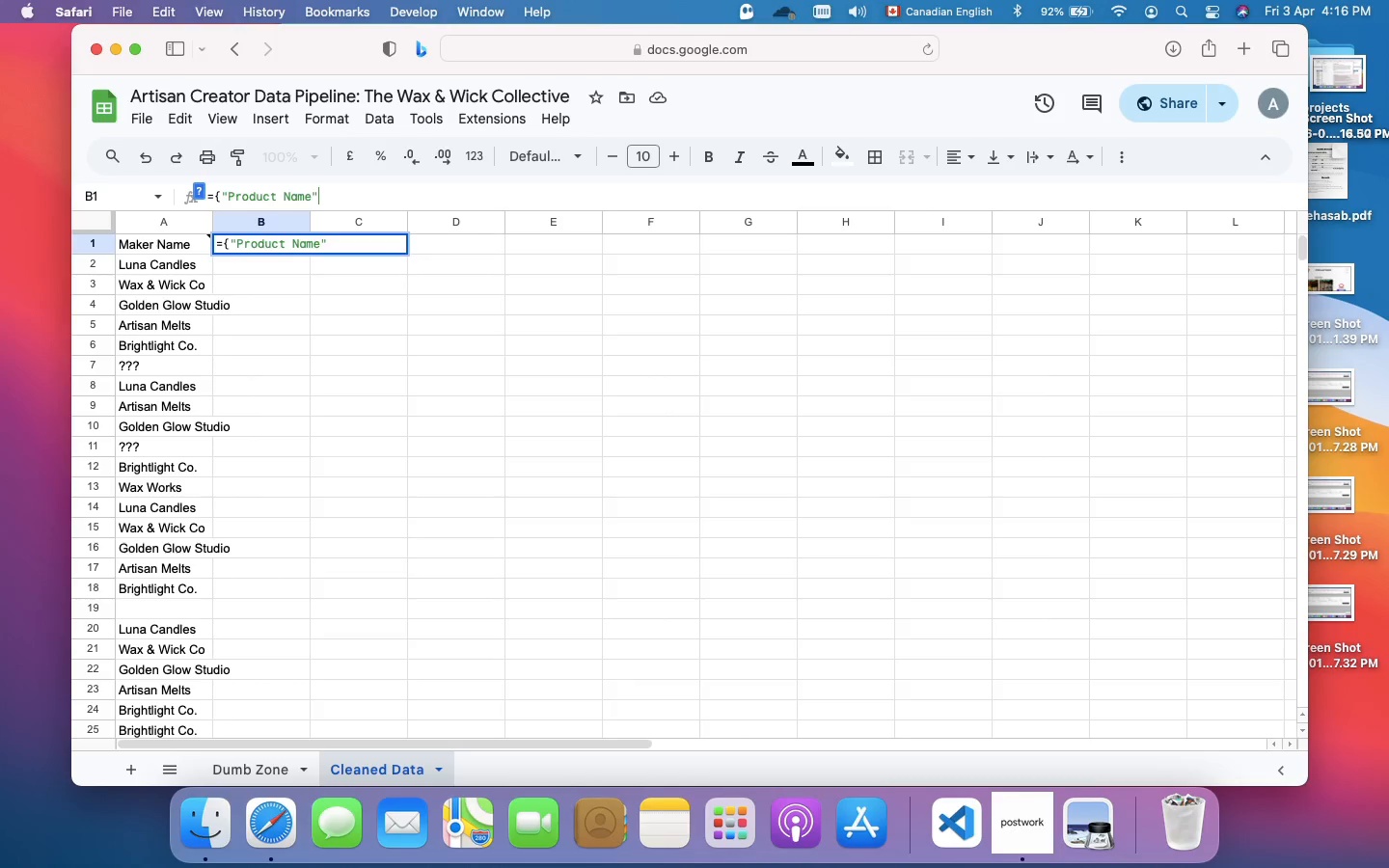 
key(Semicolon)
 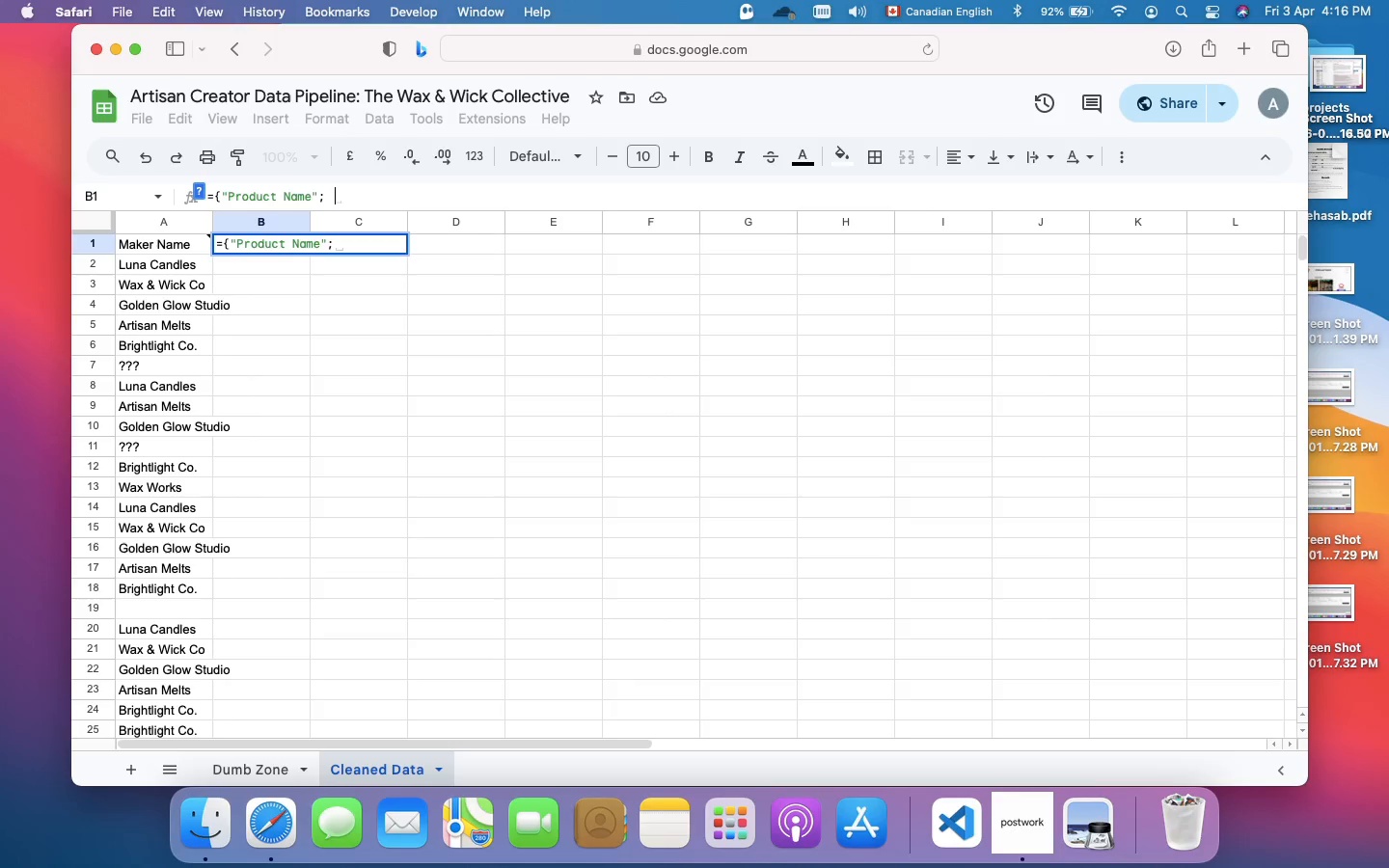 
key(Space)
 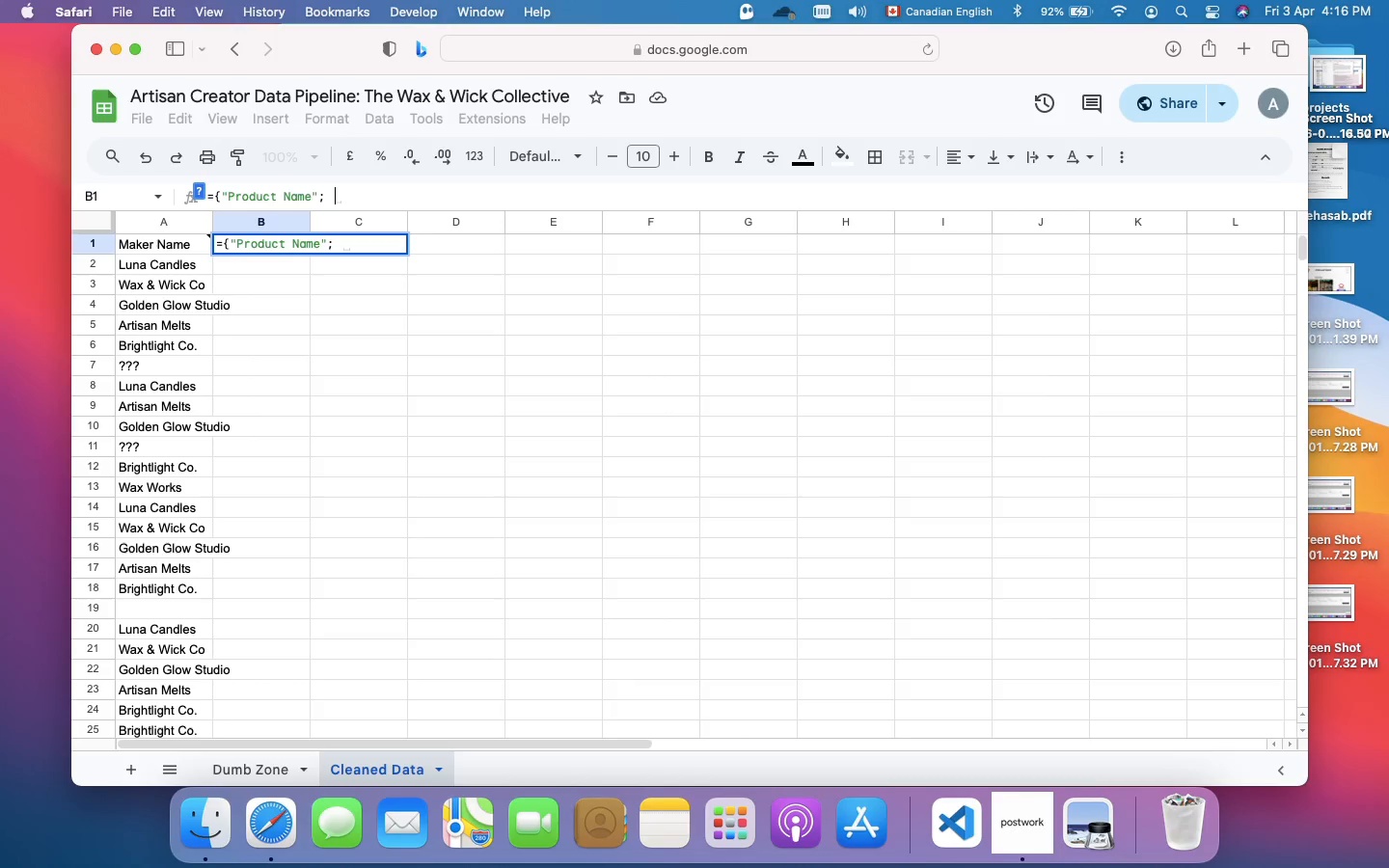 
key(Backspace)
 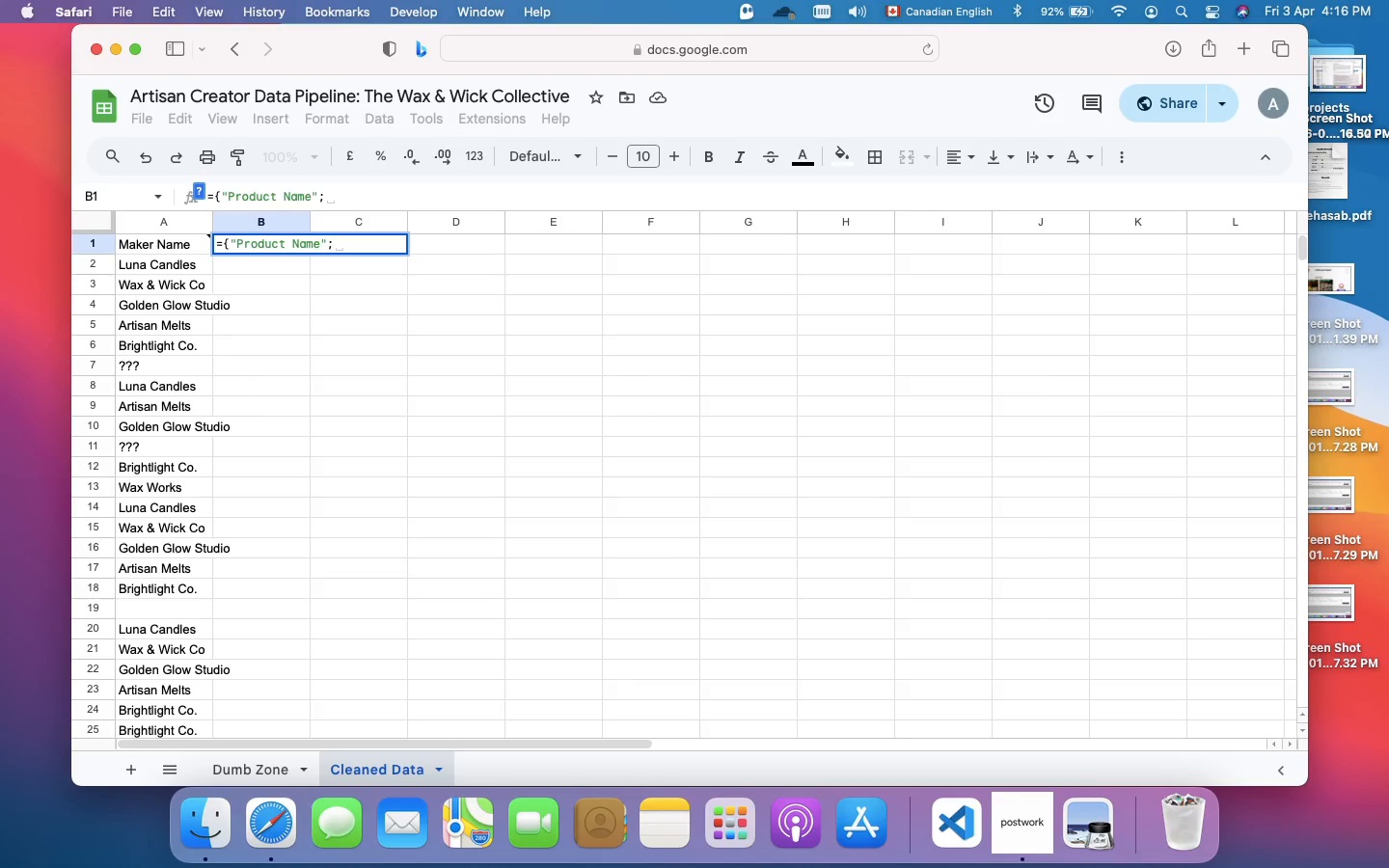 
type(ARRAYFORMULA)
 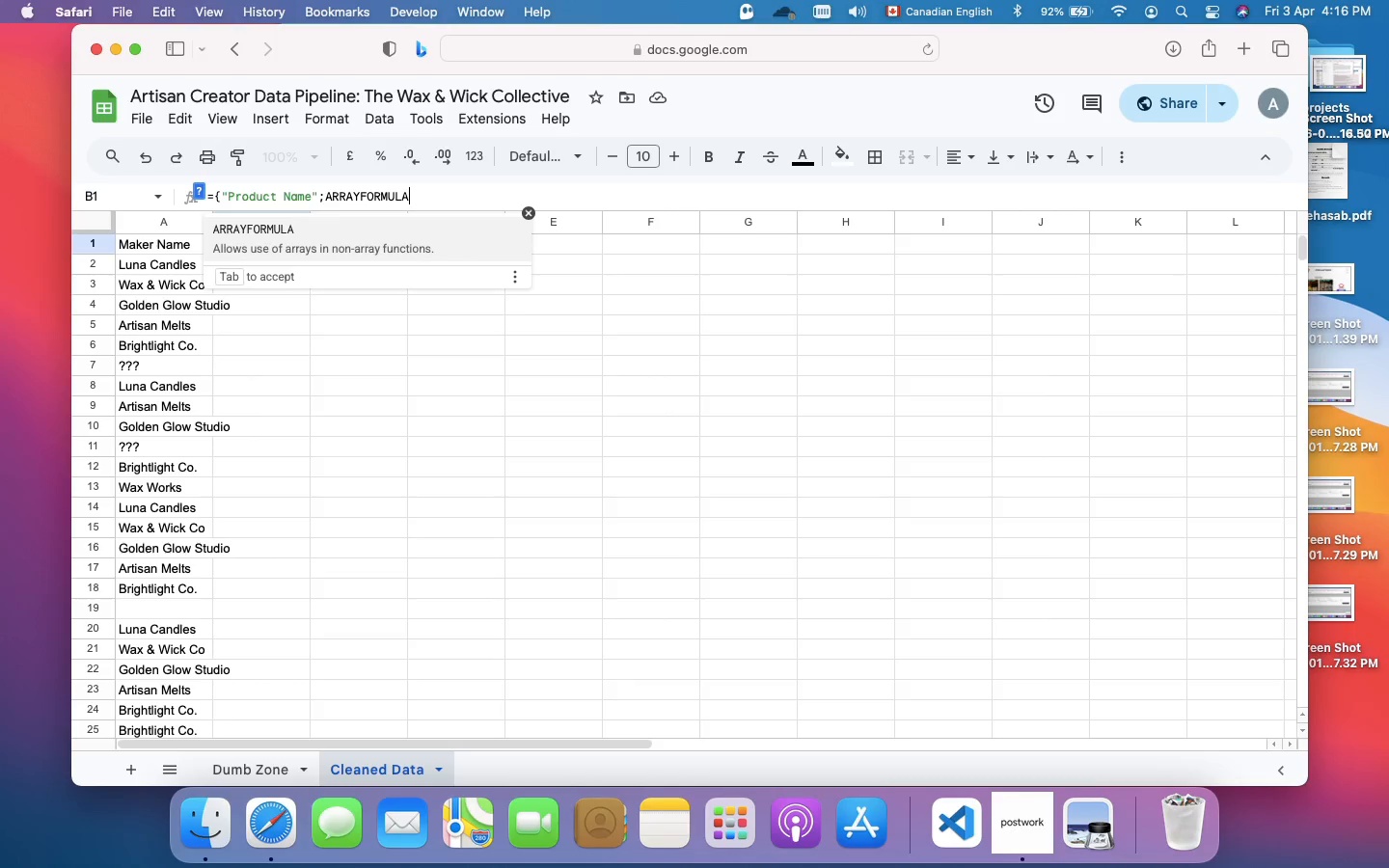 
key(Shift+9)
 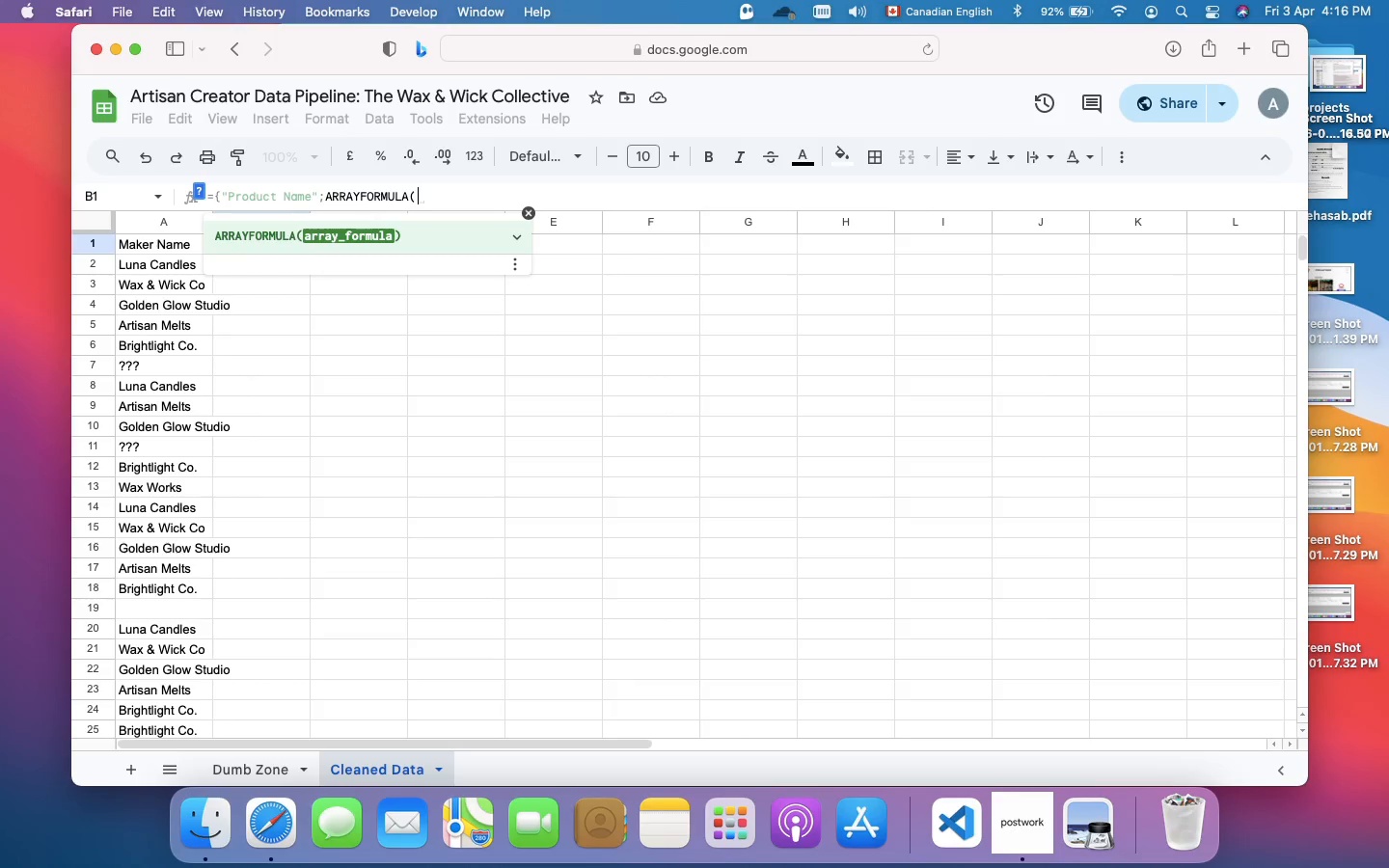 
type(IF)
 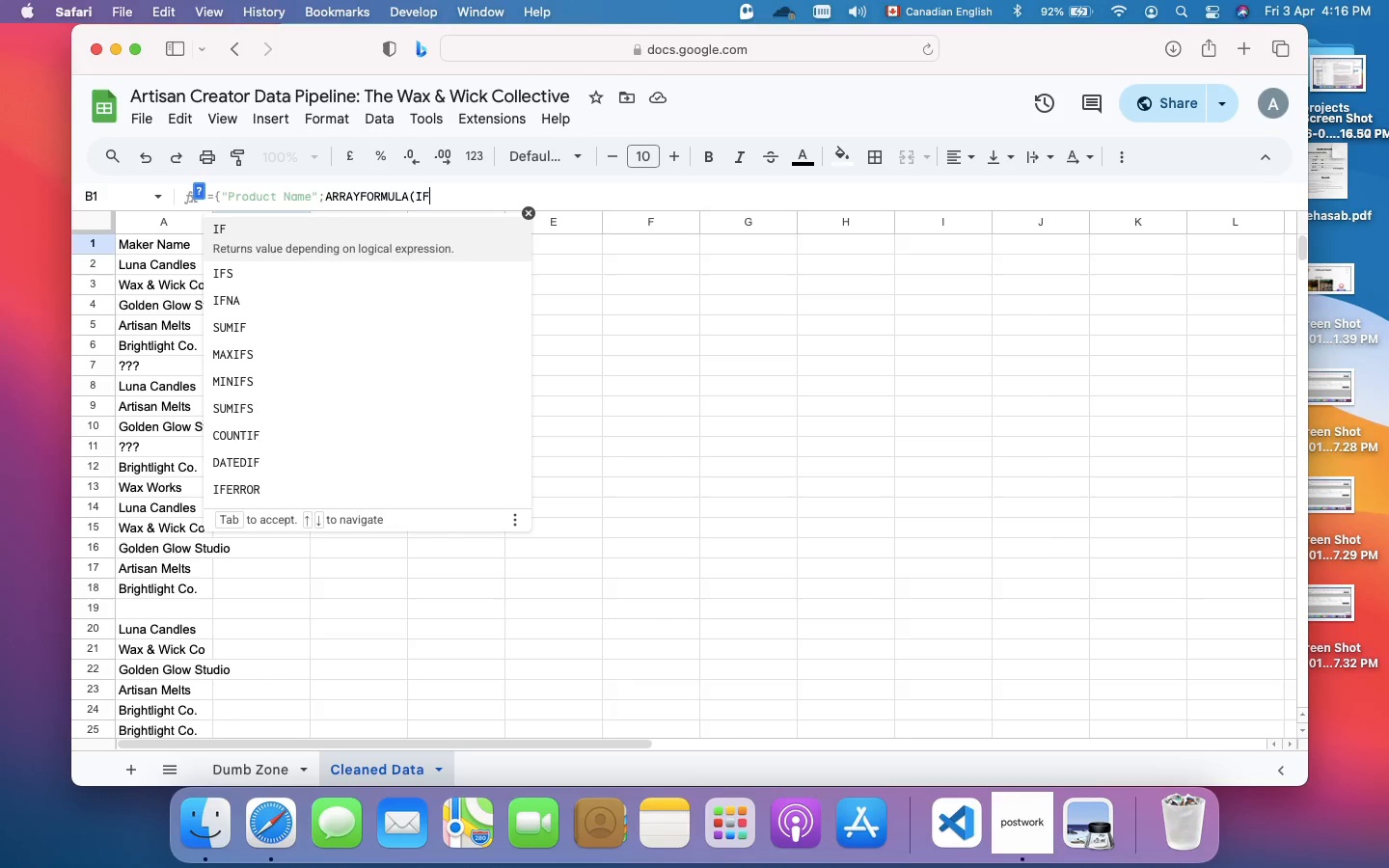 
type(('Dumb)
 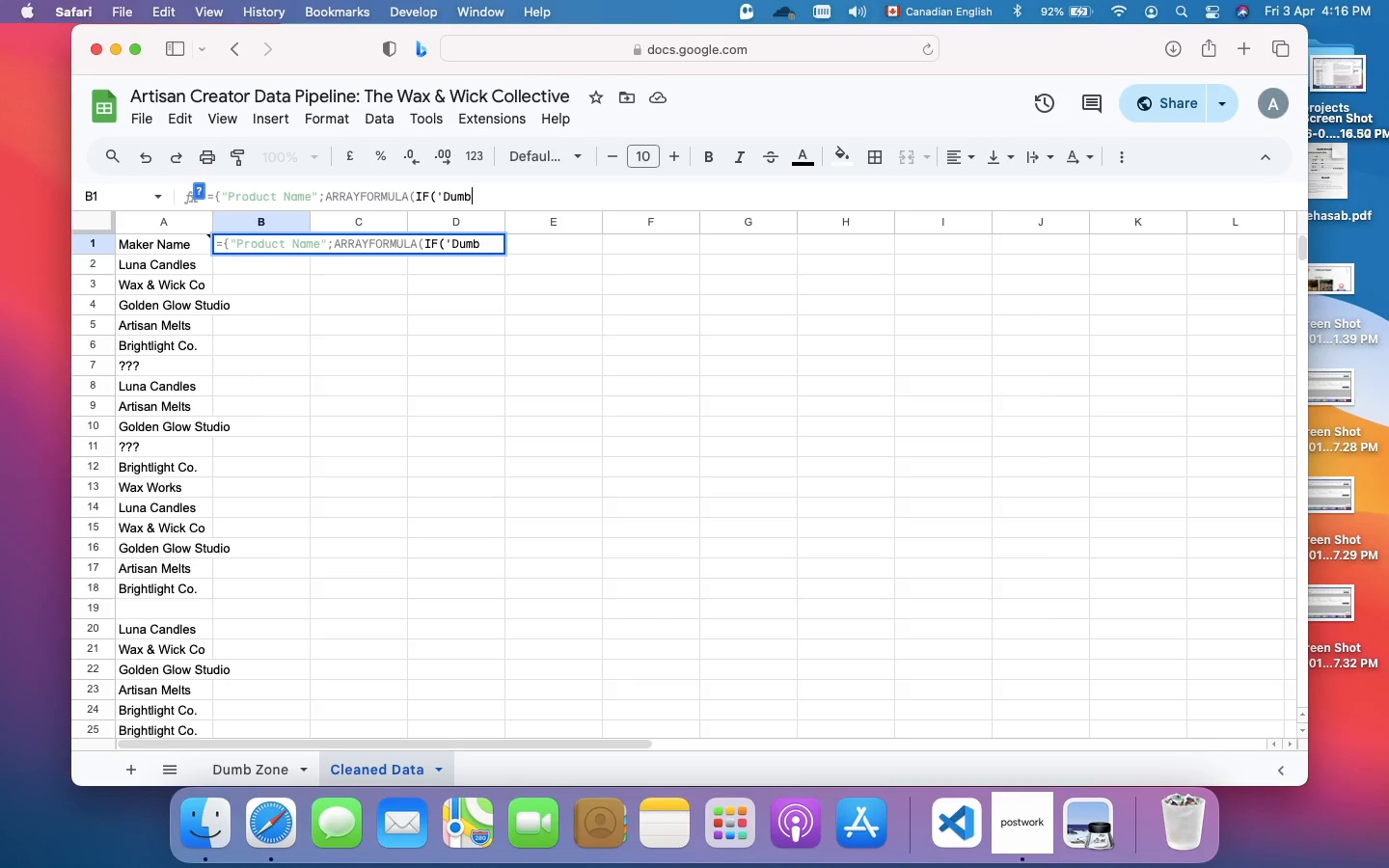 
key(Space)
 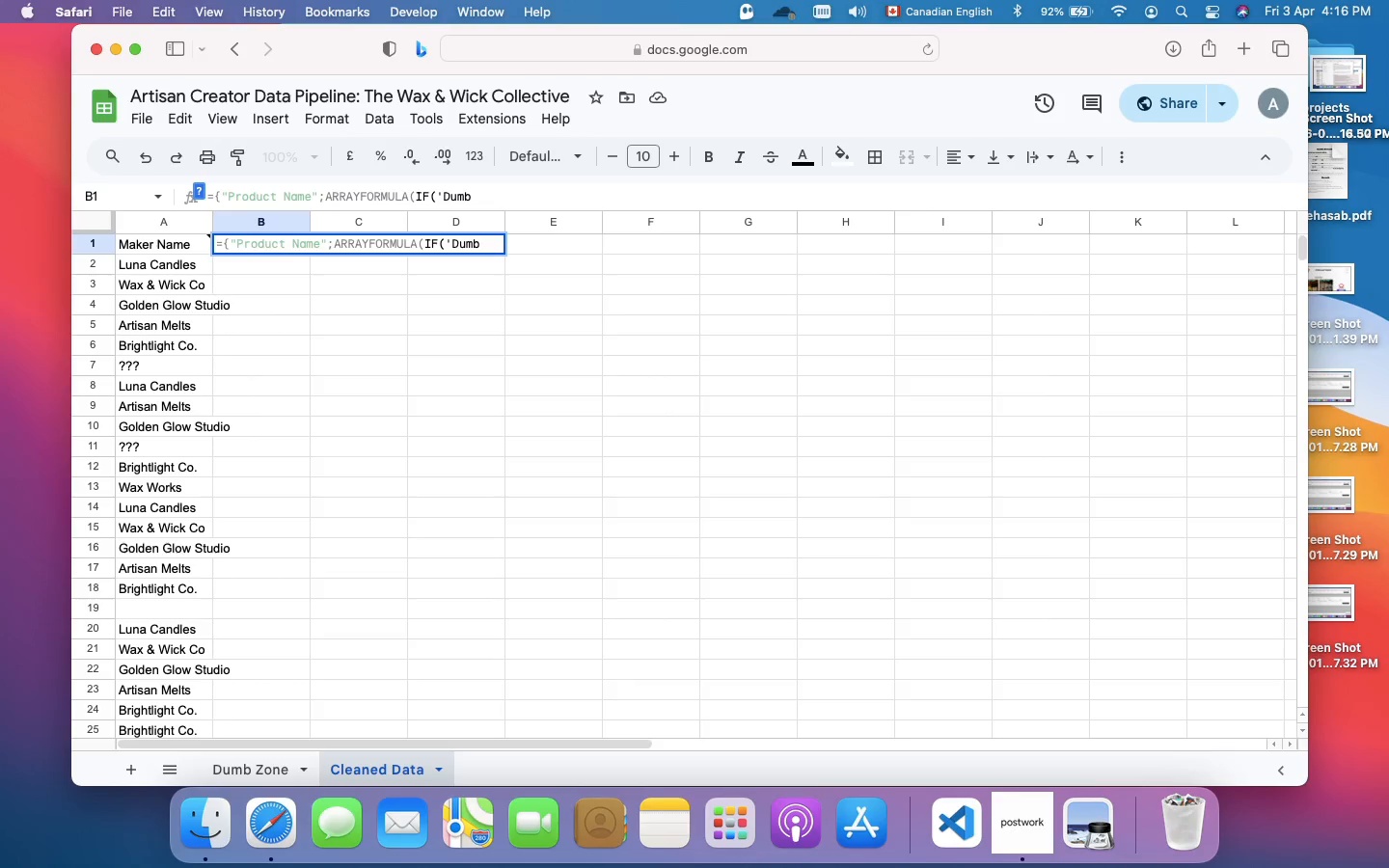 
type(Zone)
 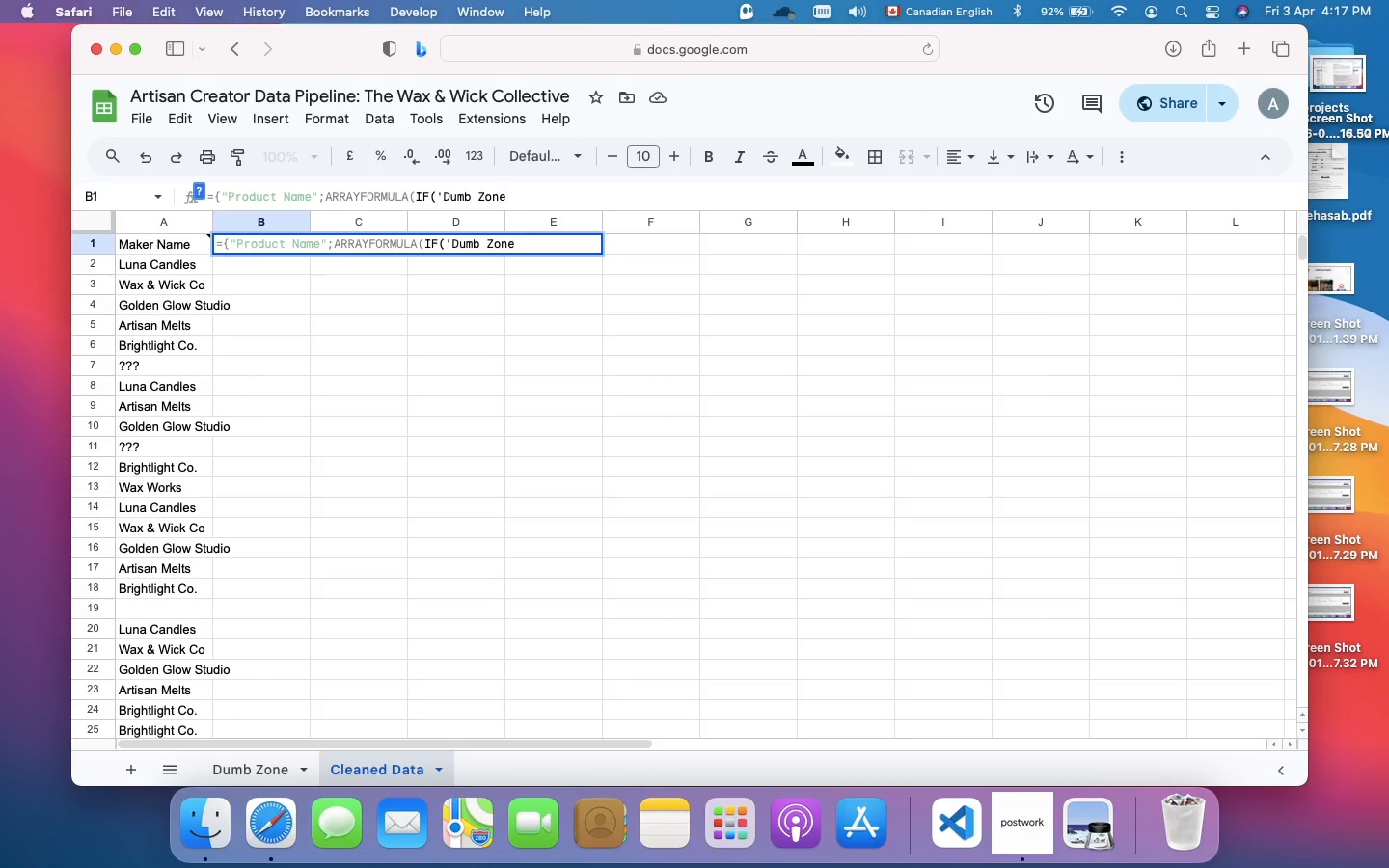 
key(Quote)
 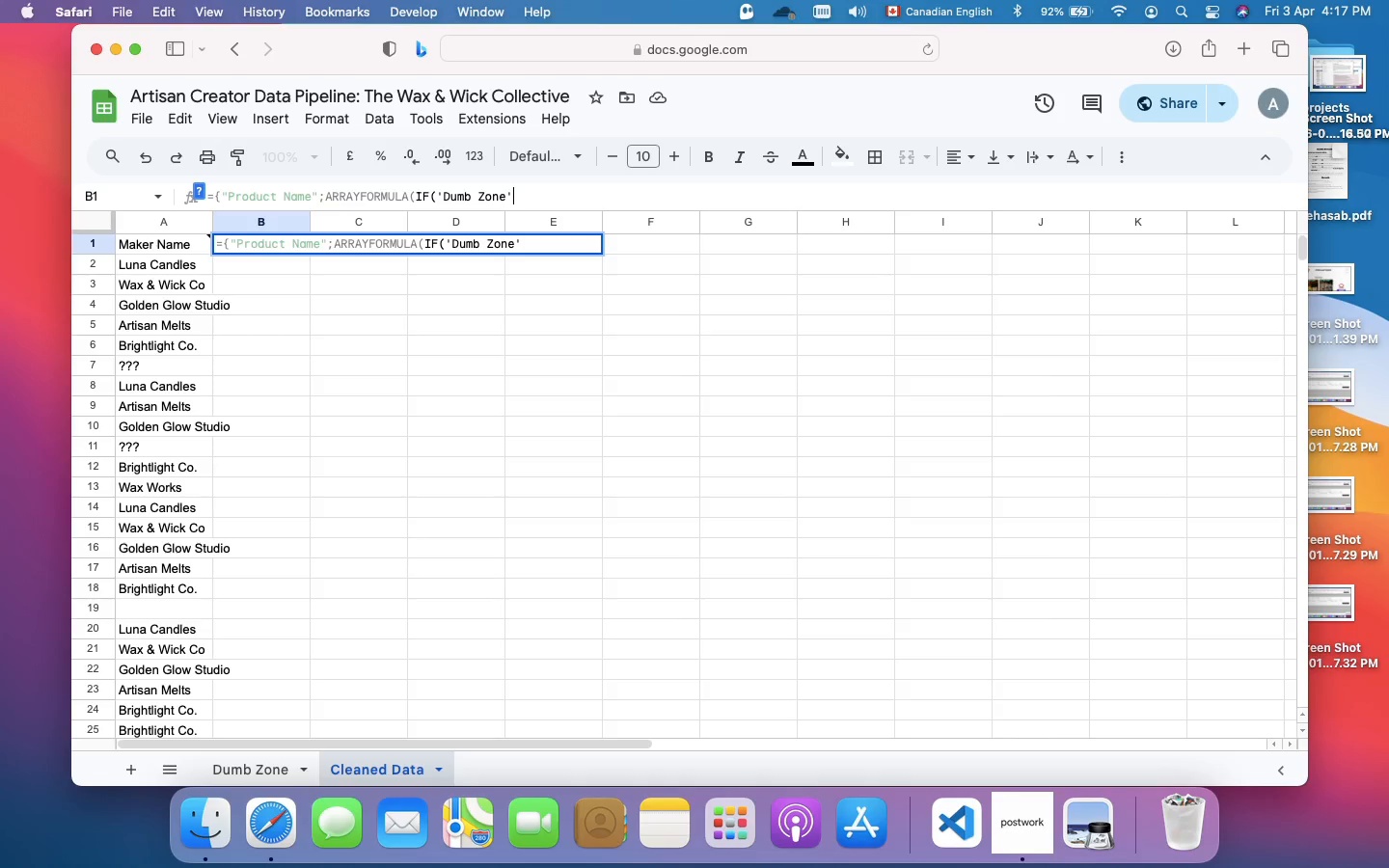 
wait(9.28)
 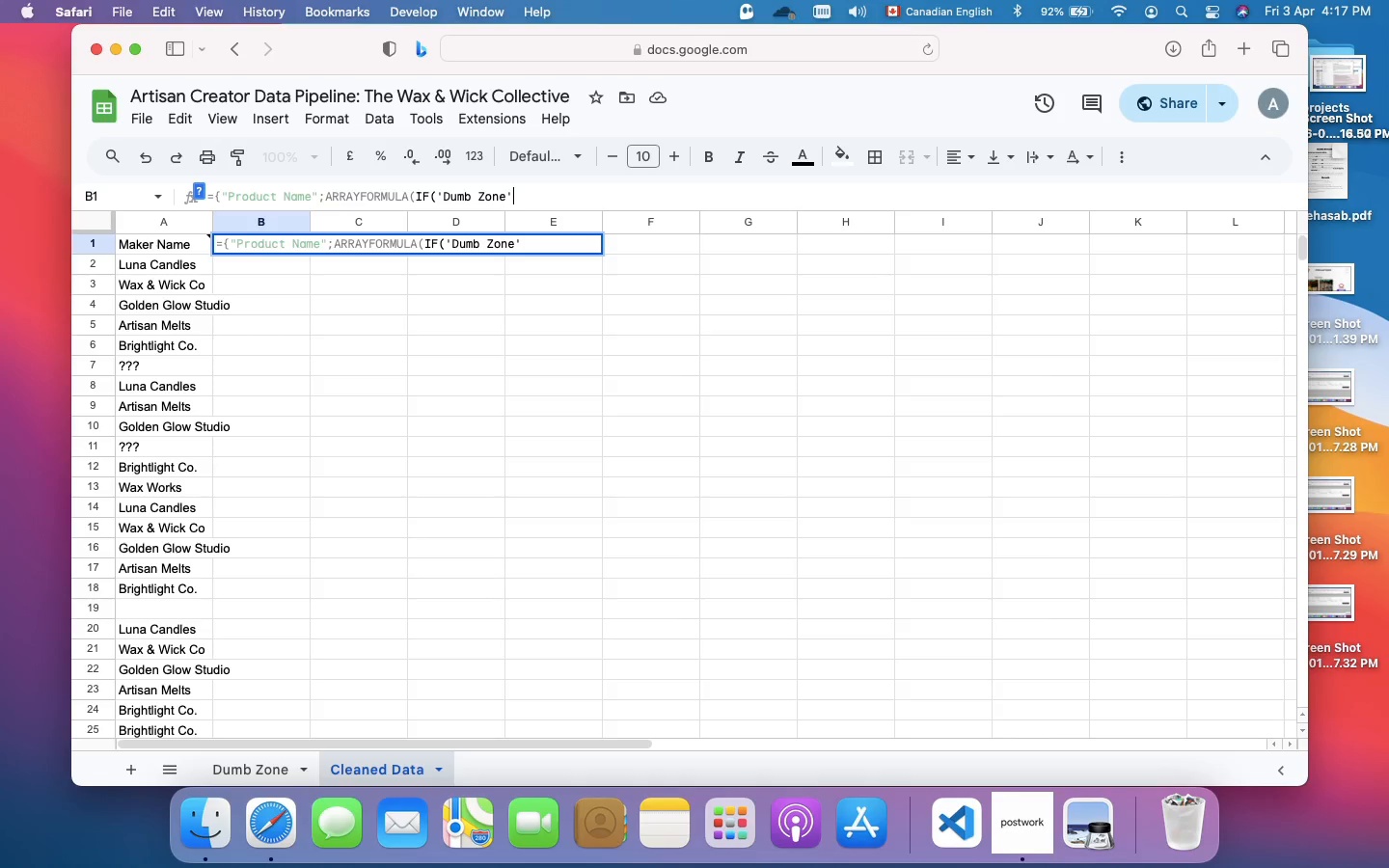 
left_click([239, 768])
 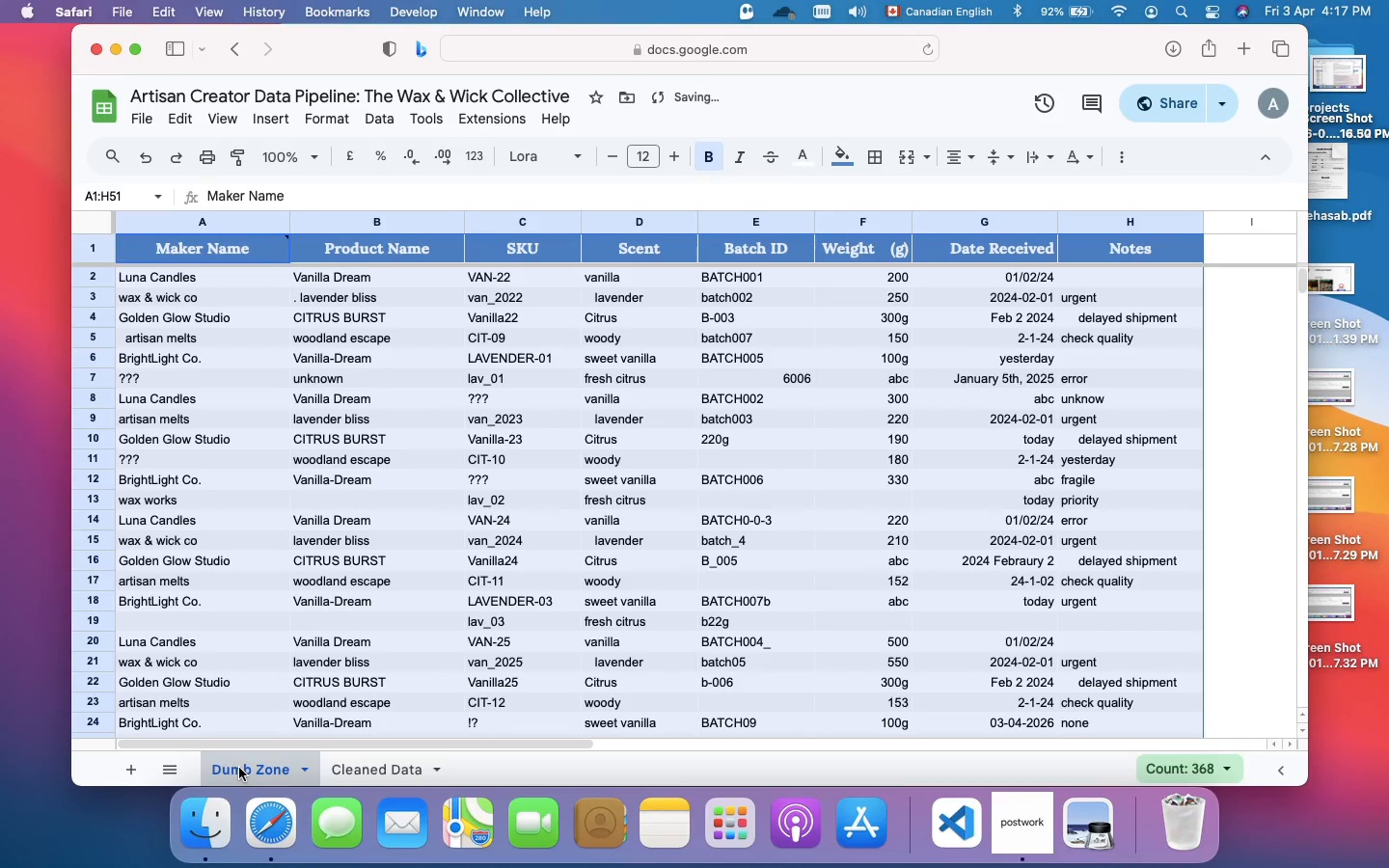 
right_click([239, 768])
 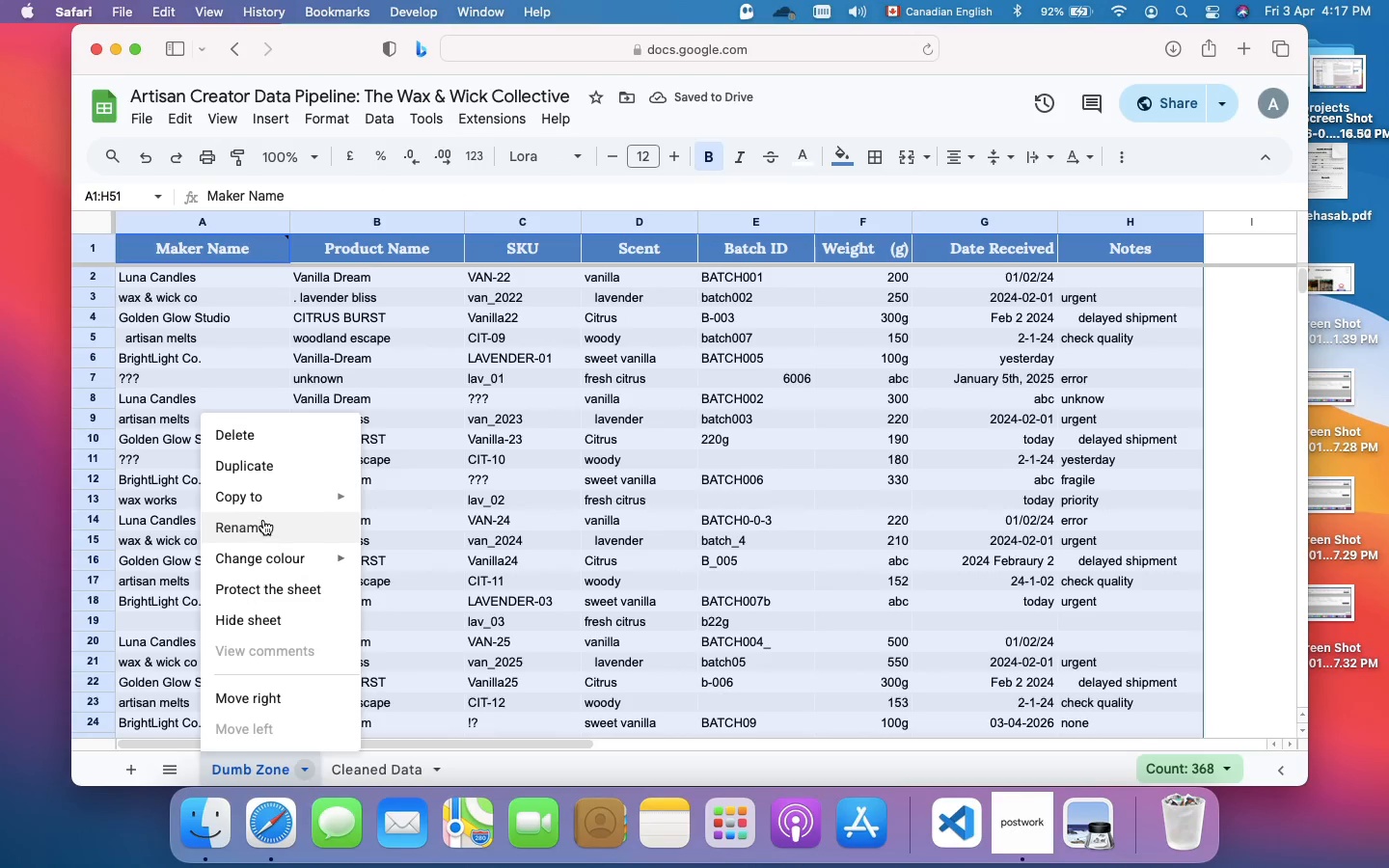 
left_click([263, 518])
 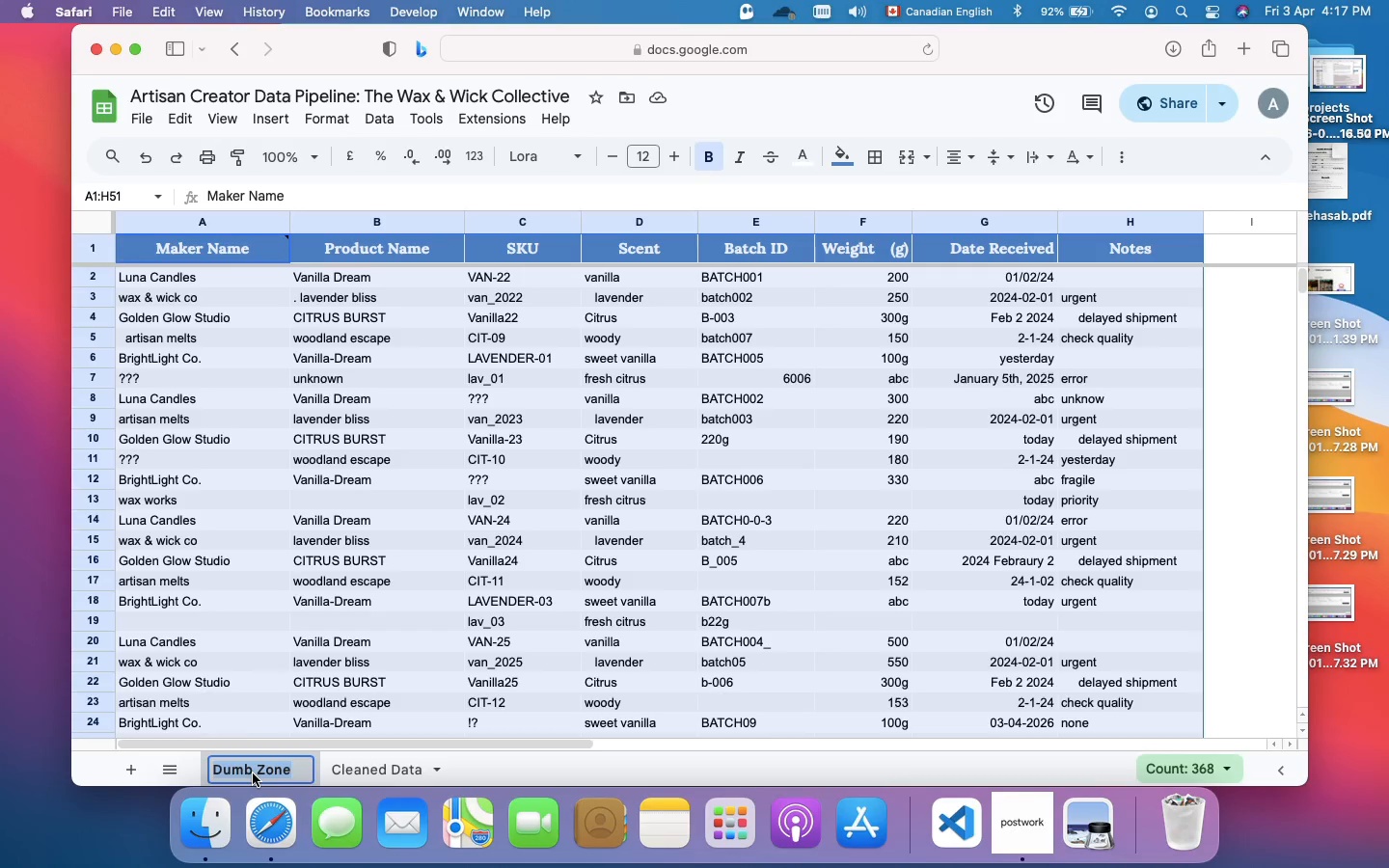 
double_click([253, 773])
 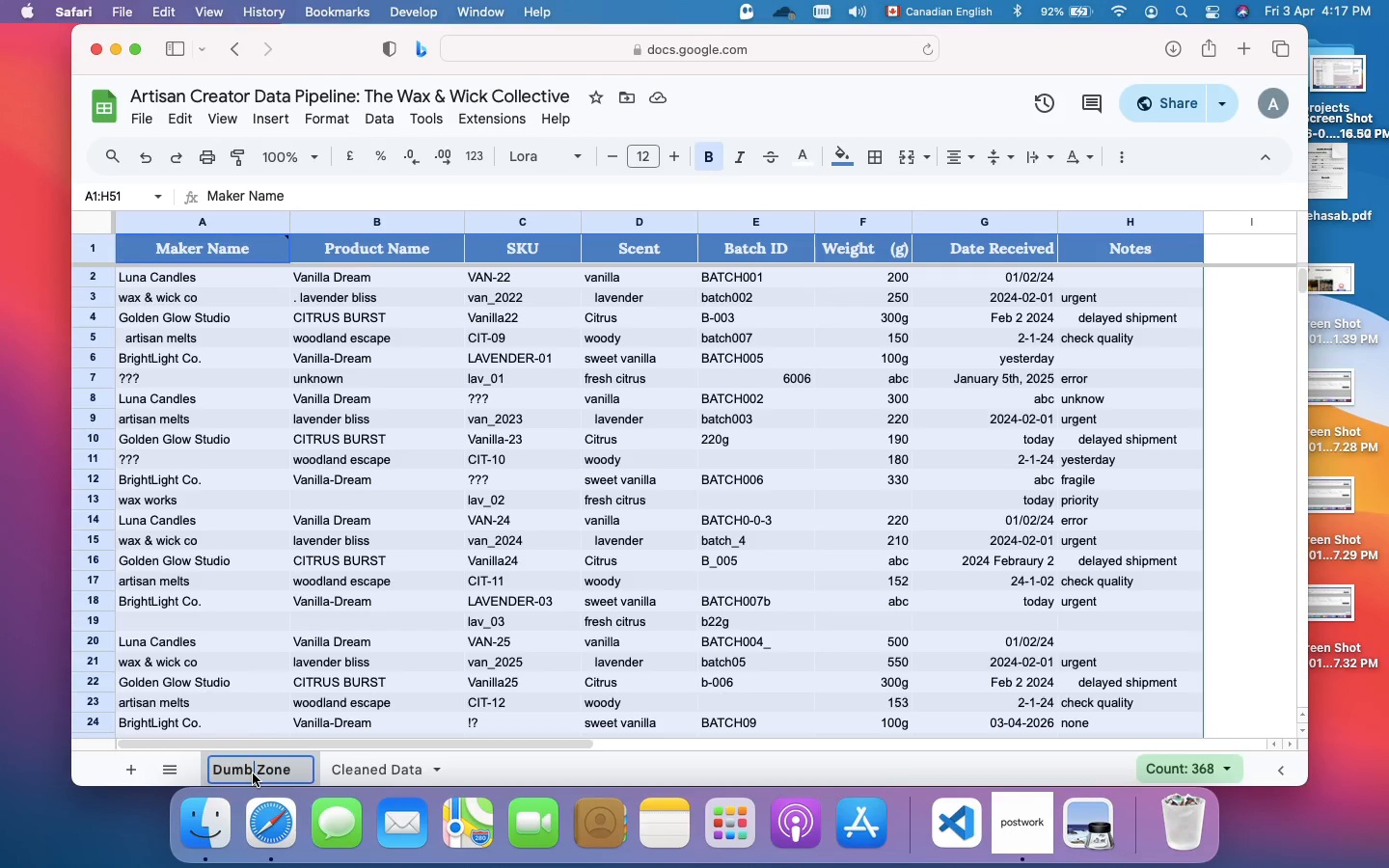 
left_click([253, 773])
 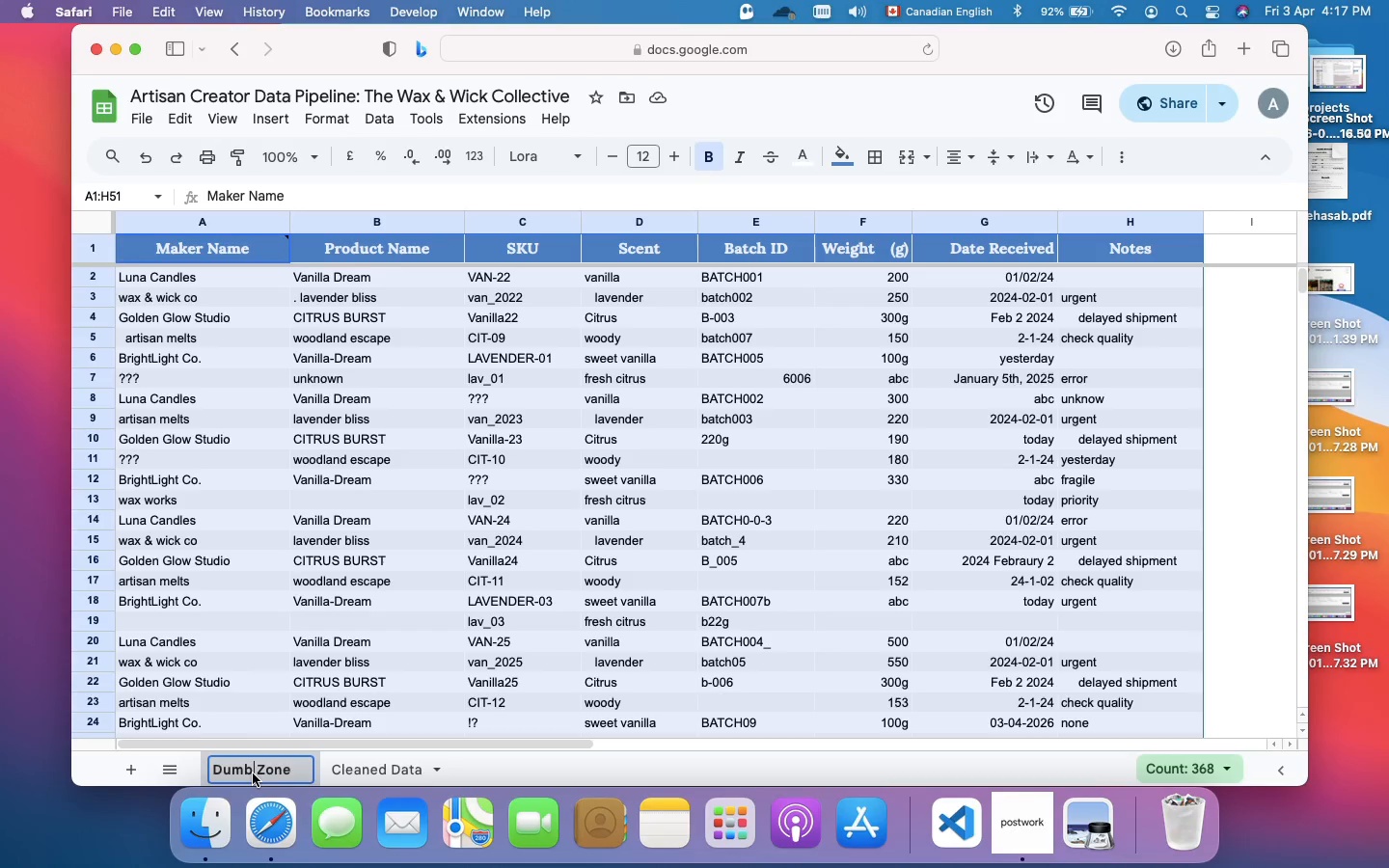 
key(ArrowLeft)
 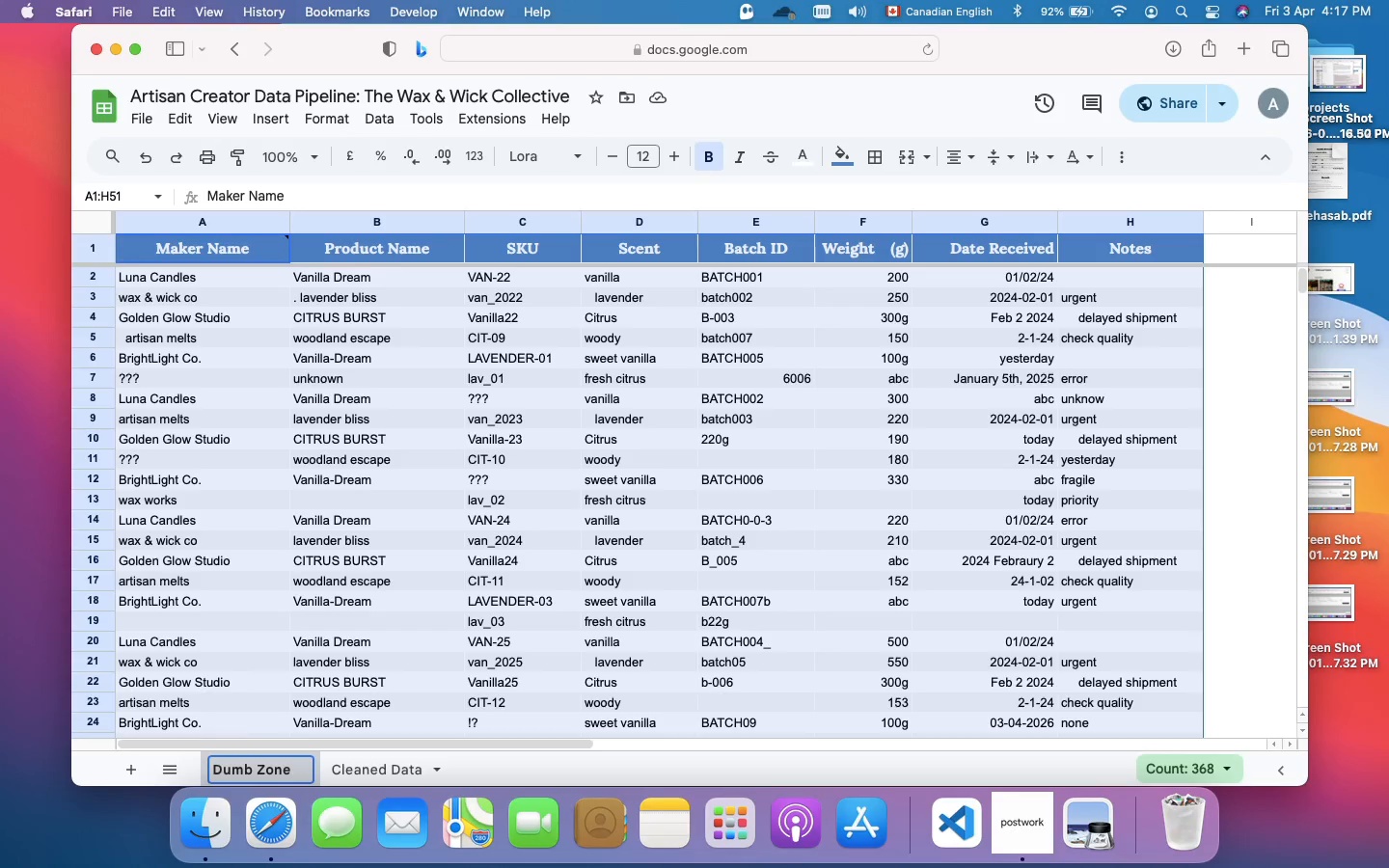 
key(ArrowRight)
 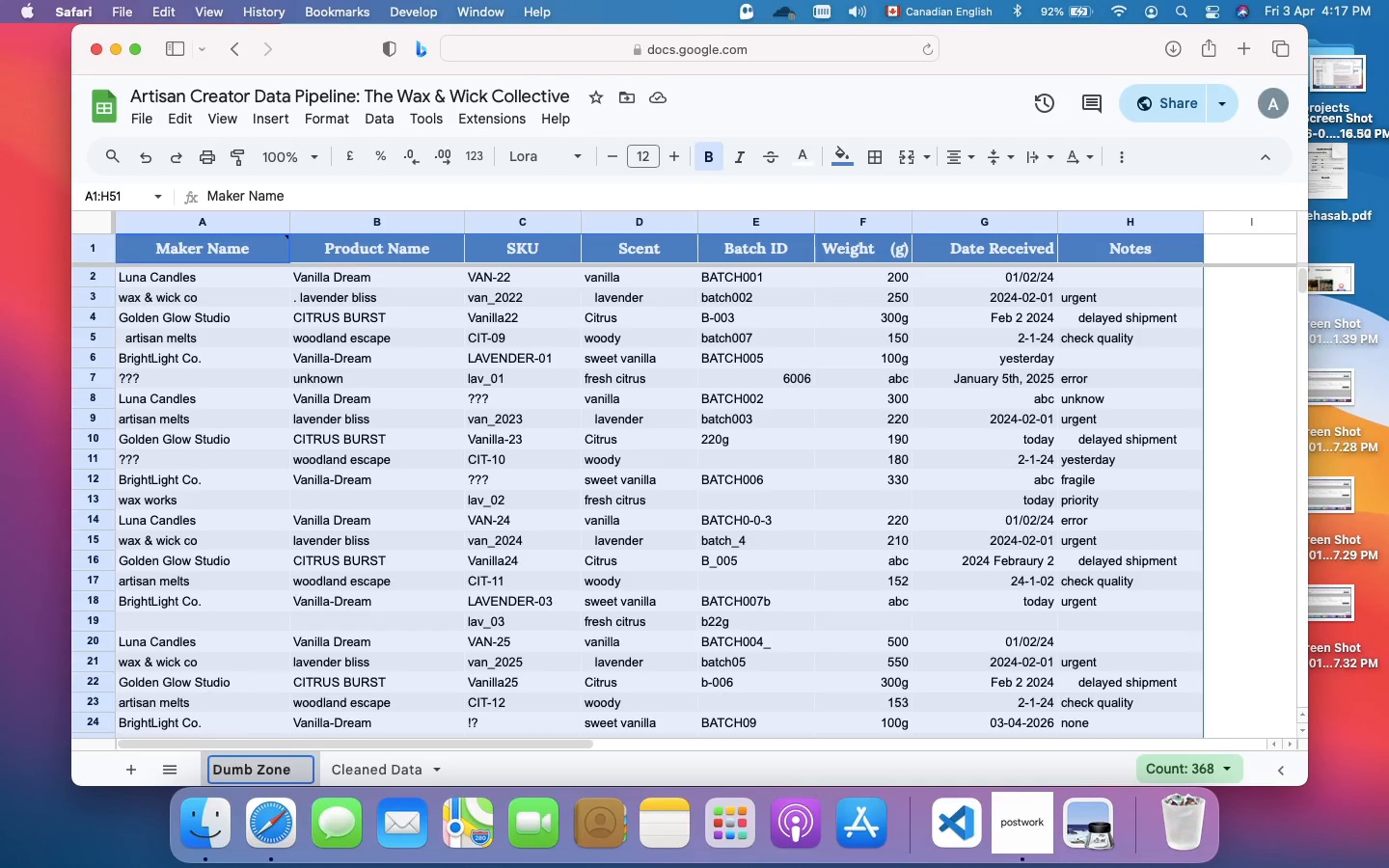 
key(Backspace)
 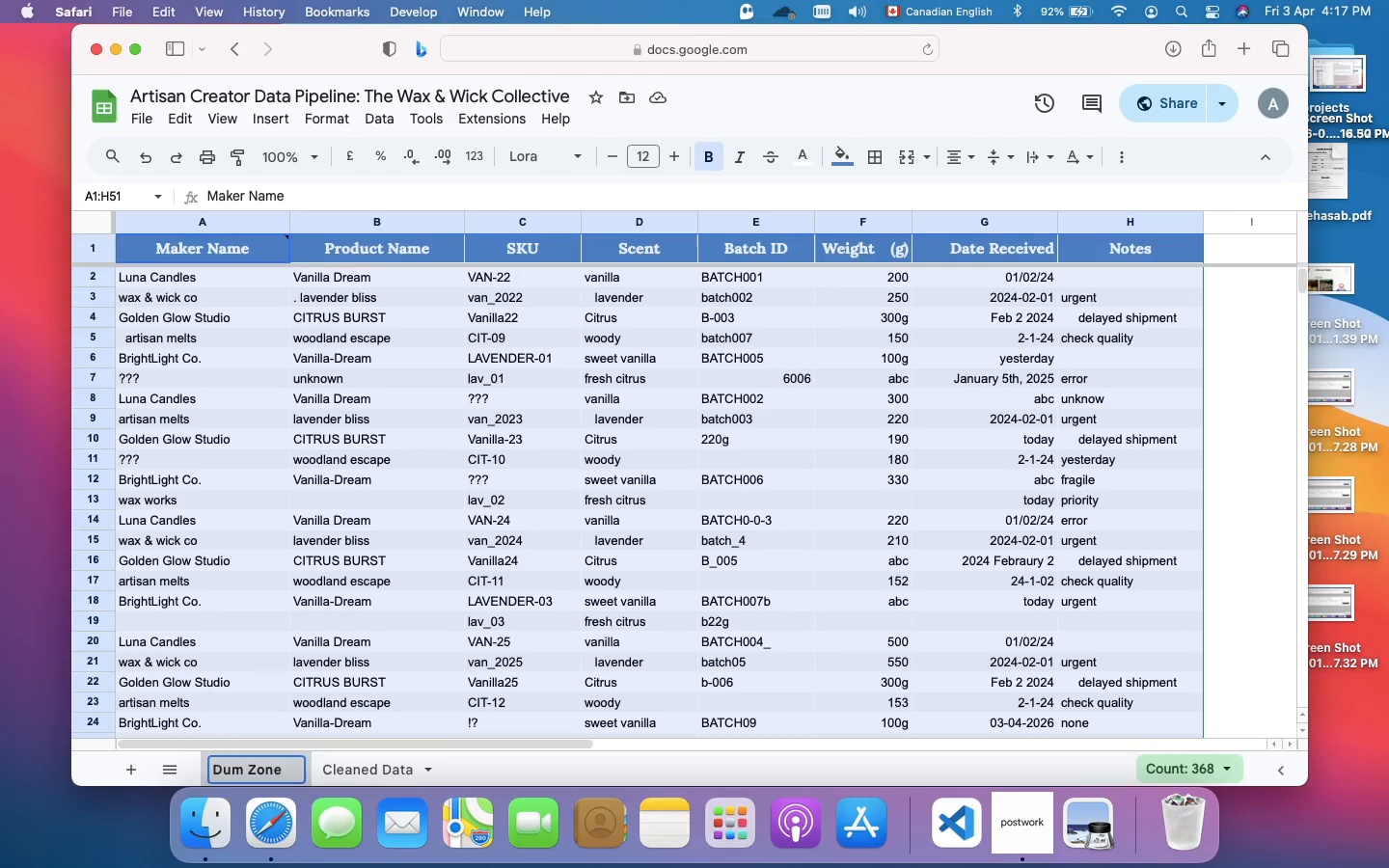 
key(P)
 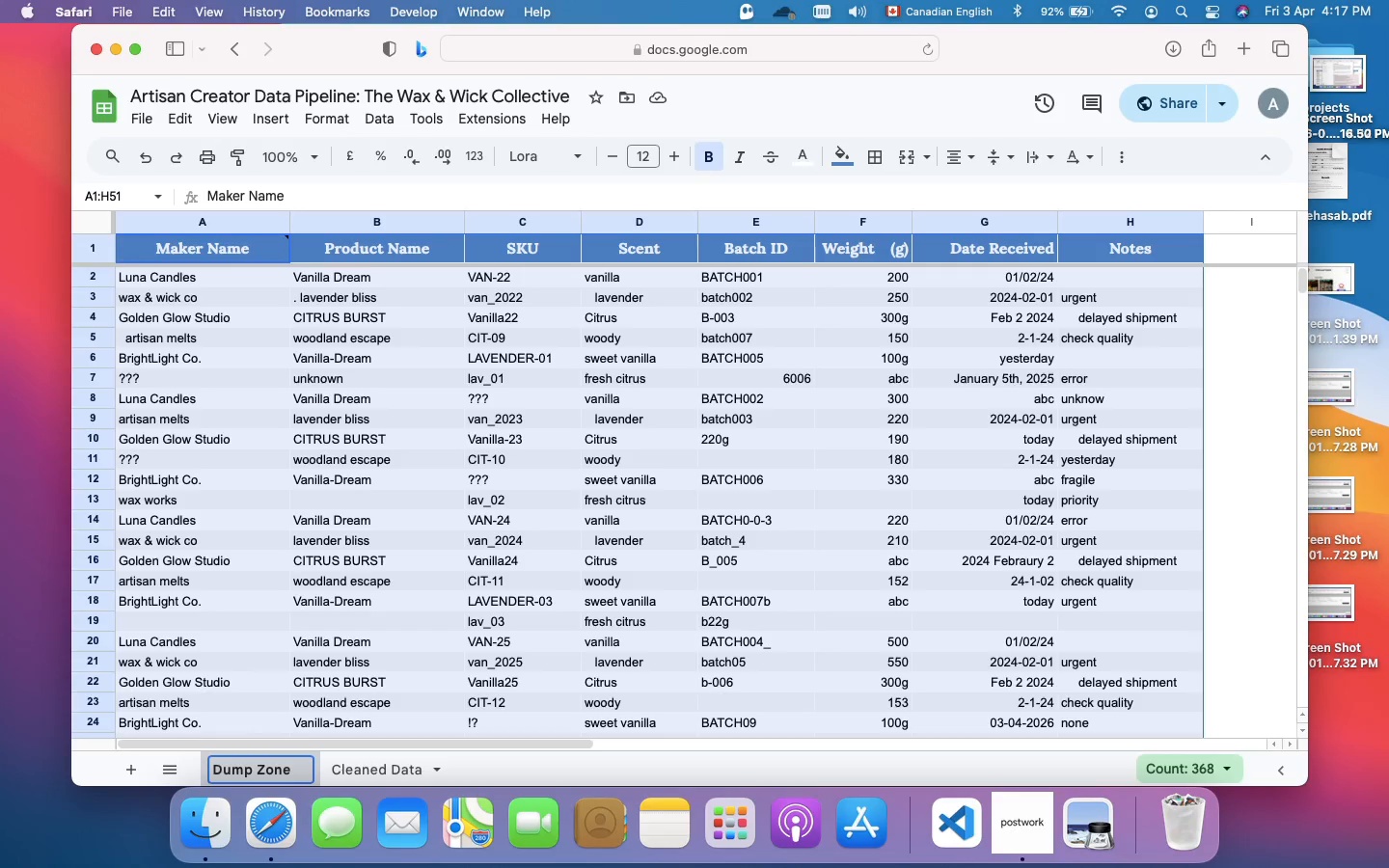 
key(Enter)
 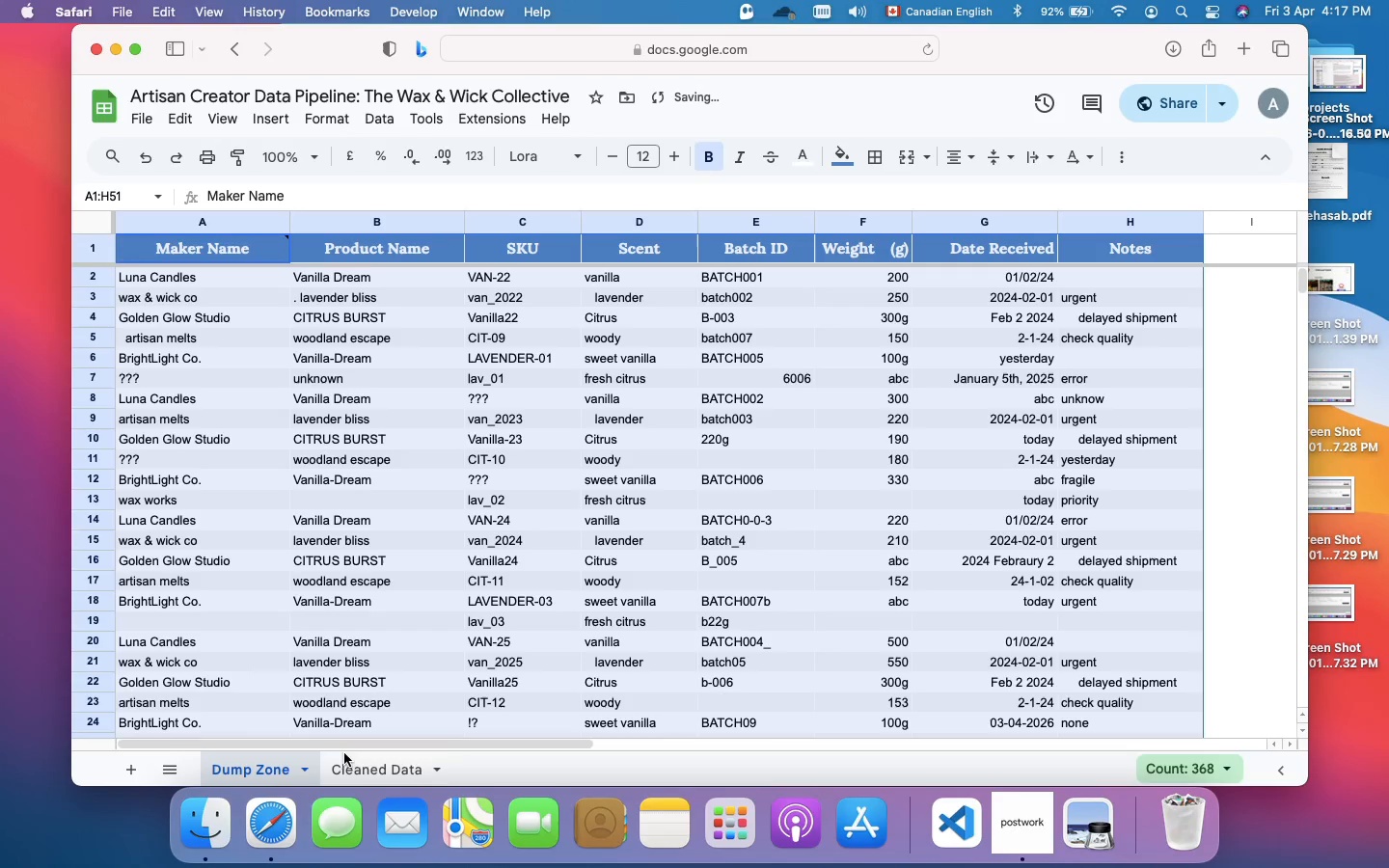 
left_click([372, 767])
 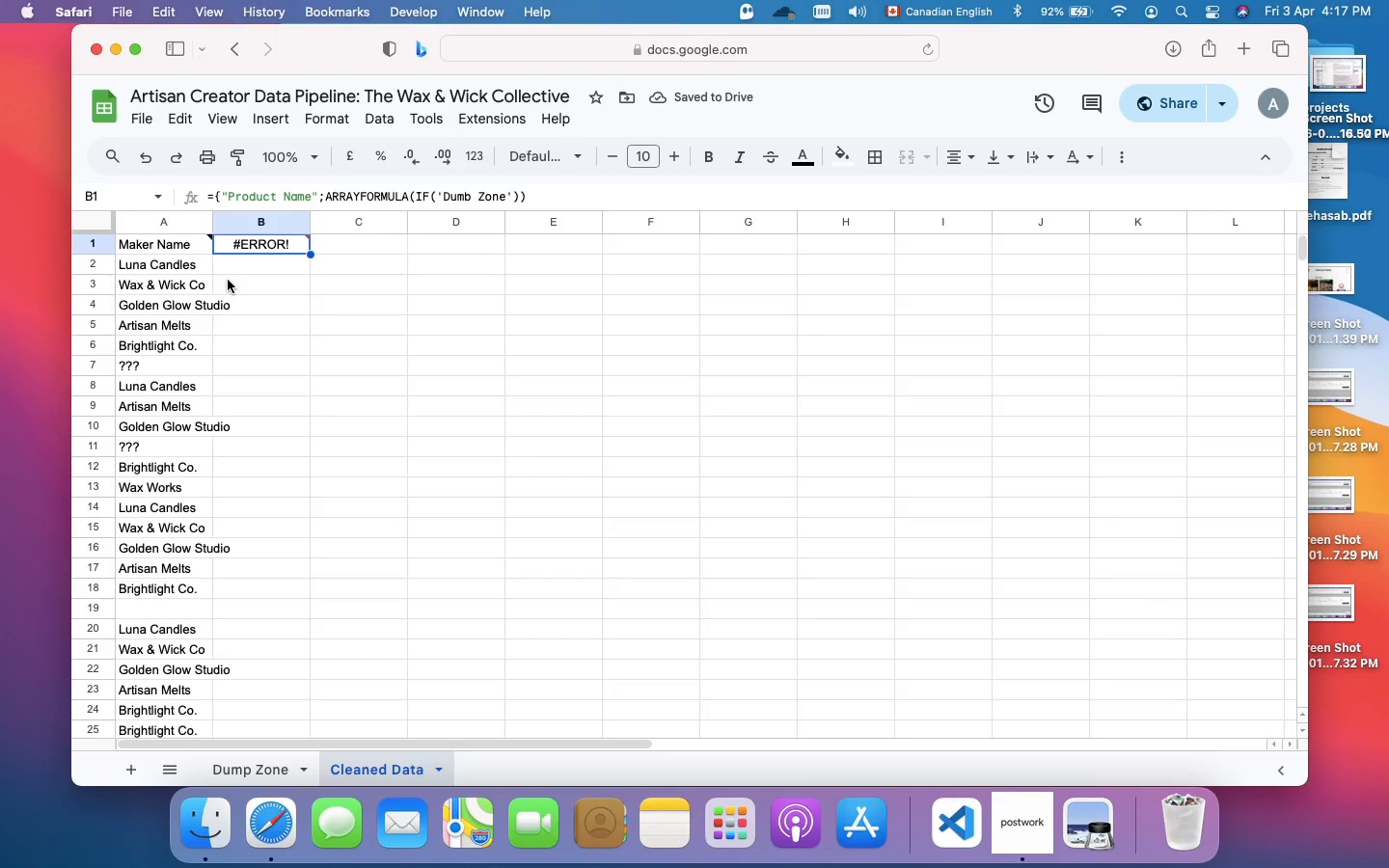 
mouse_move([155, 233])
 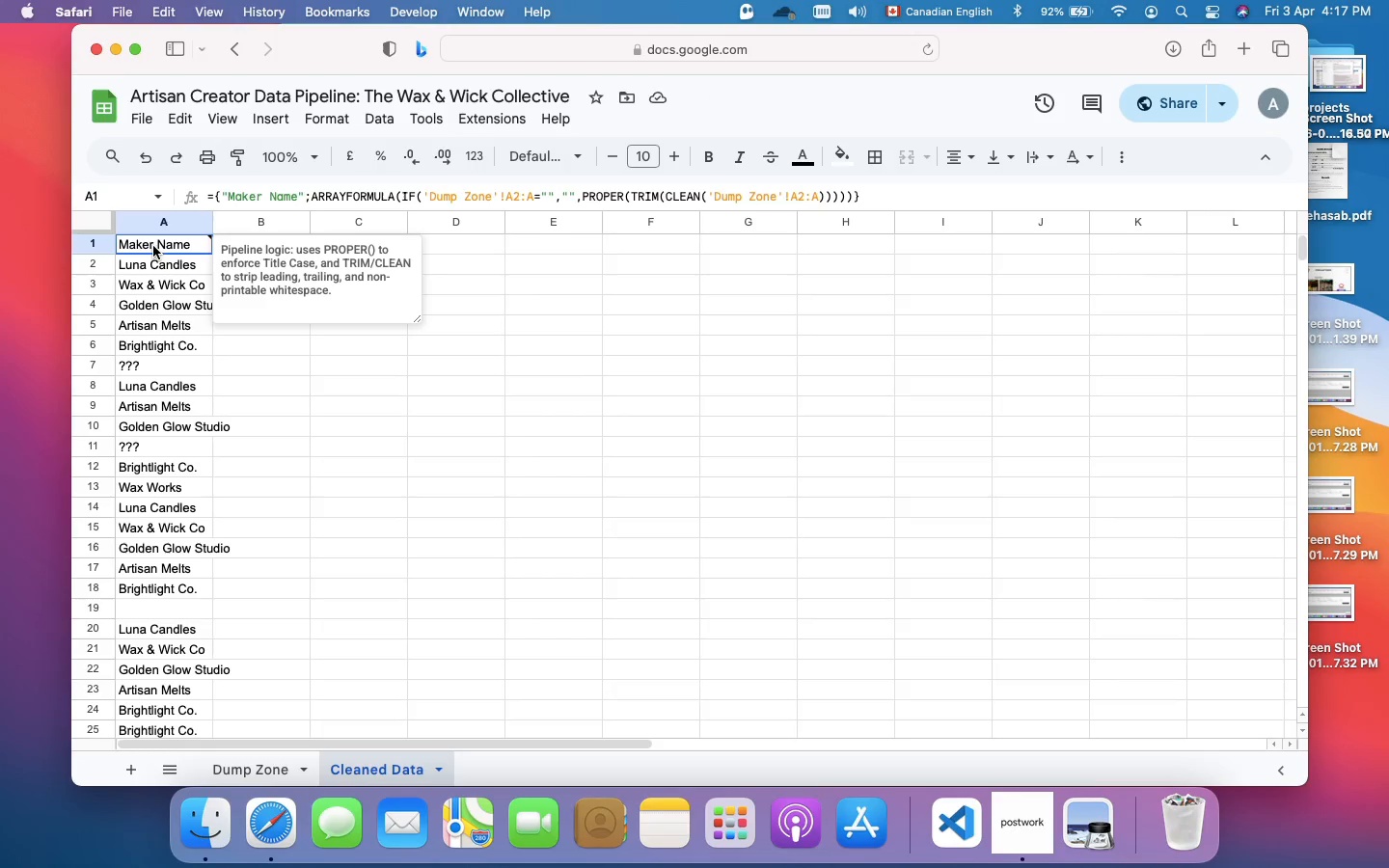 
left_click([153, 246])
 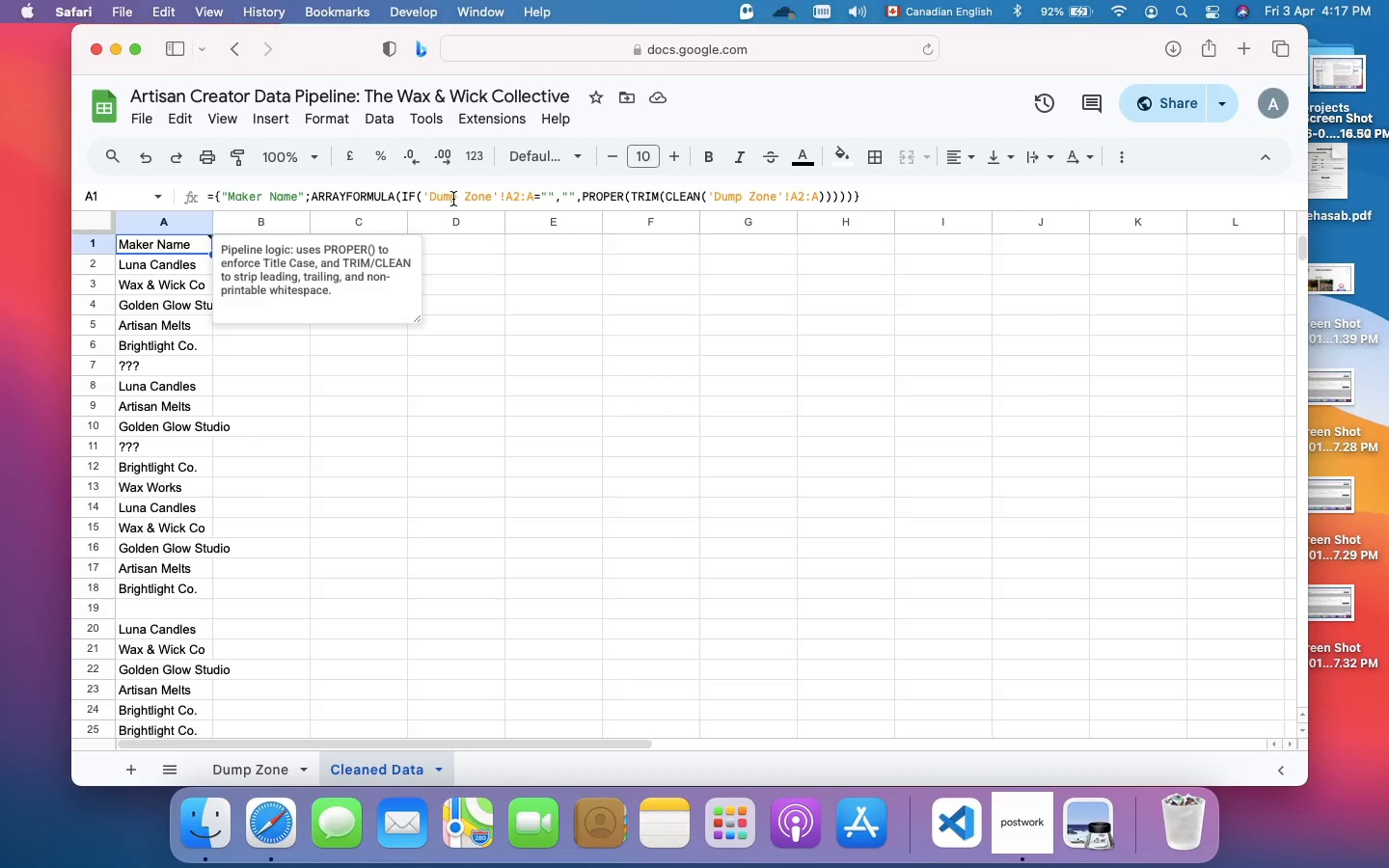 
wait(15.45)
 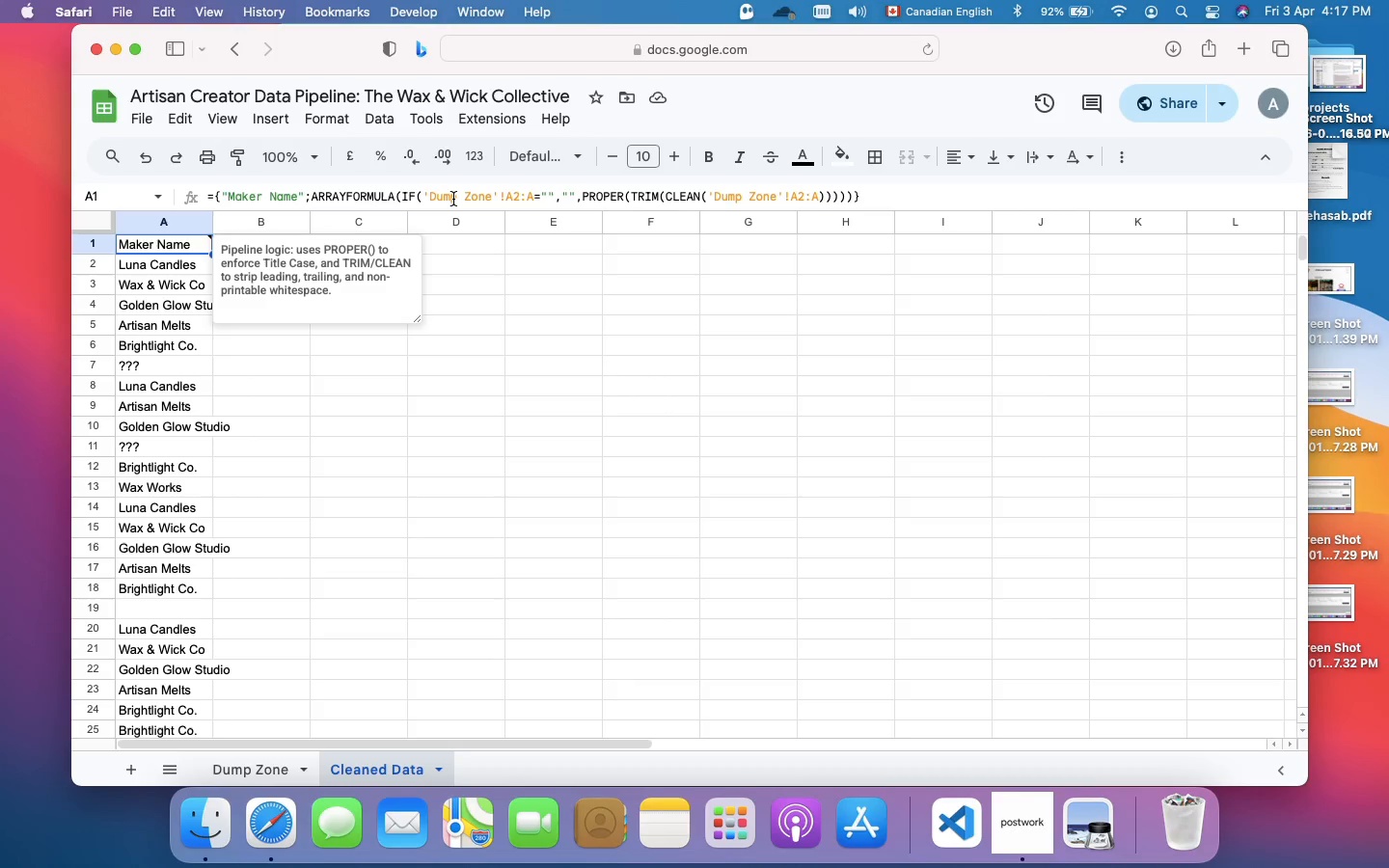 
left_click([289, 231])
 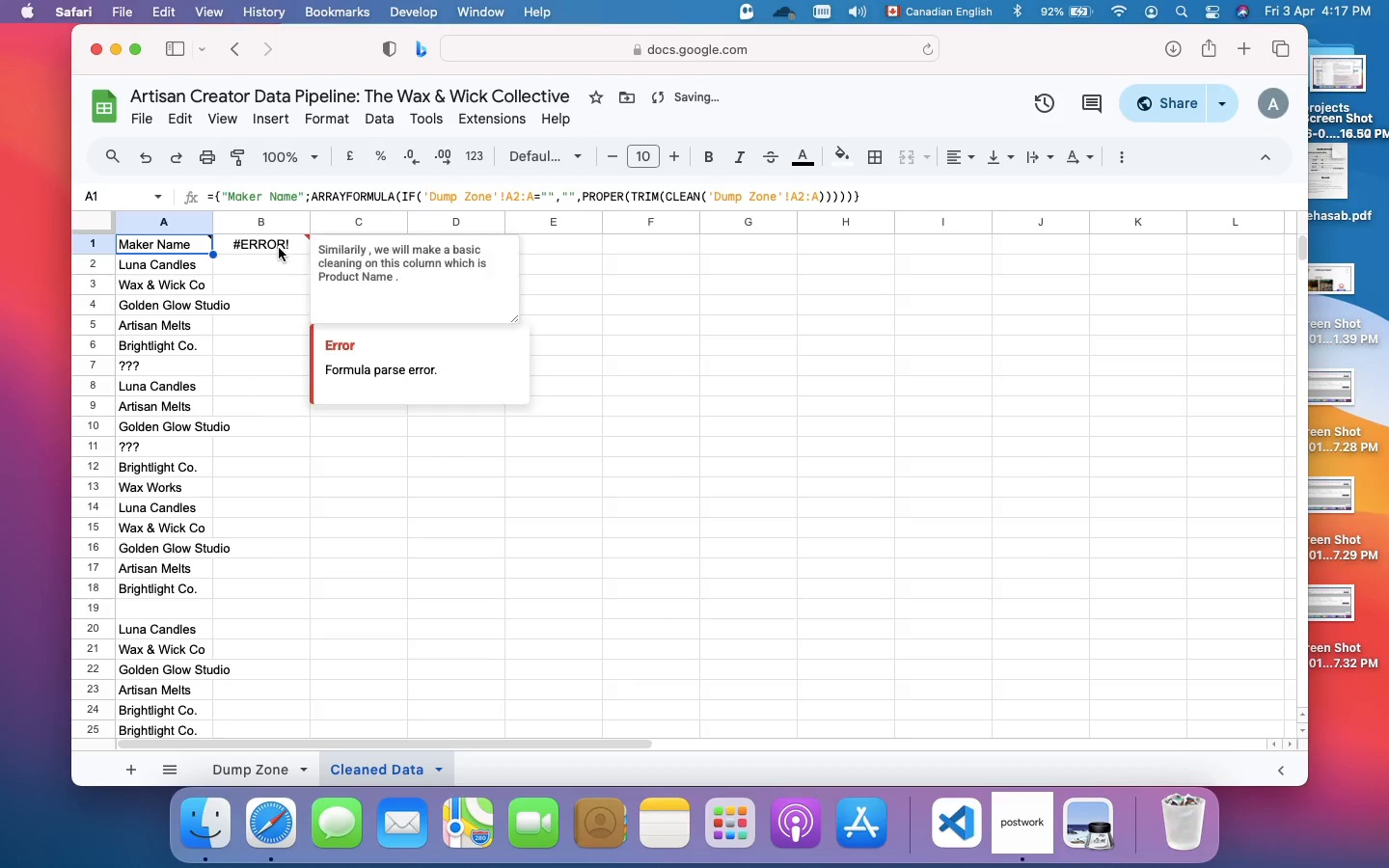 
left_click([279, 248])
 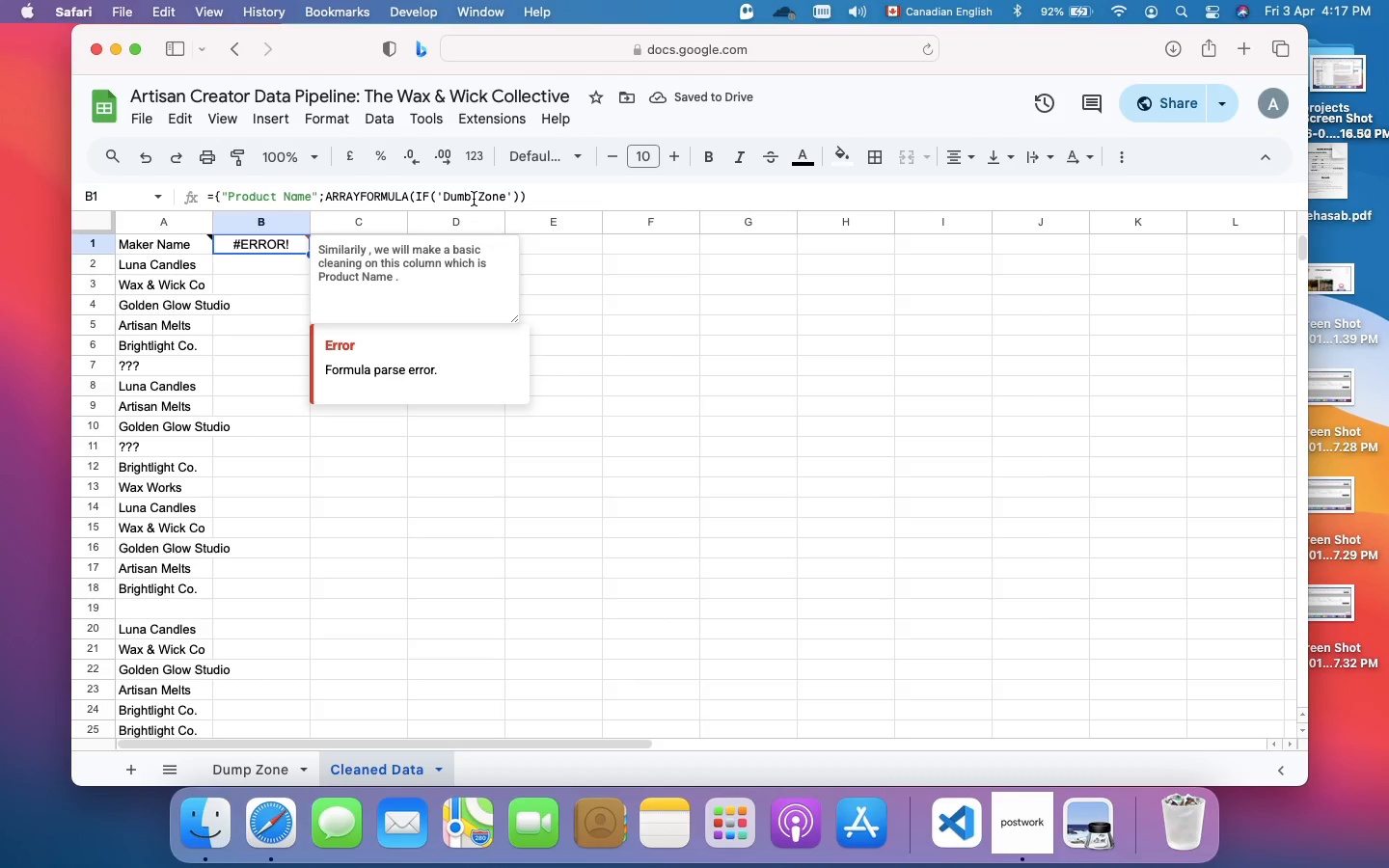 
left_click([472, 198])
 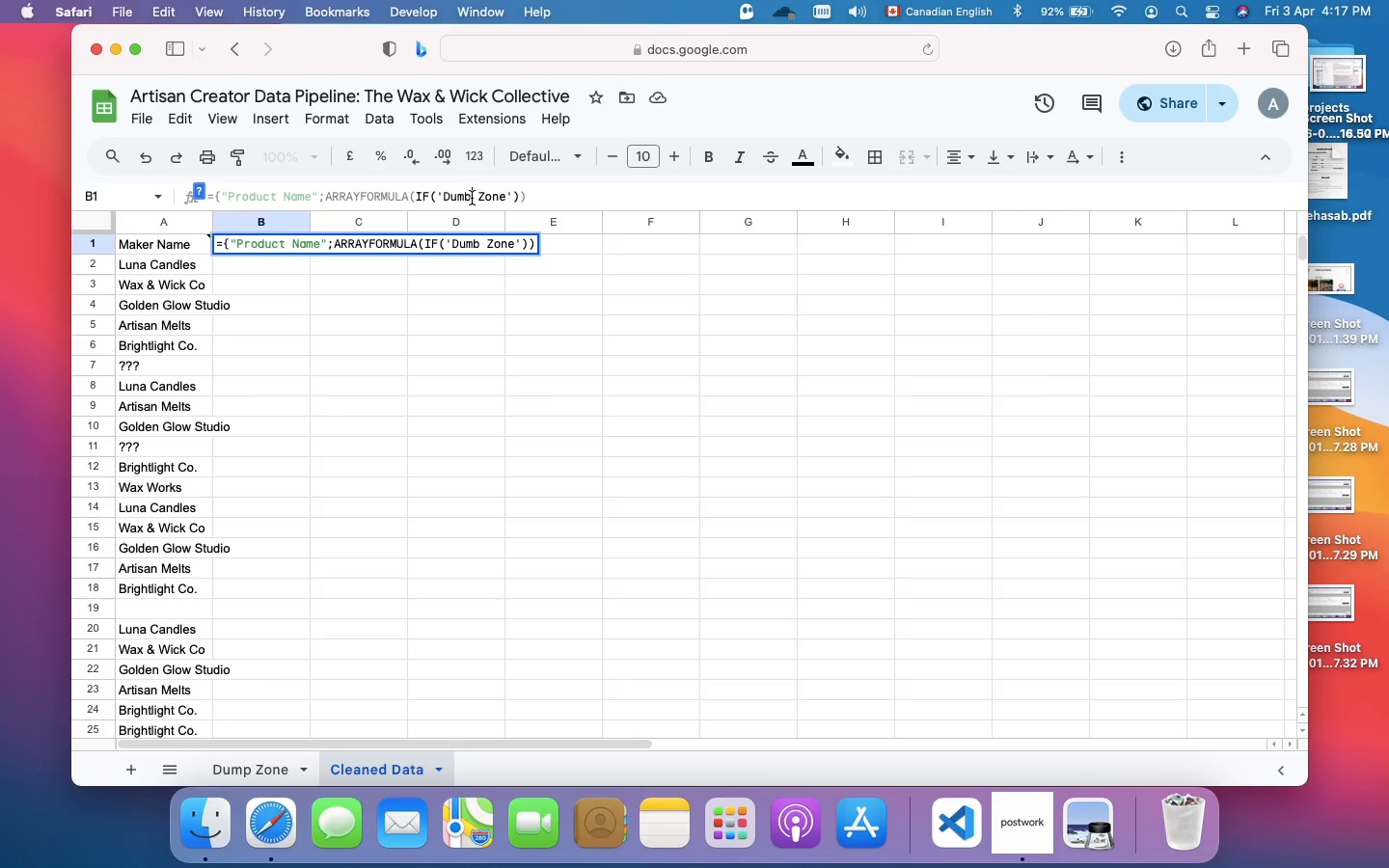 
key(Backspace)
 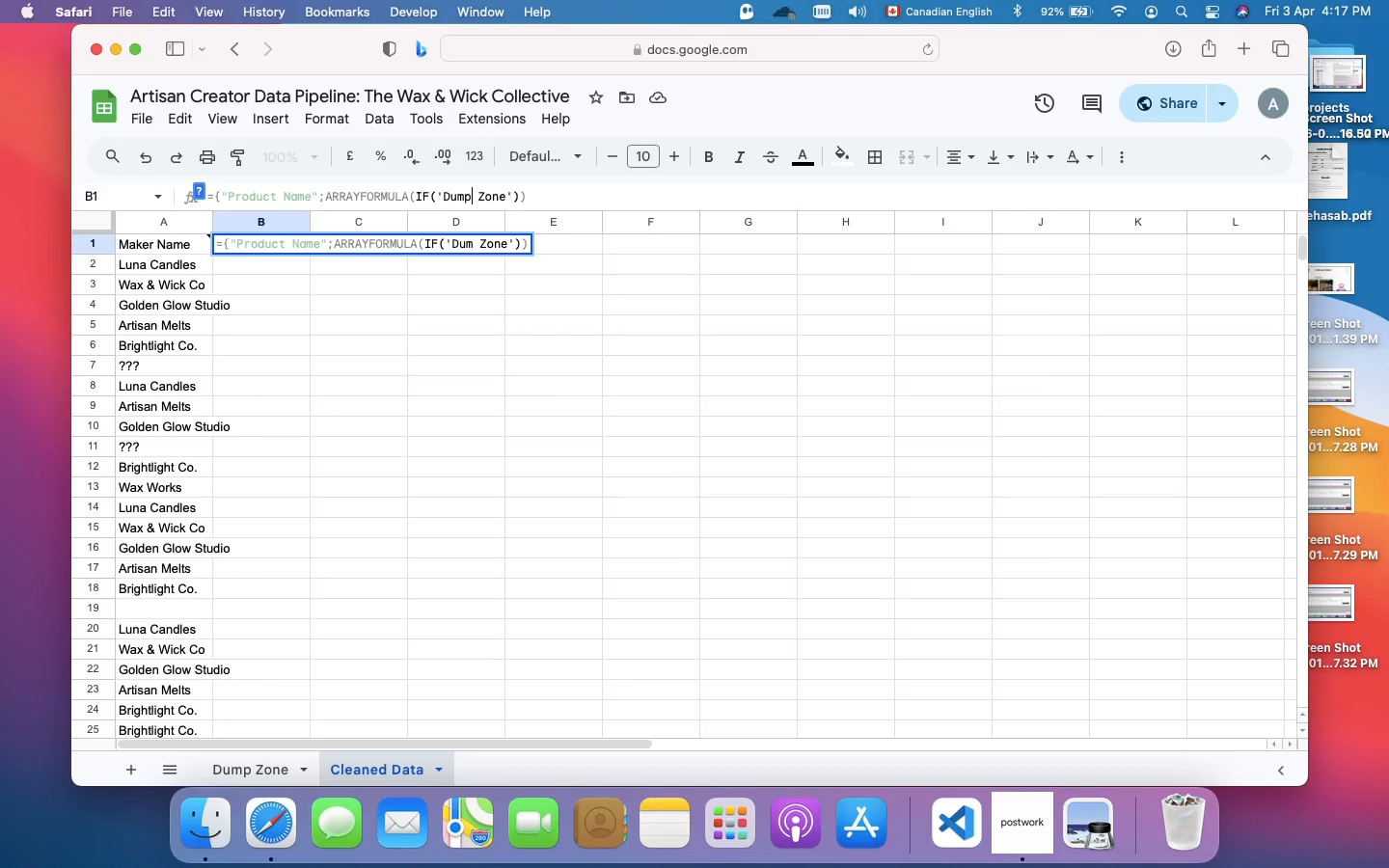 
key(P)
 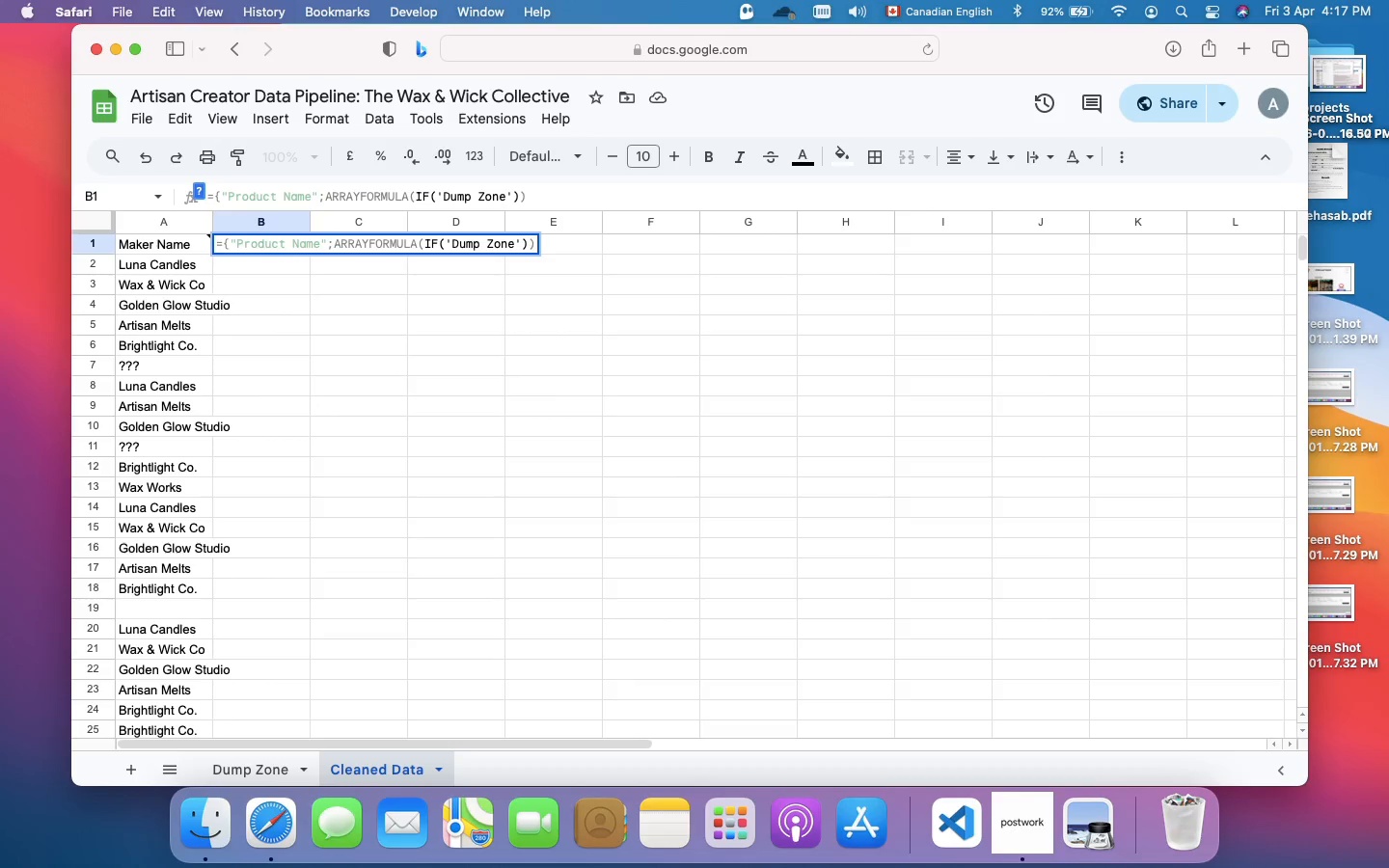 
key(ArrowRight)
 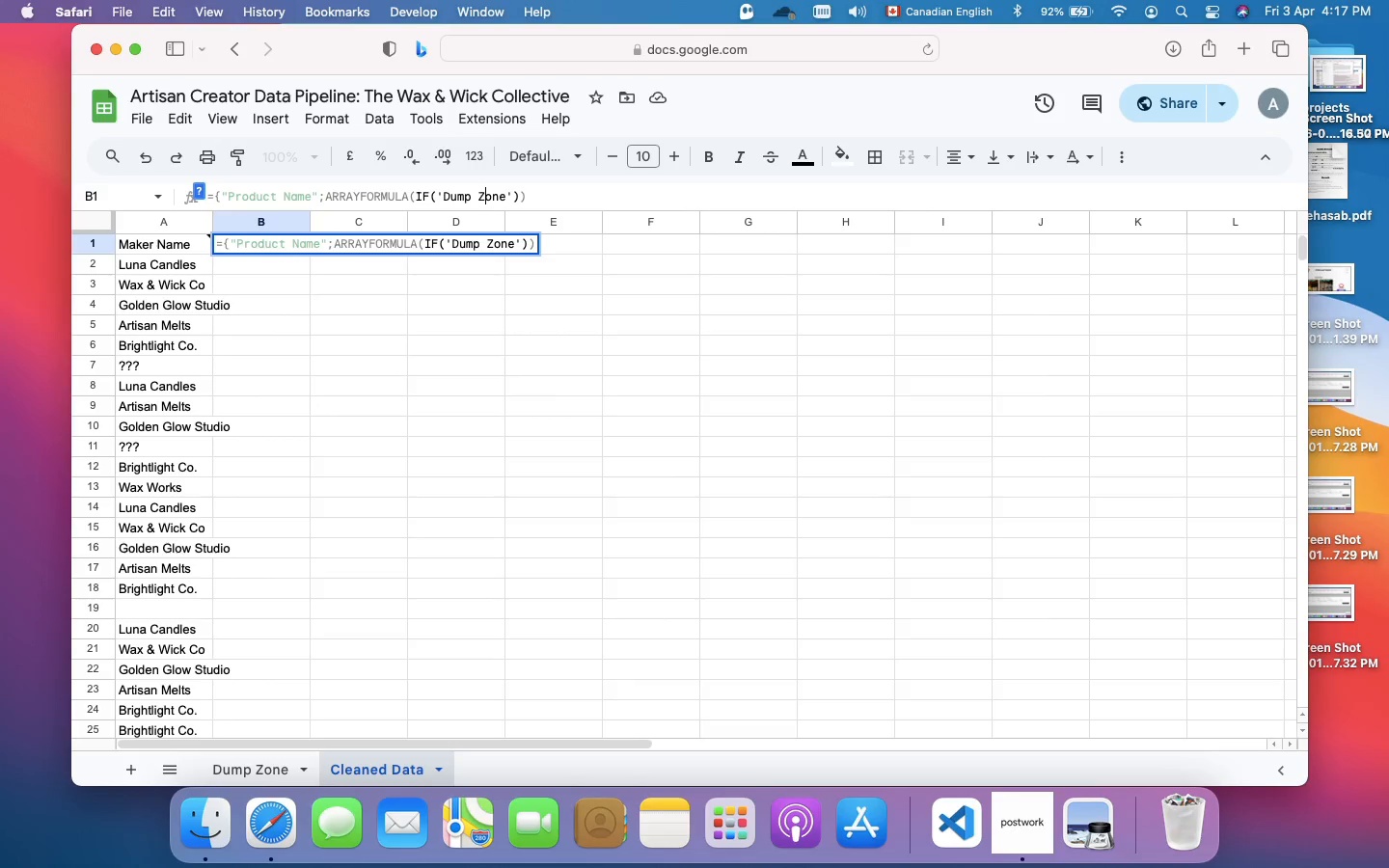 
key(ArrowRight)
 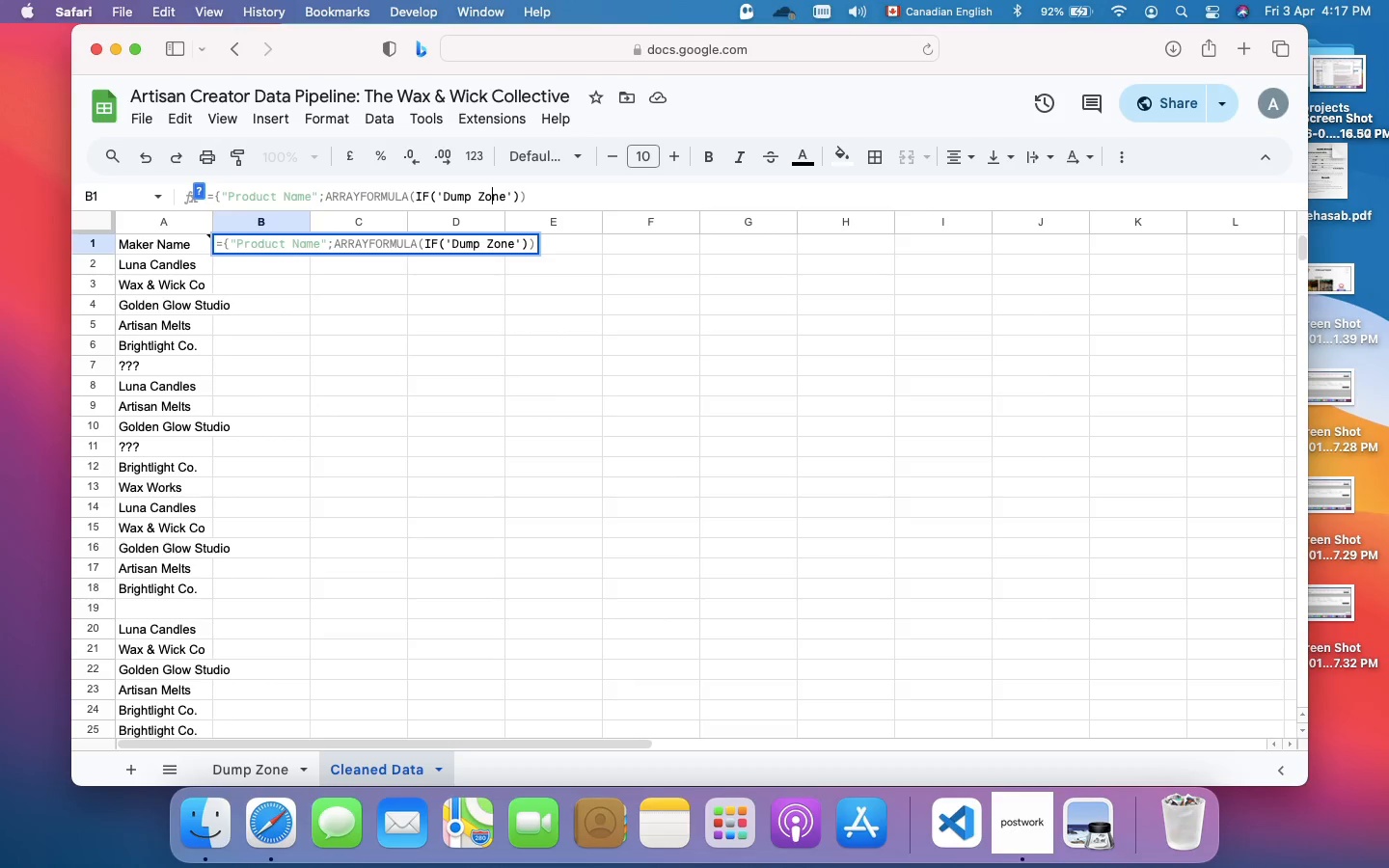 
key(ArrowRight)
 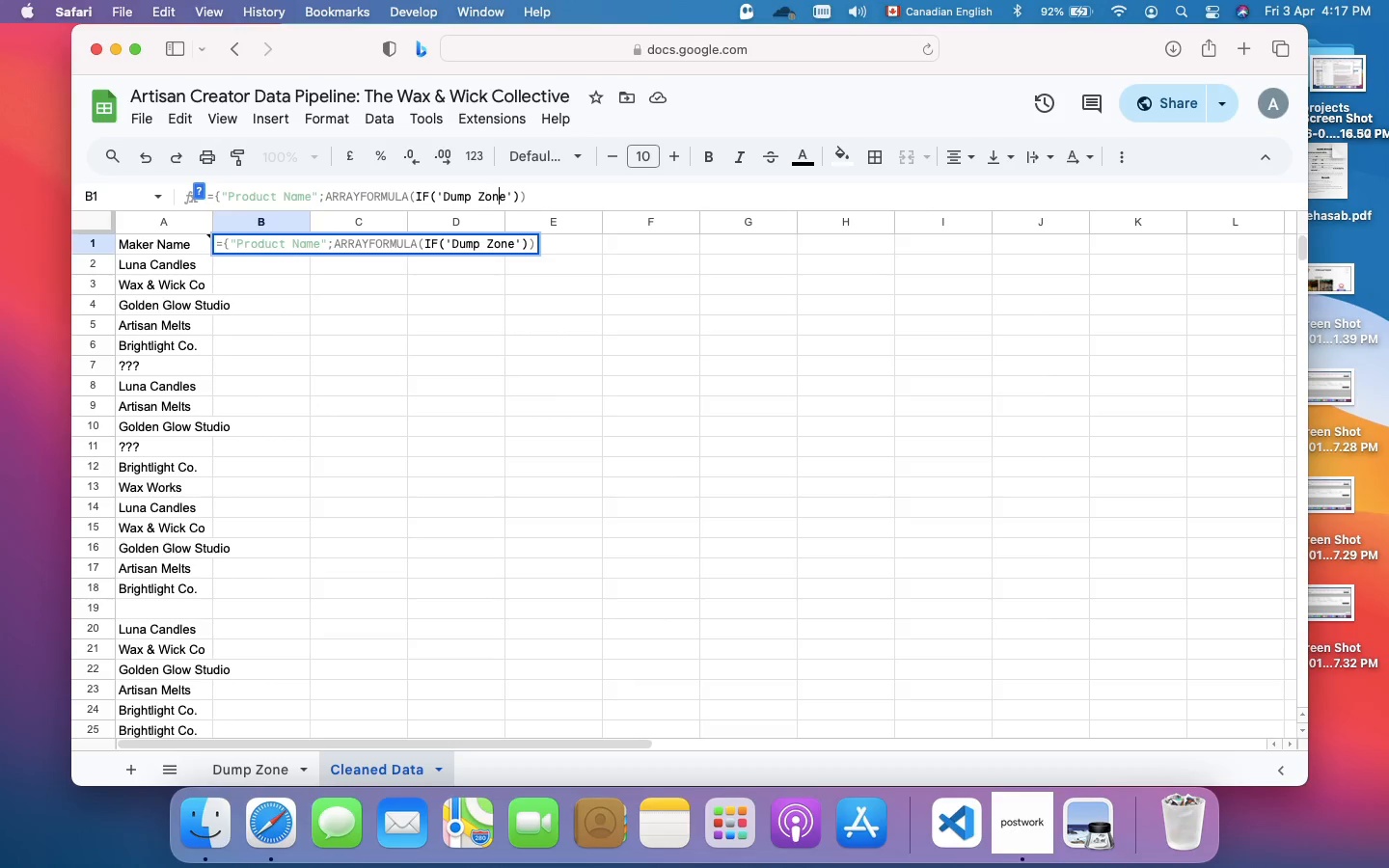 
key(ArrowRight)
 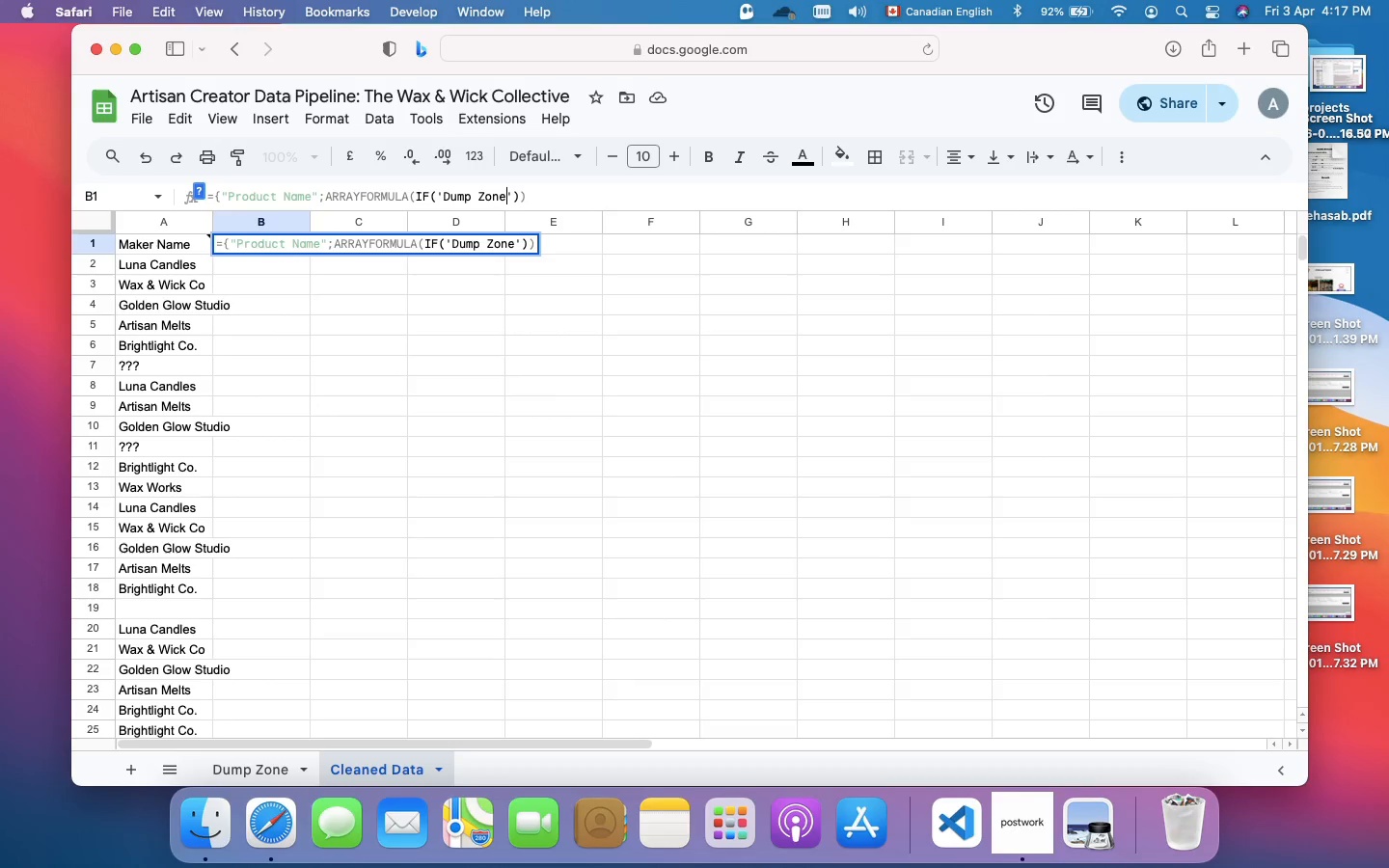 
key(ArrowRight)
 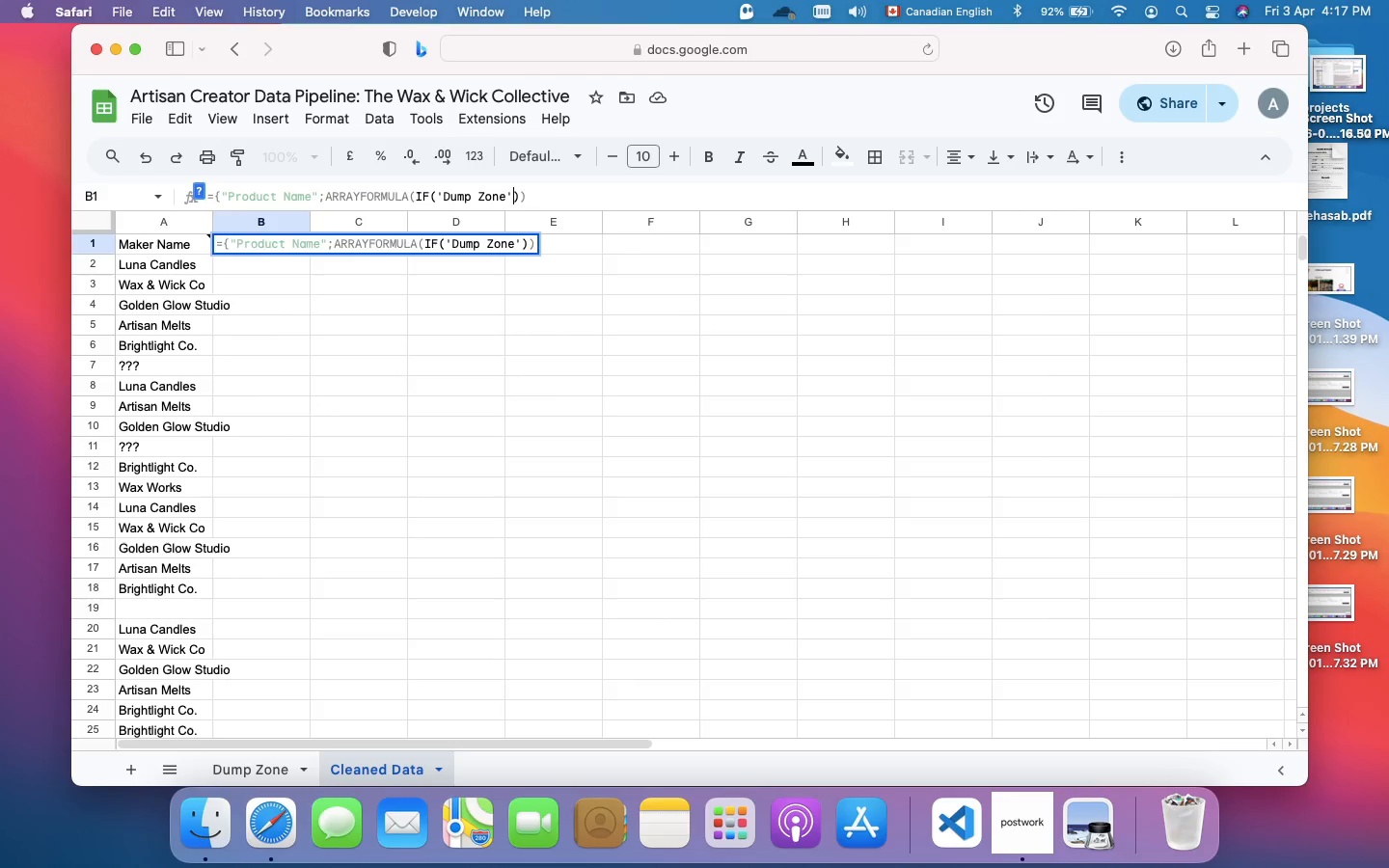 
key(ArrowRight)
 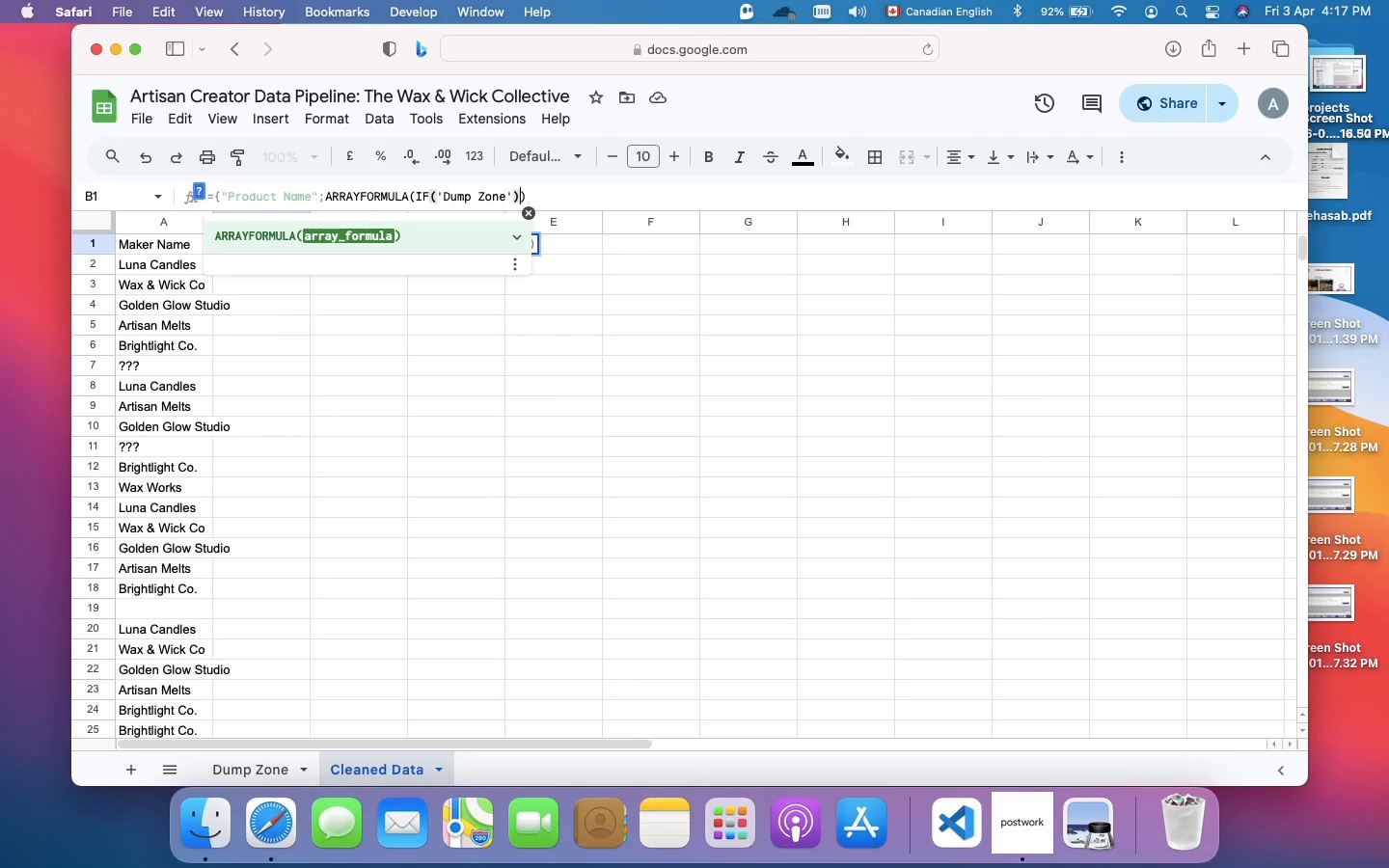 
key(ArrowRight)
 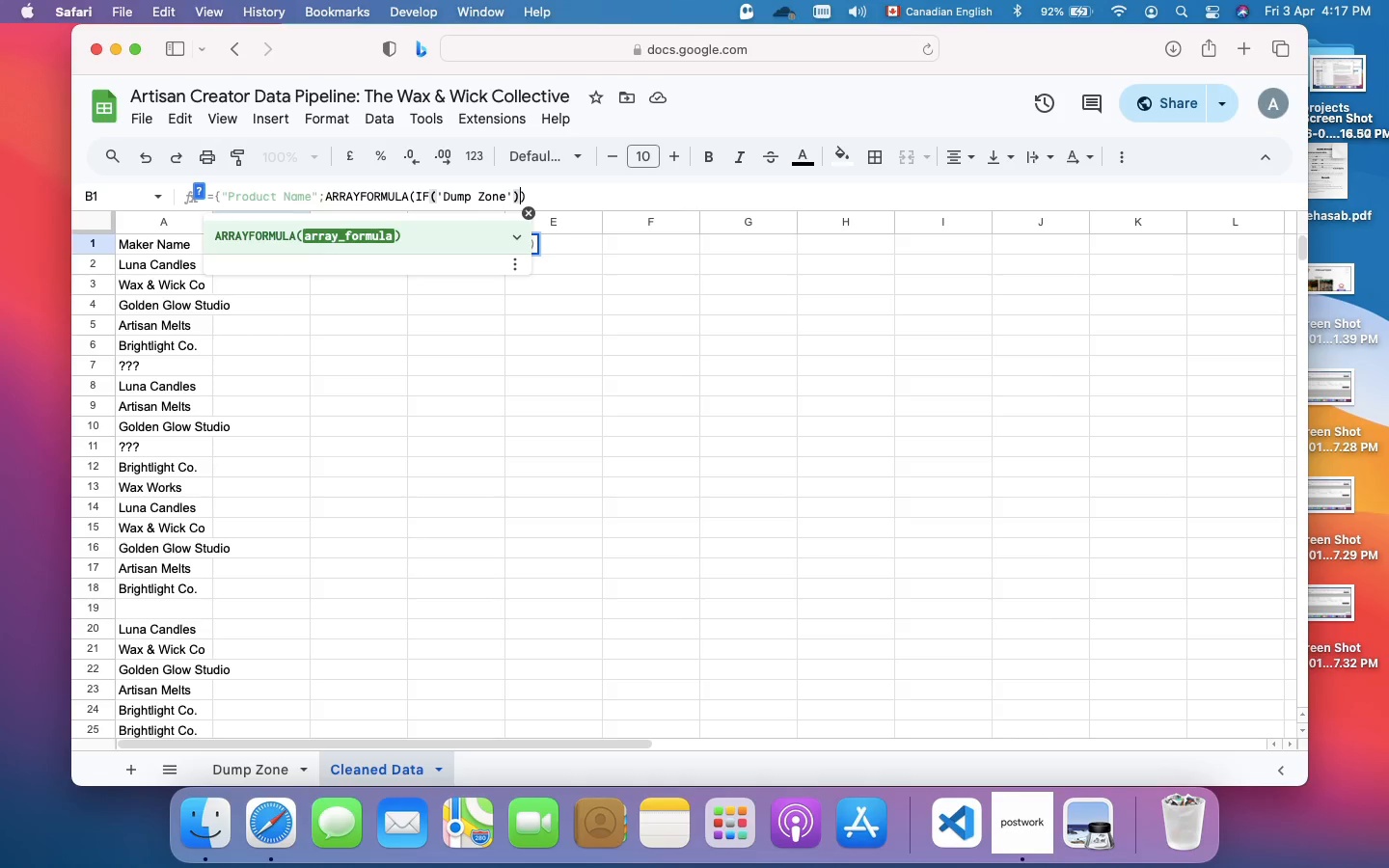 
key(Backspace)
 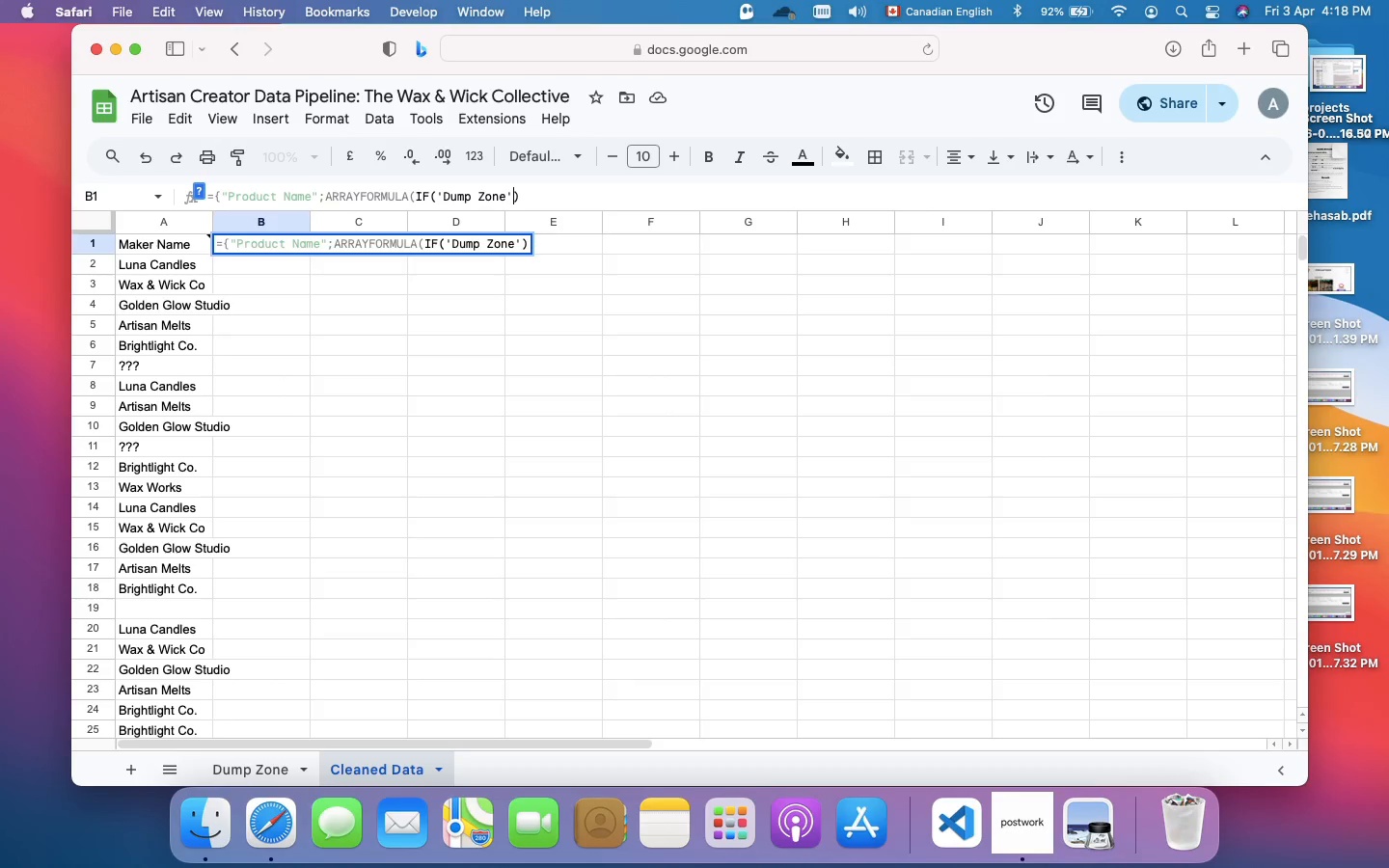 
key(ArrowRight)
 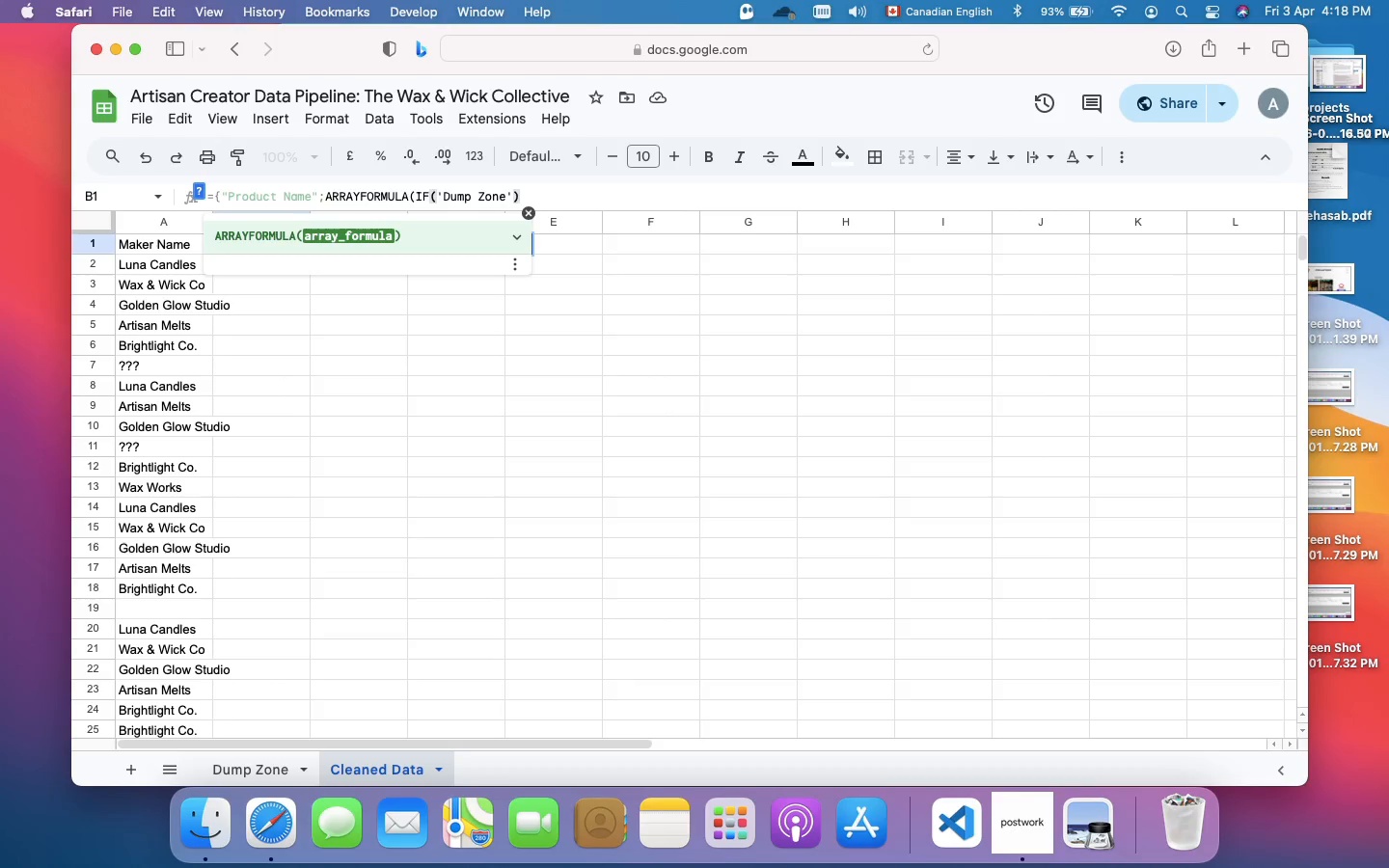 
key(Backslash)
 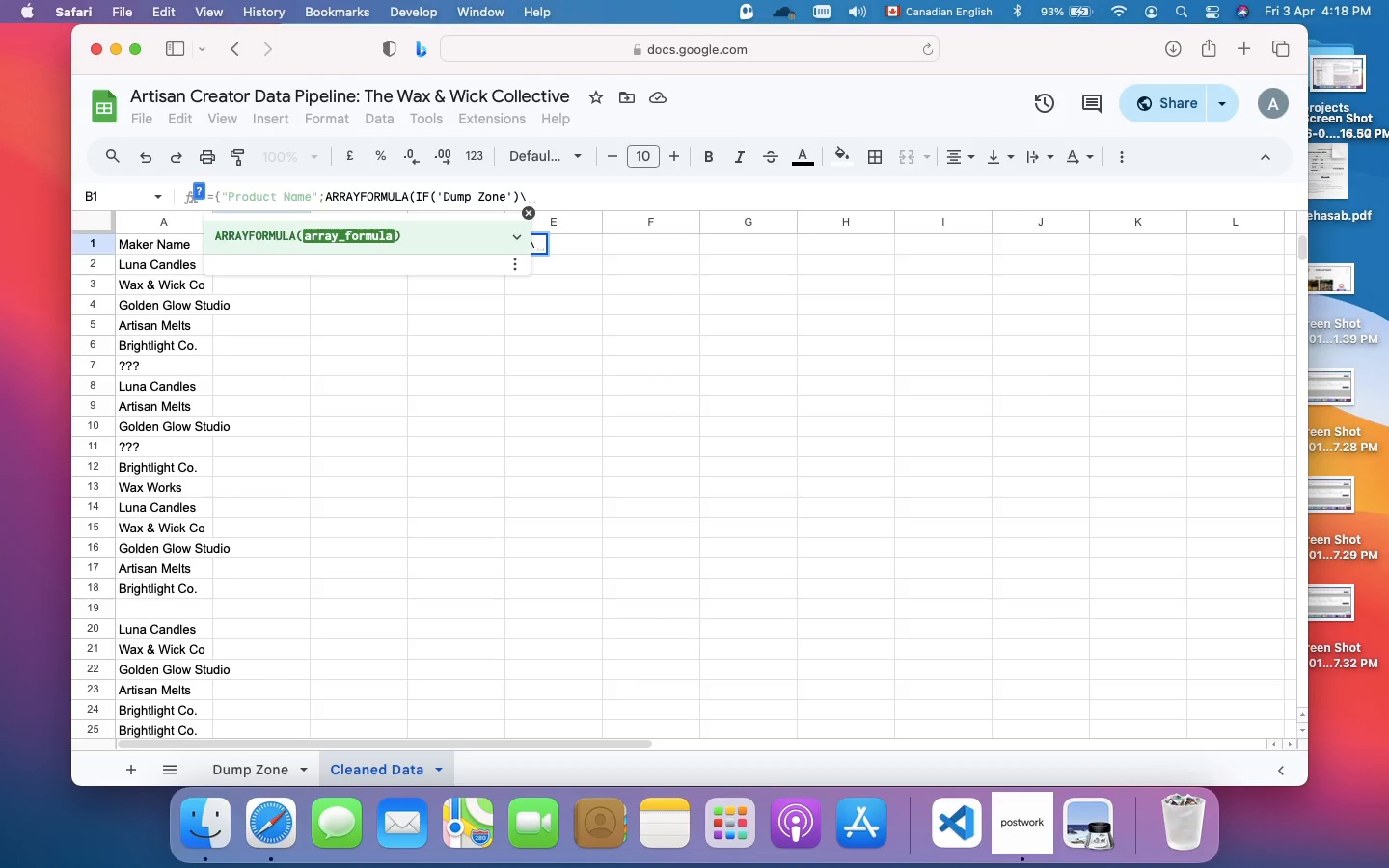 
key(Backspace)
 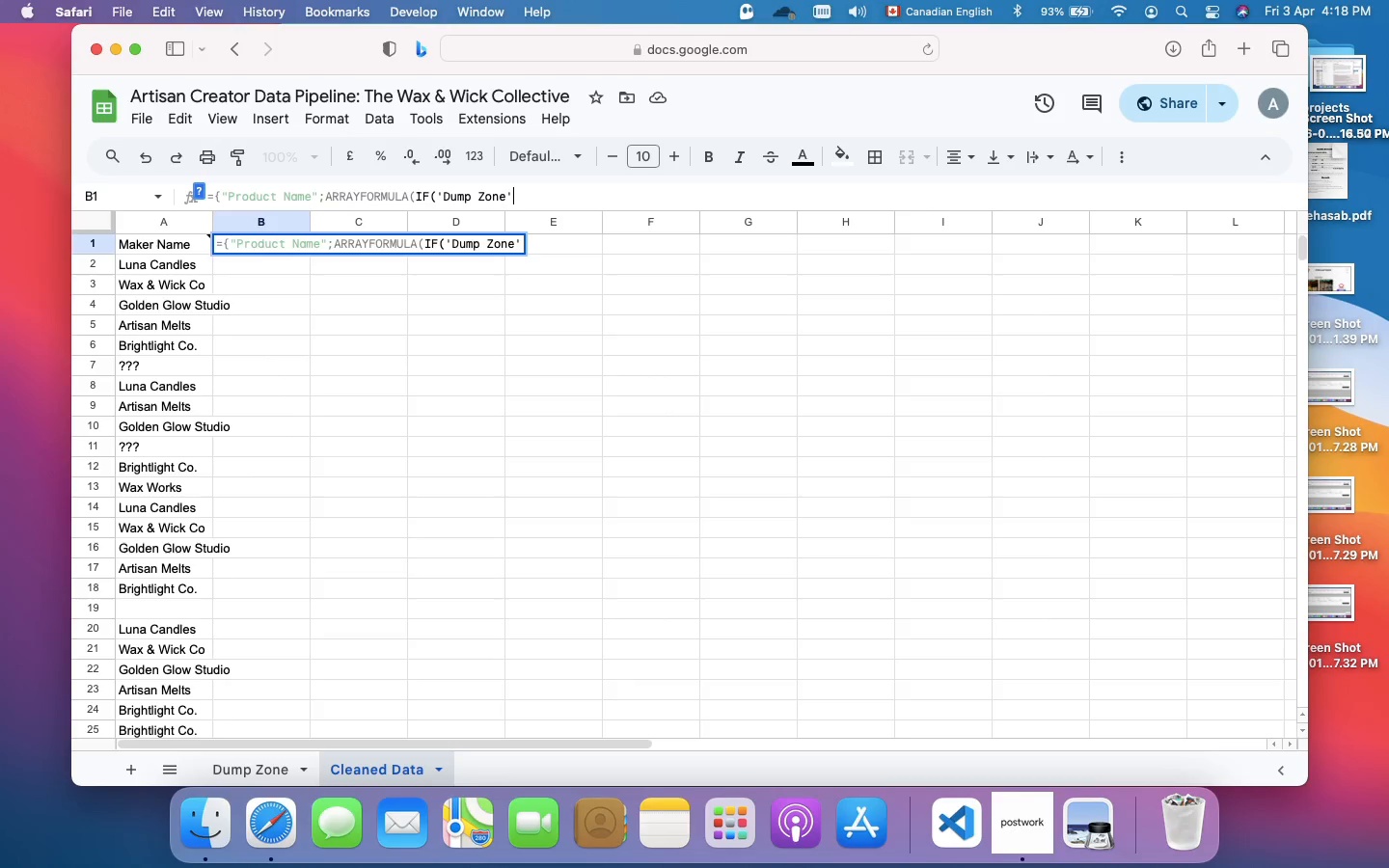 
key(Backspace)
 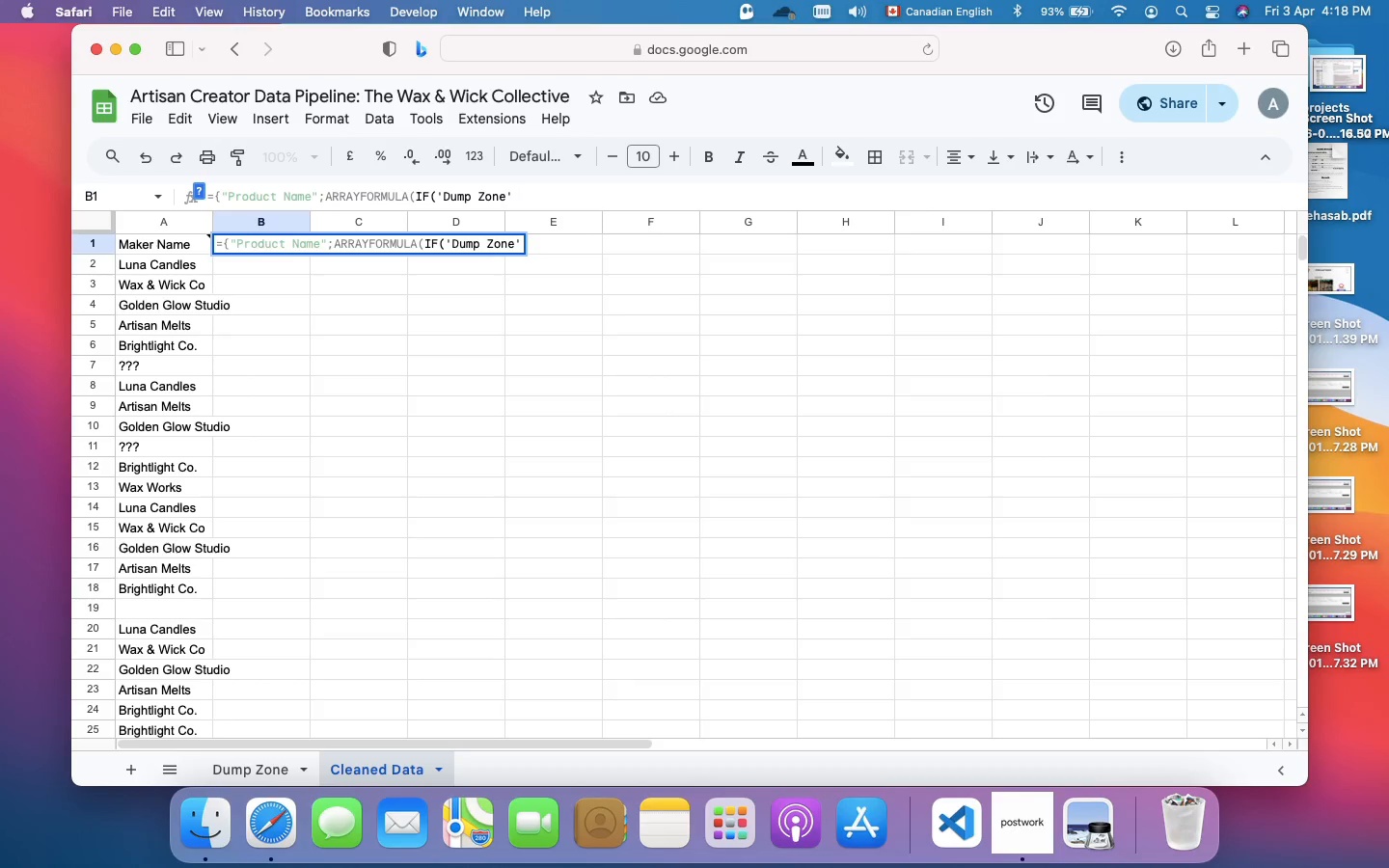 
wait(14.23)
 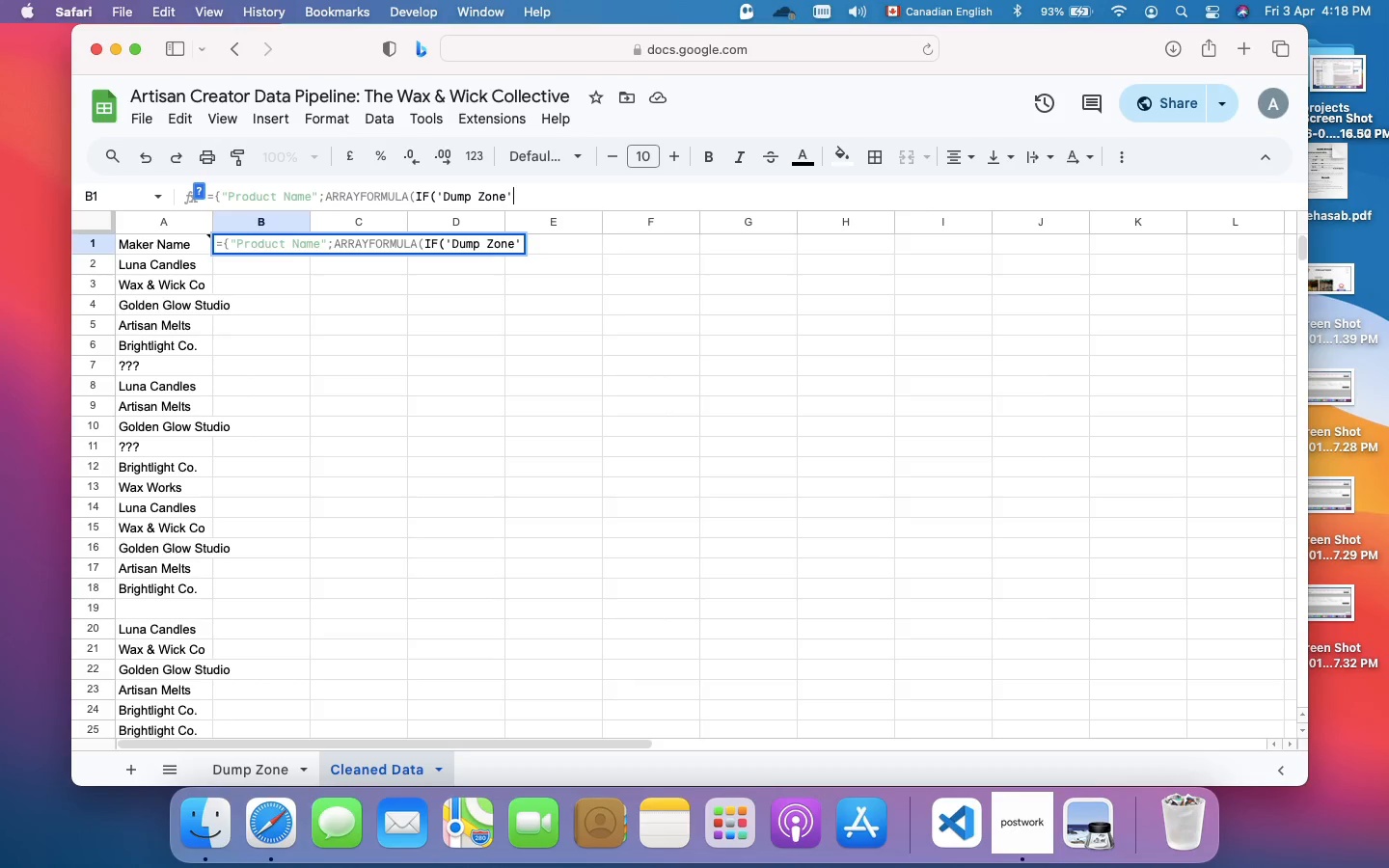 
type(!B2:B)
 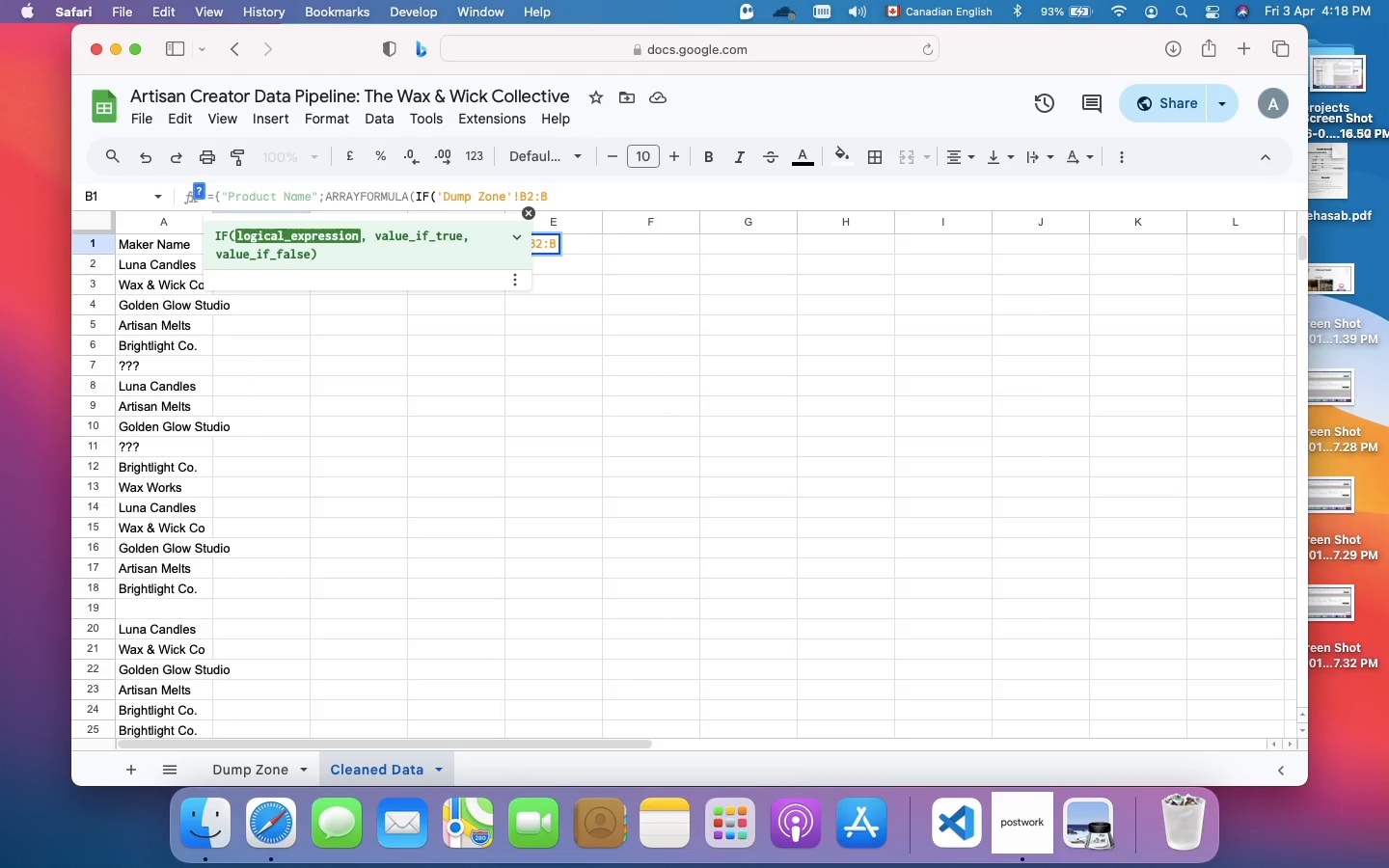 
type(="","",PROPERT)
key(Backspace)
type(())
 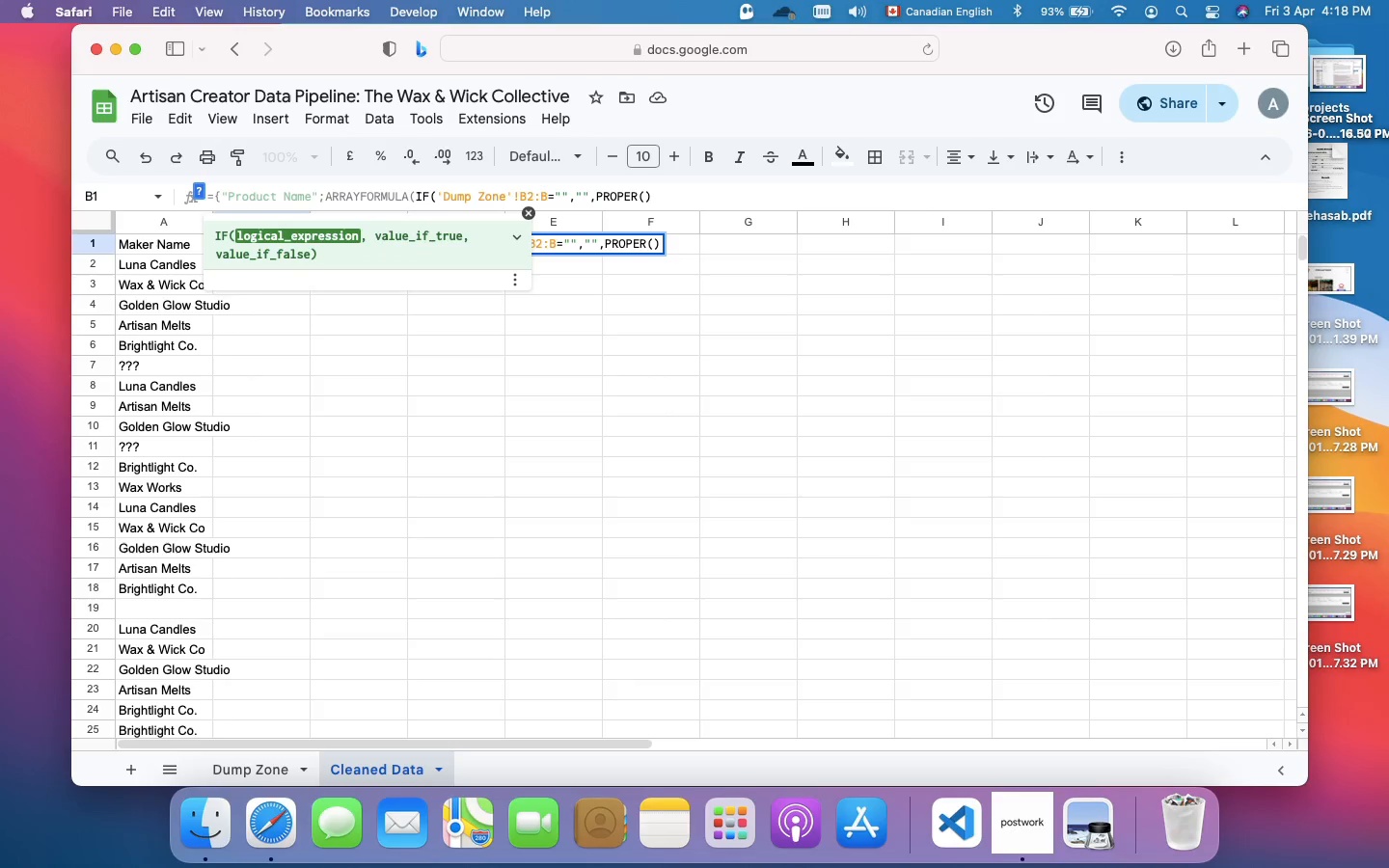 
wait(8.73)
 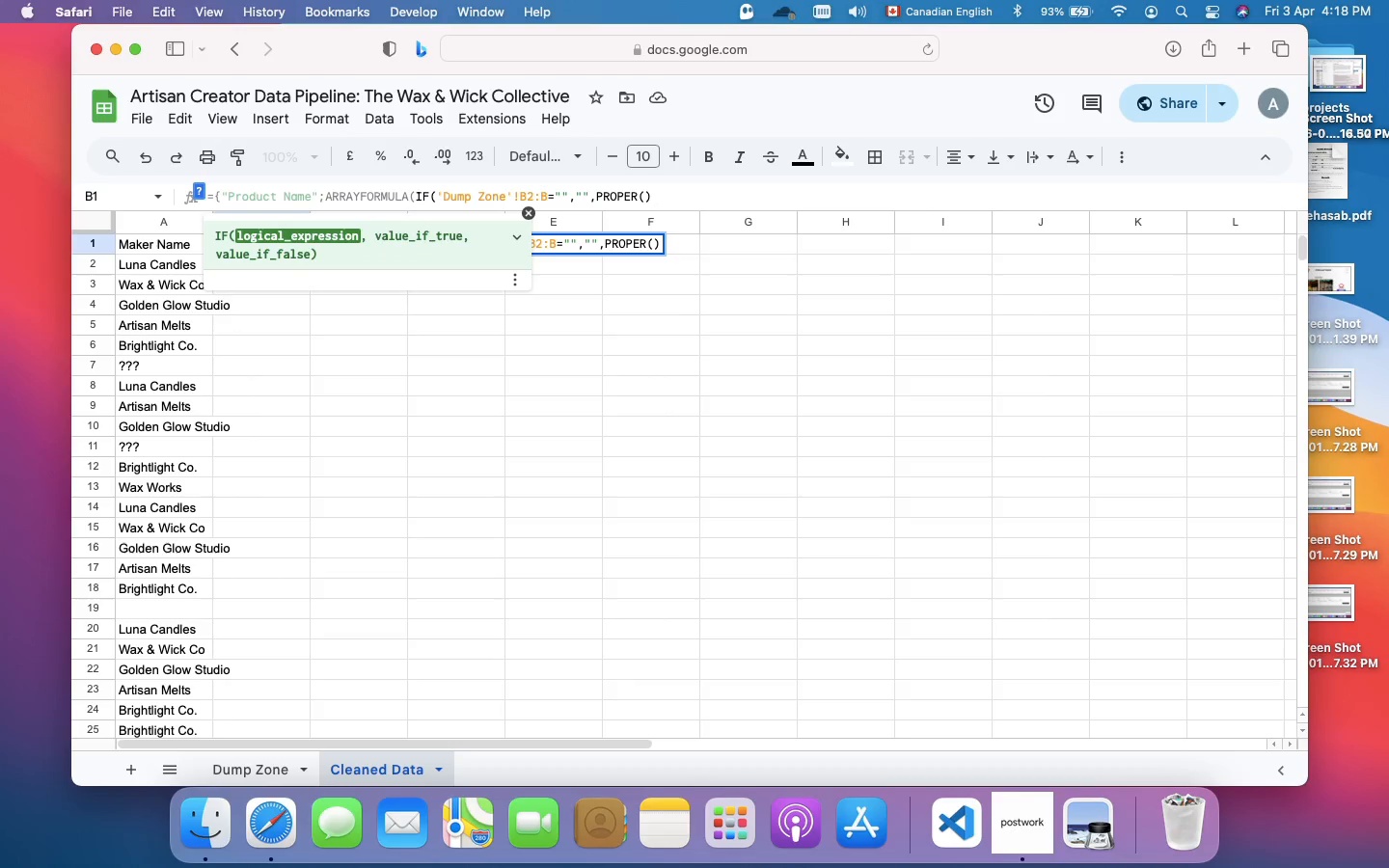 
key(Backspace)
 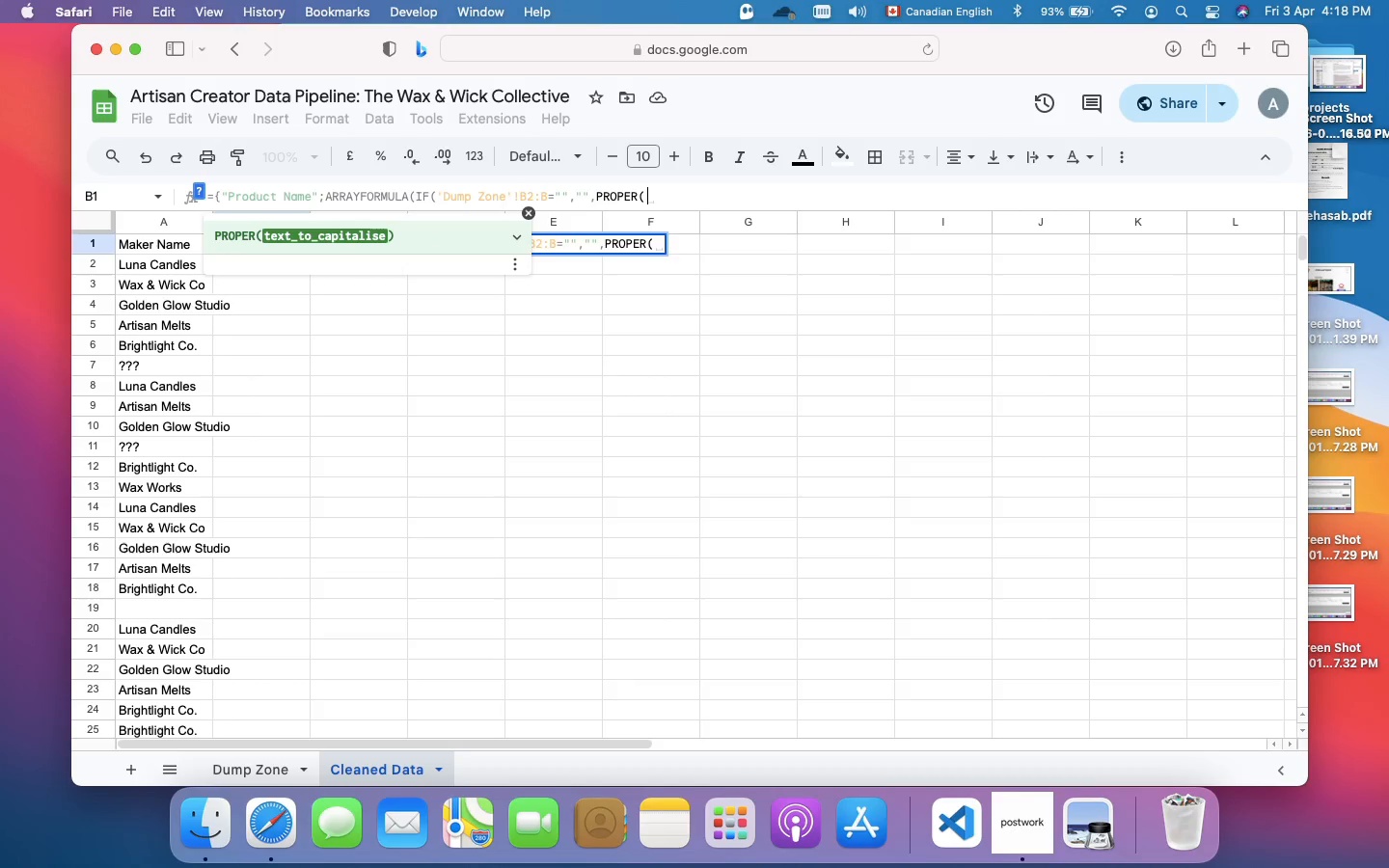 
type(TRIM)
 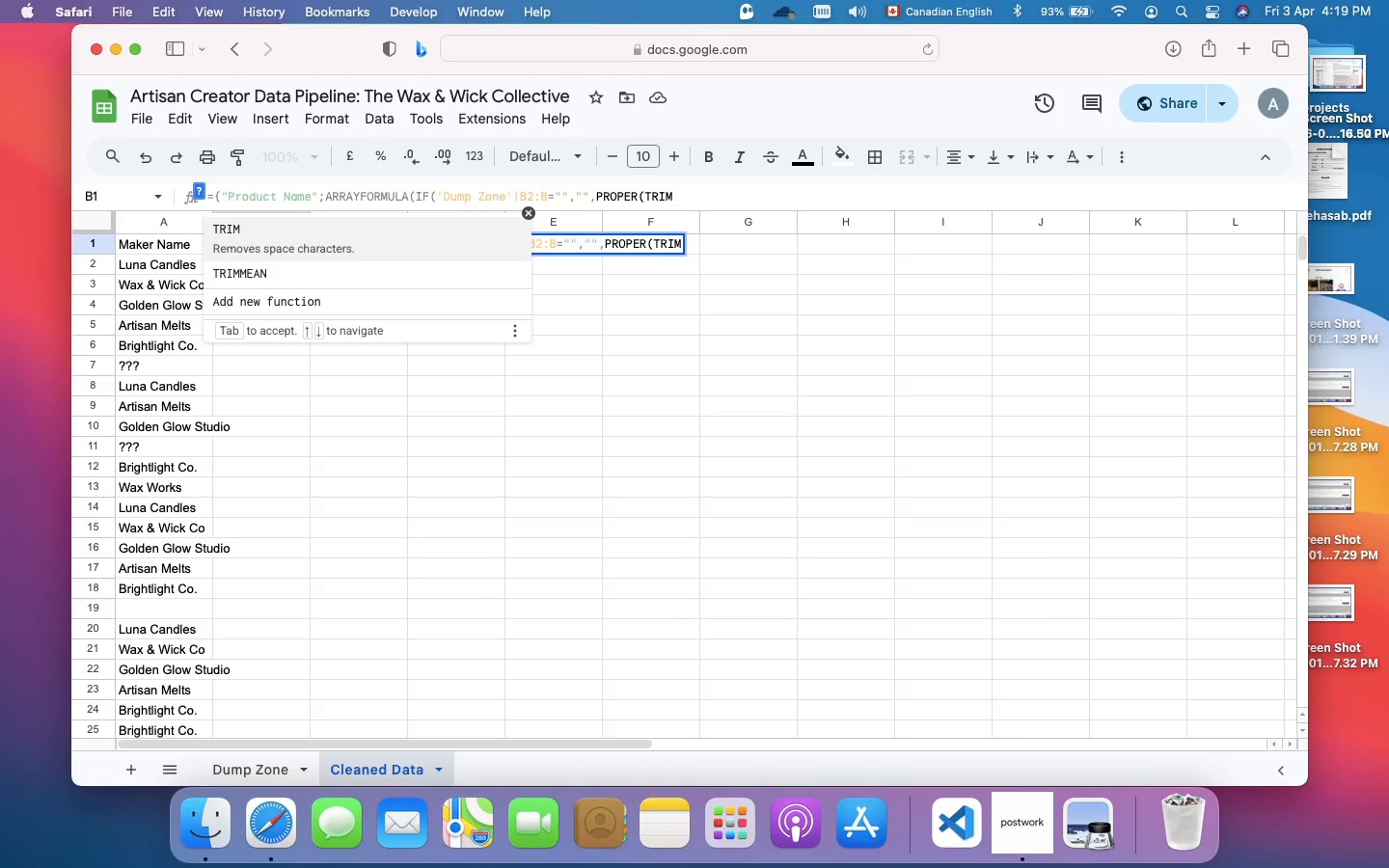 
type((CLEAN(d)
key(Backspace)
type('dU)
key(Backspace)
type(ump Zone'!B2:B)
 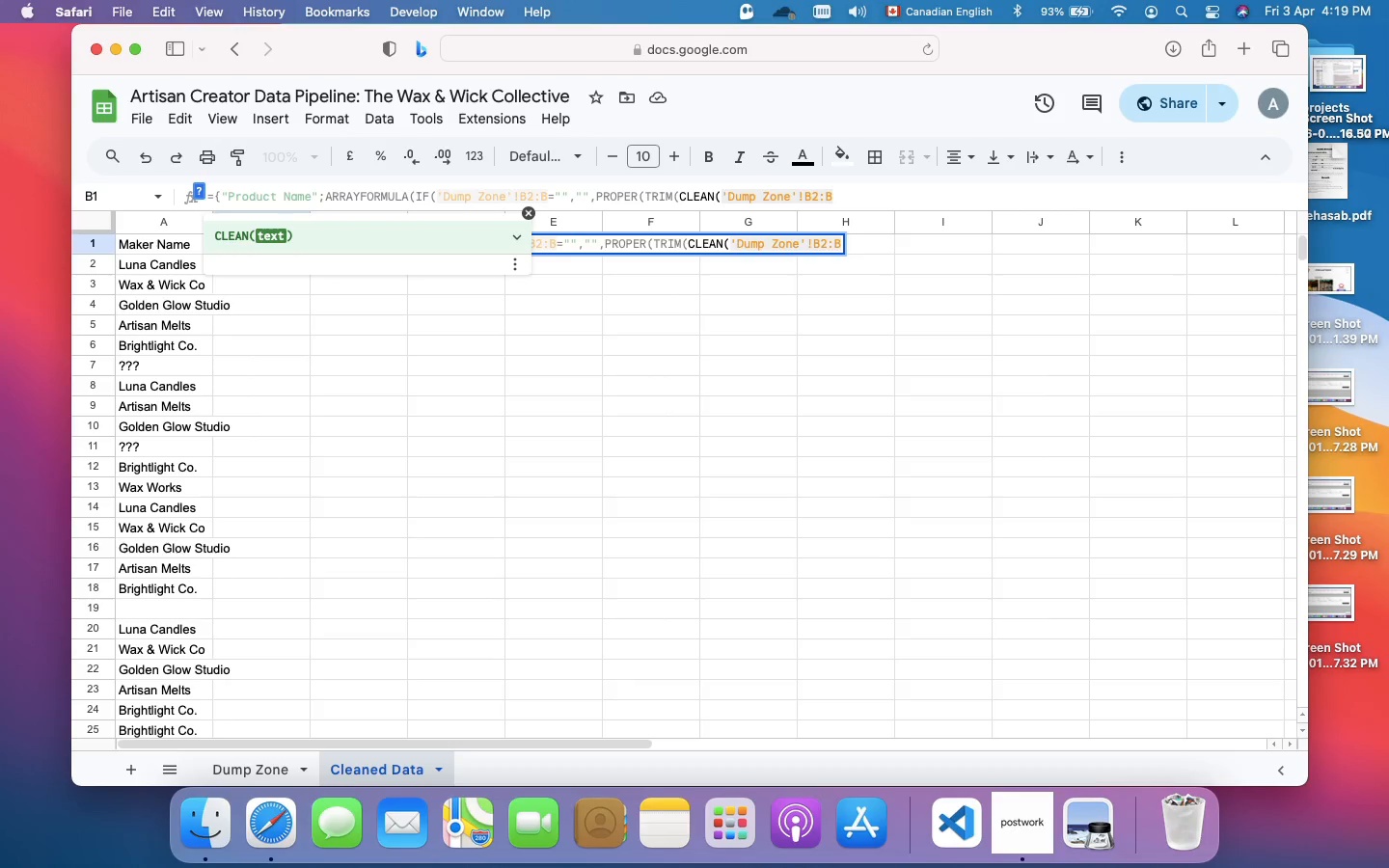 
wait(7.95)
 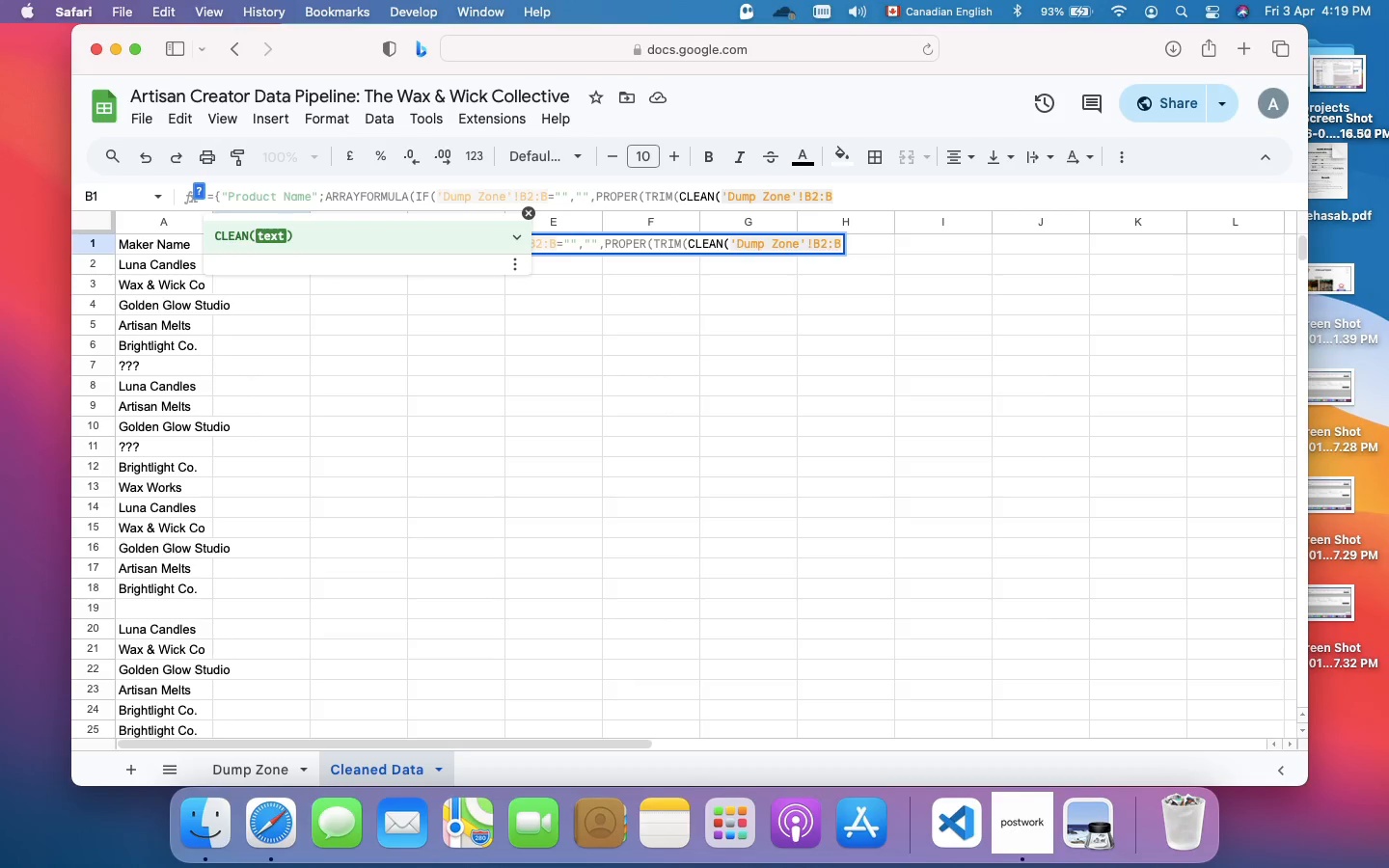 
type())))))
 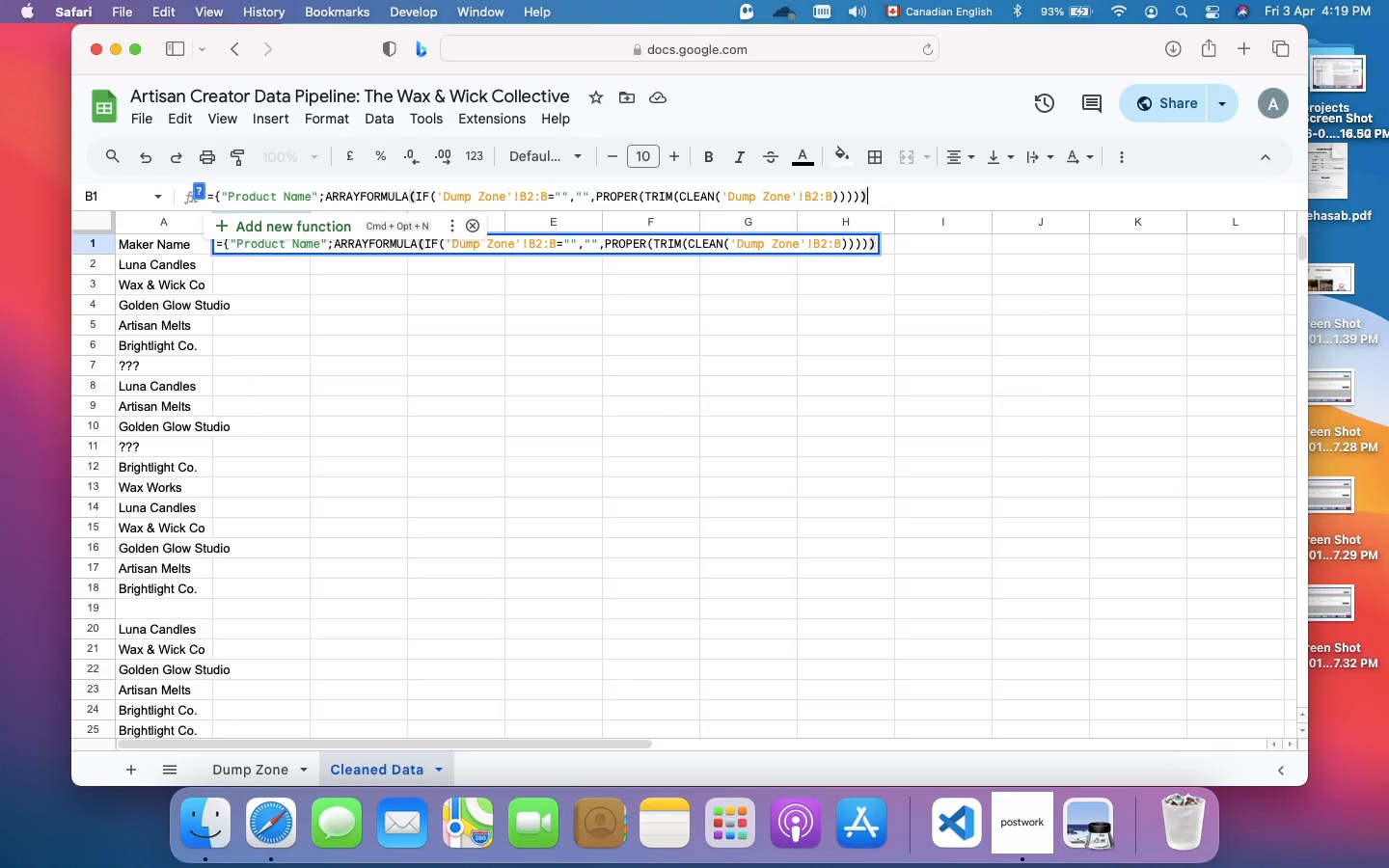 
key(Shift+BracketRight)
 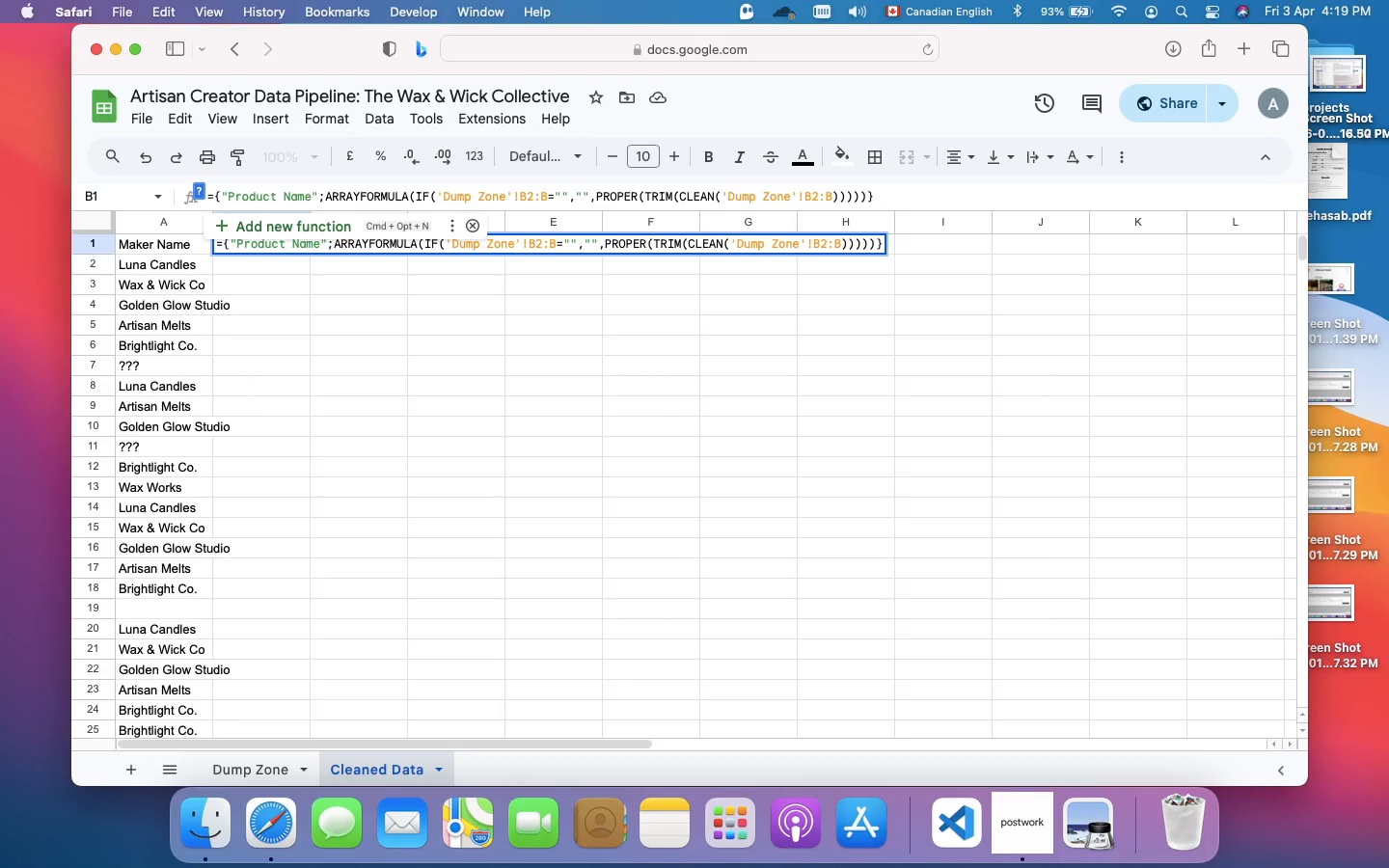 
wait(9.87)
 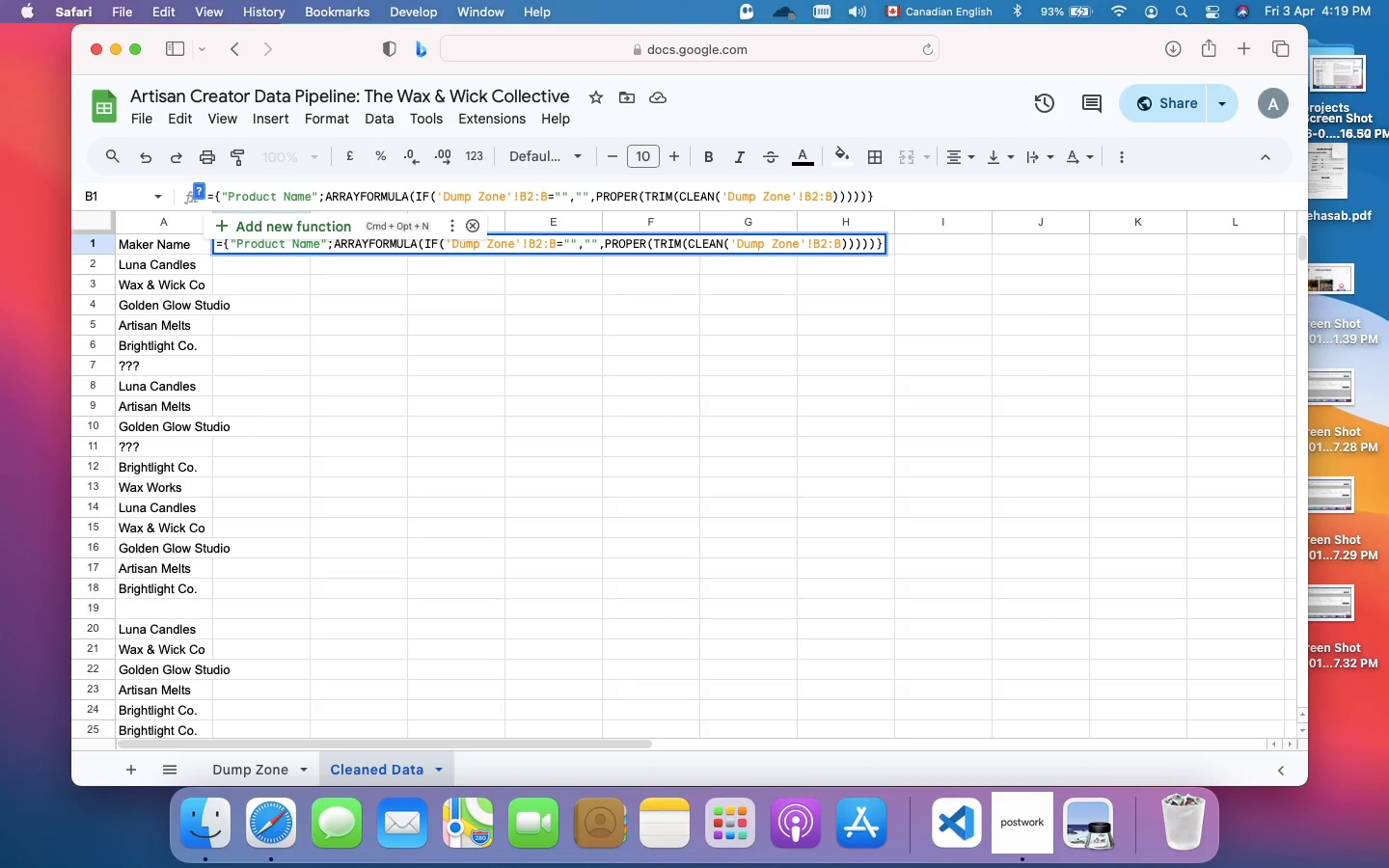 
key(Enter)
 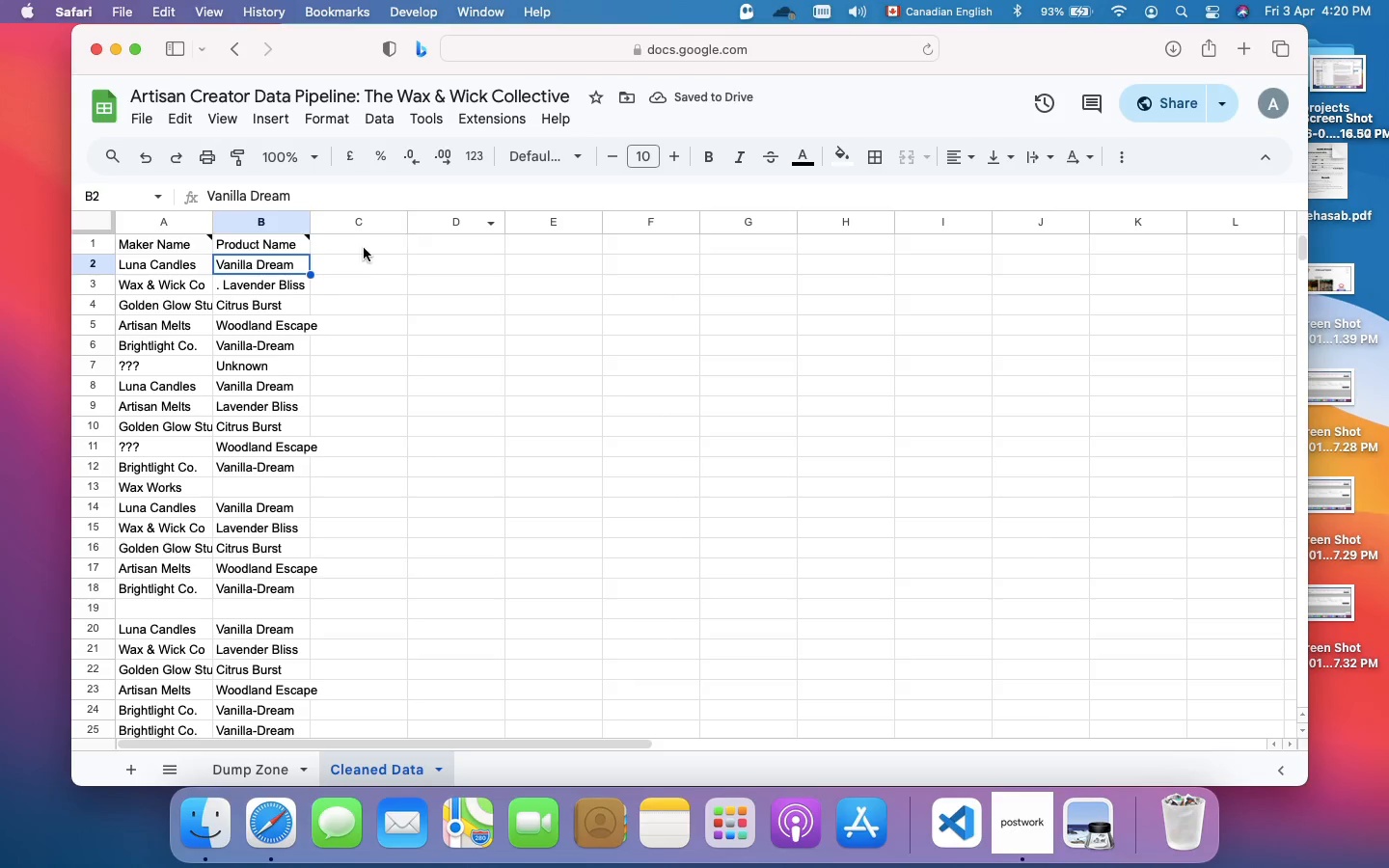 
scroll: coordinate [248, 437], scroll_direction: down, amount: 1.0
 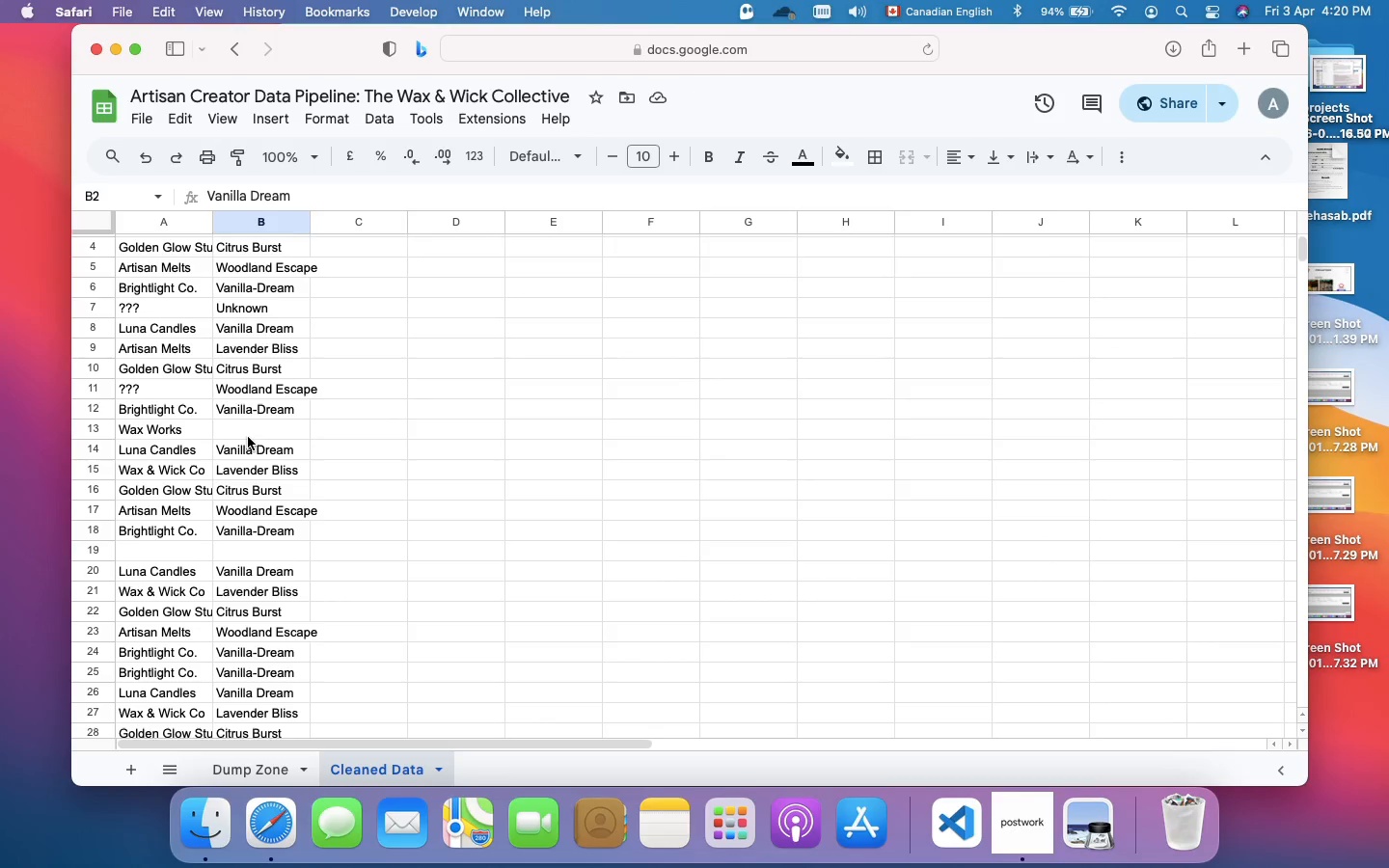 
scroll: coordinate [248, 437], scroll_direction: up, amount: 2.0
 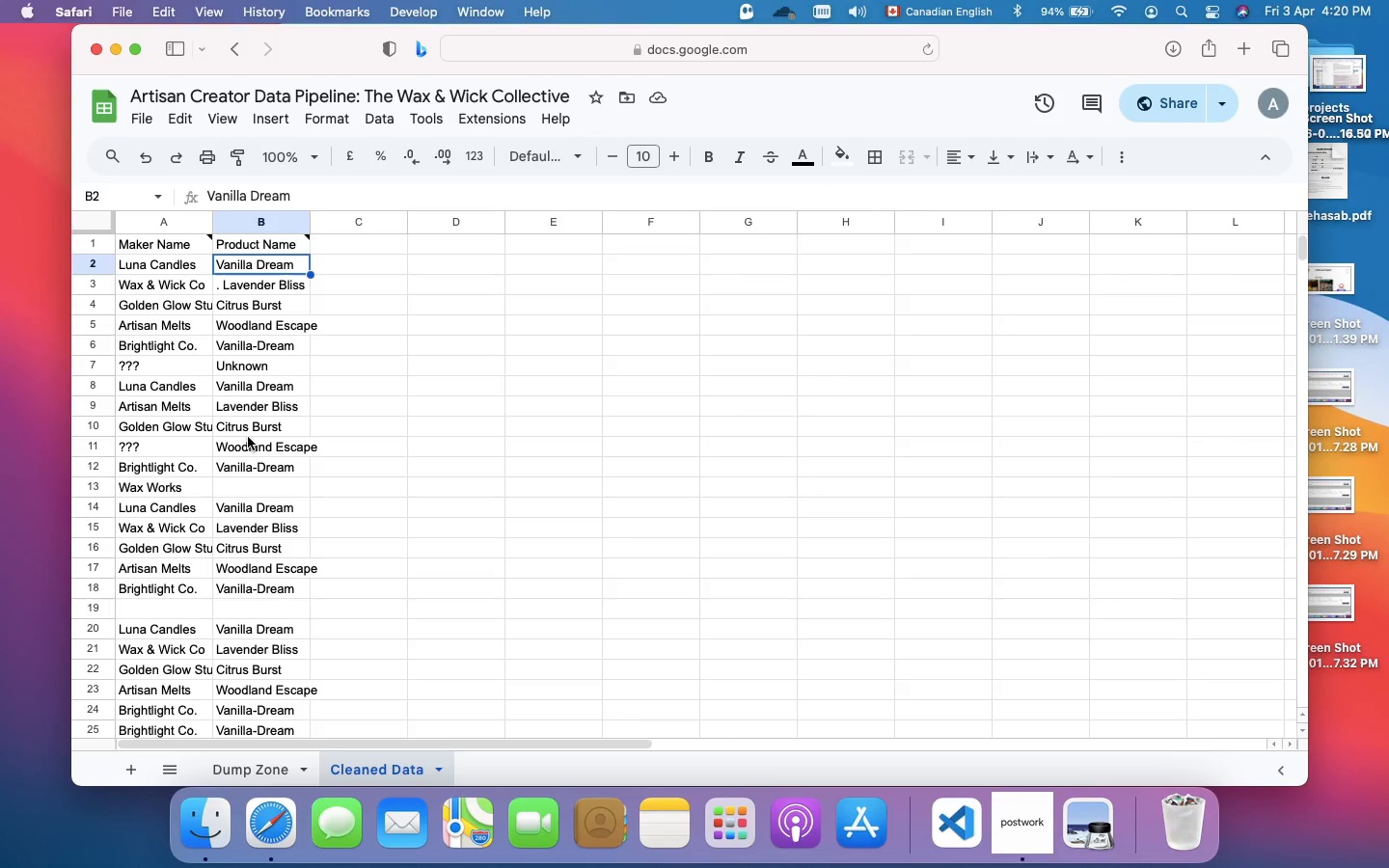 
scroll: coordinate [248, 437], scroll_direction: down, amount: 4.0
 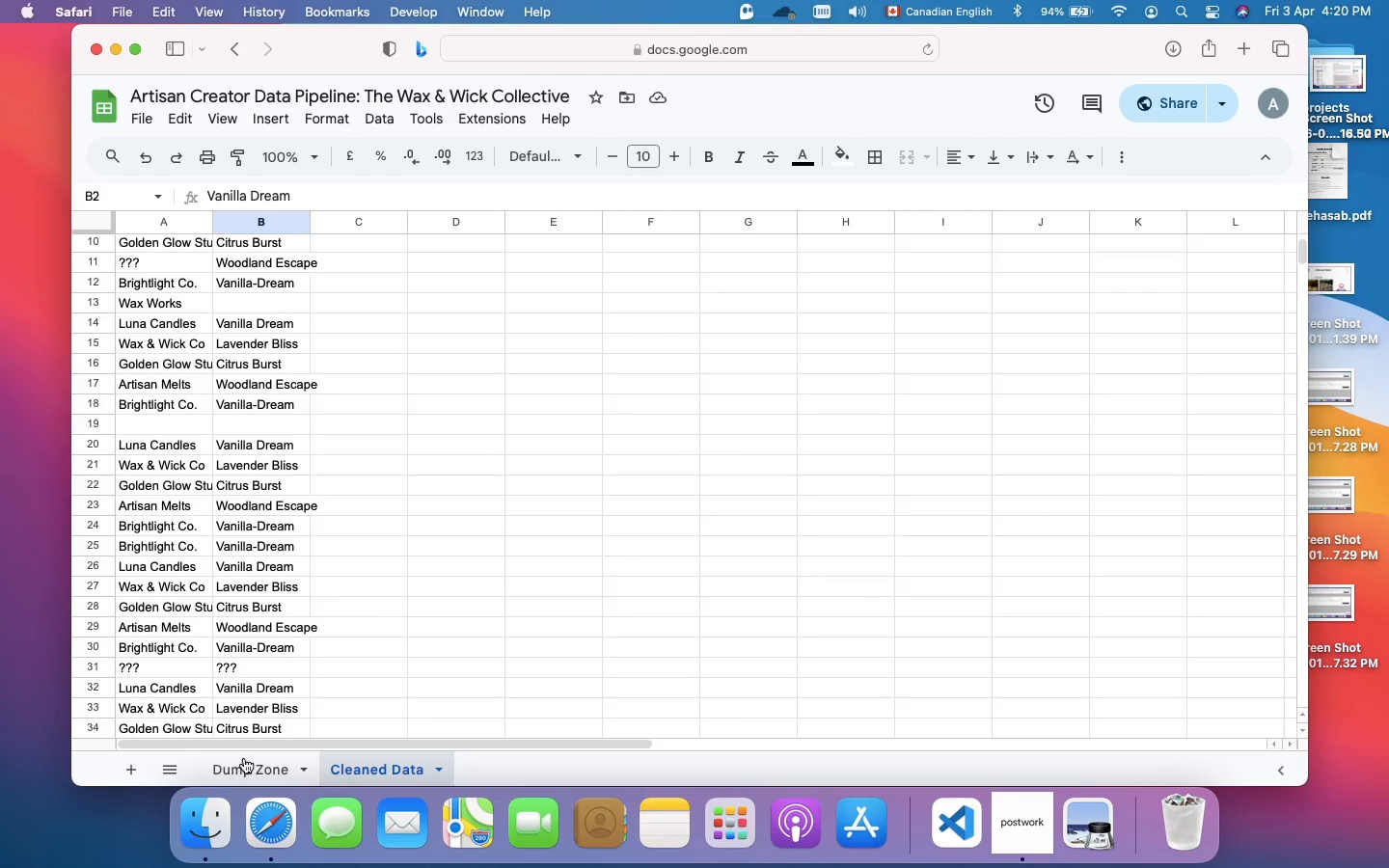 
left_click([261, 774])
 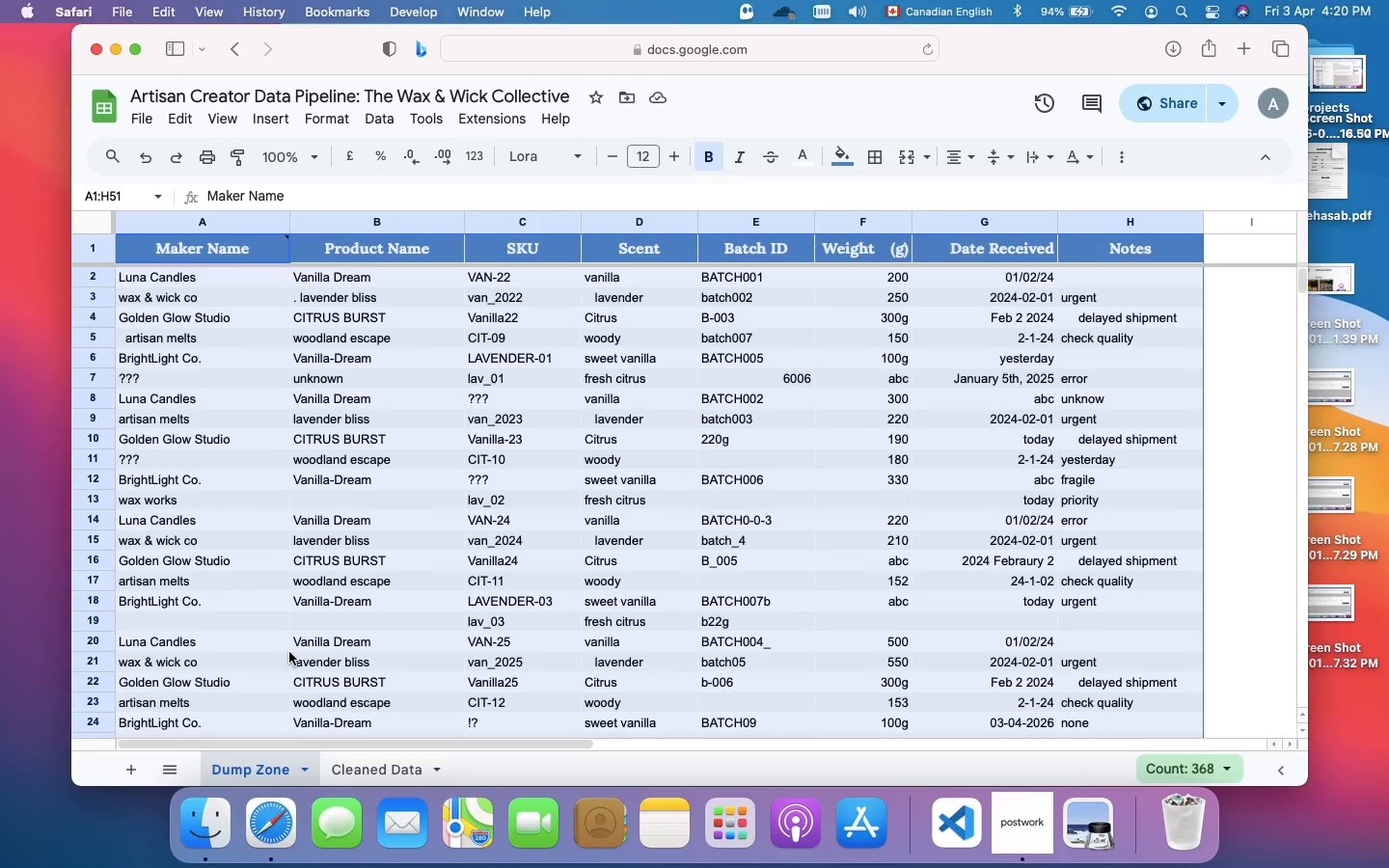 
wait(6.38)
 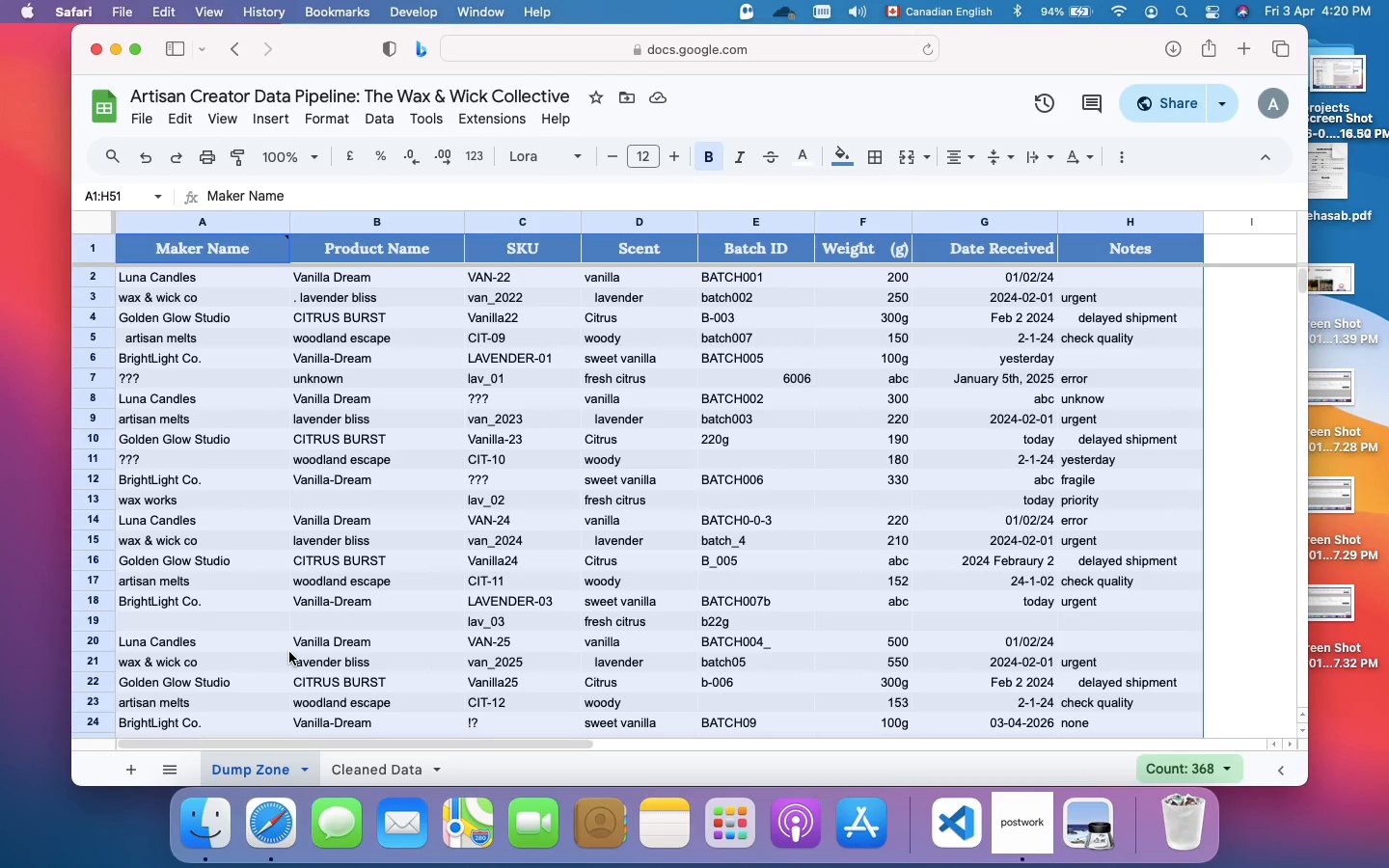 
left_click([363, 765])
 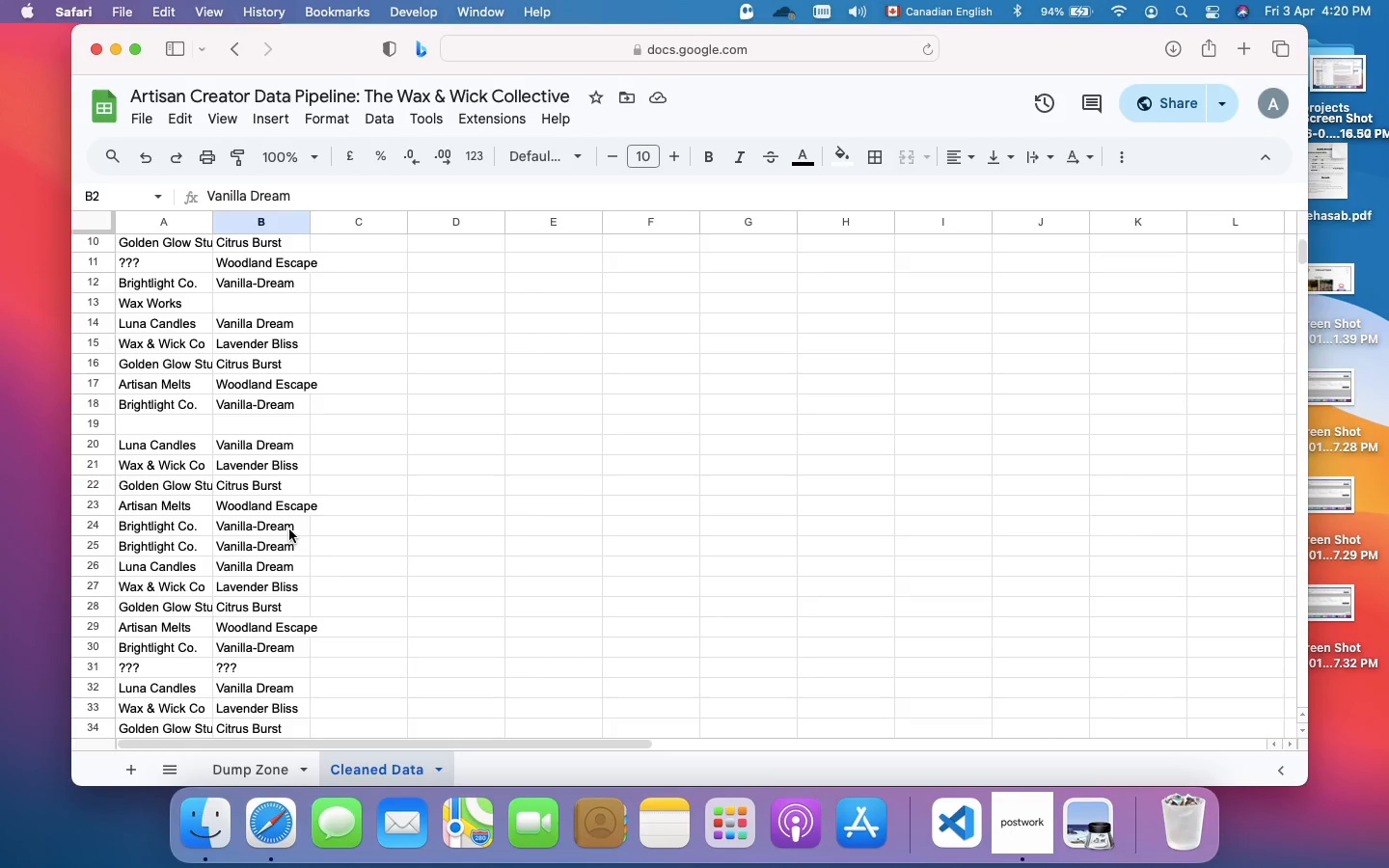 
scroll: coordinate [289, 529], scroll_direction: up, amount: 4.0
 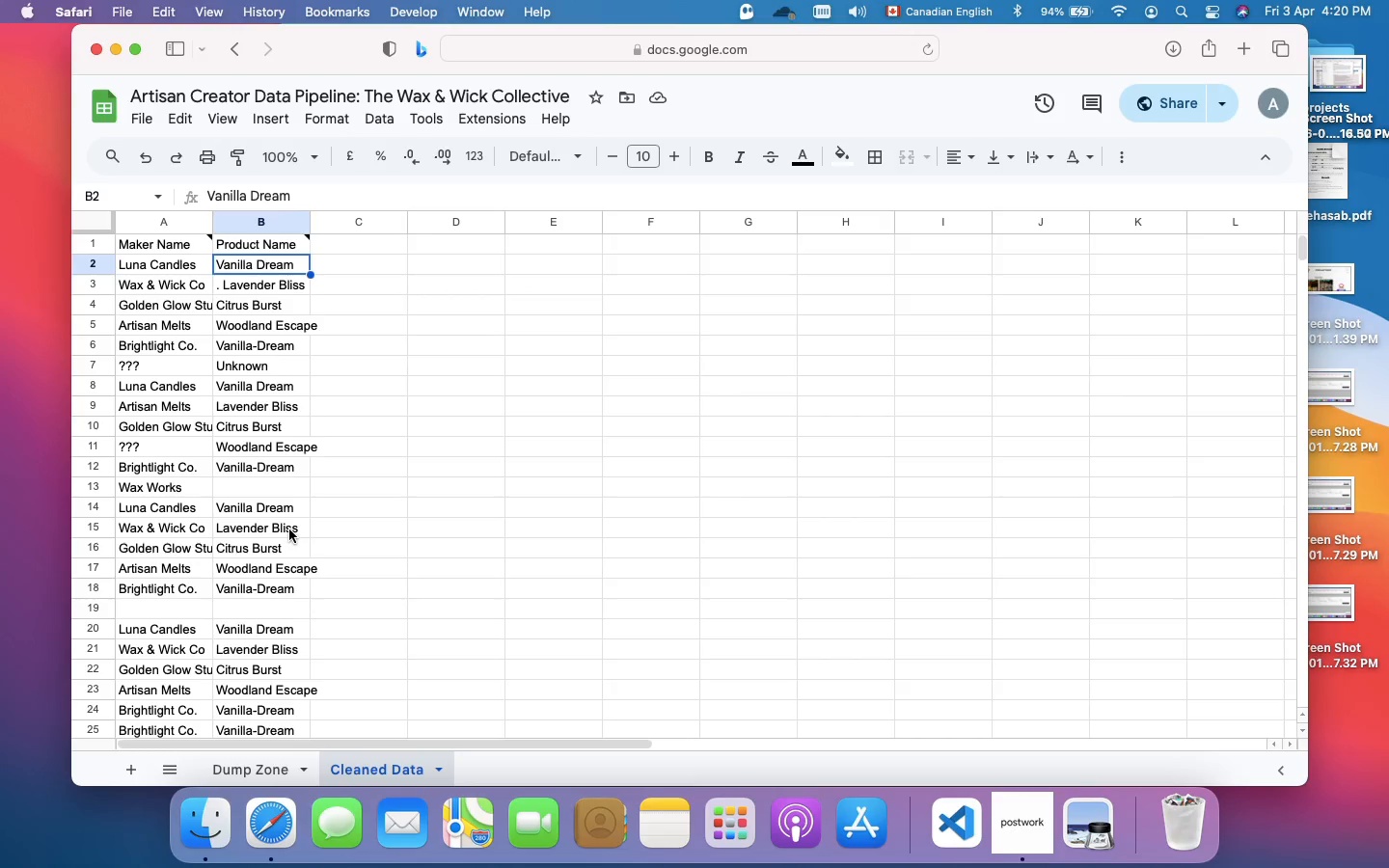 
wait(9.79)
 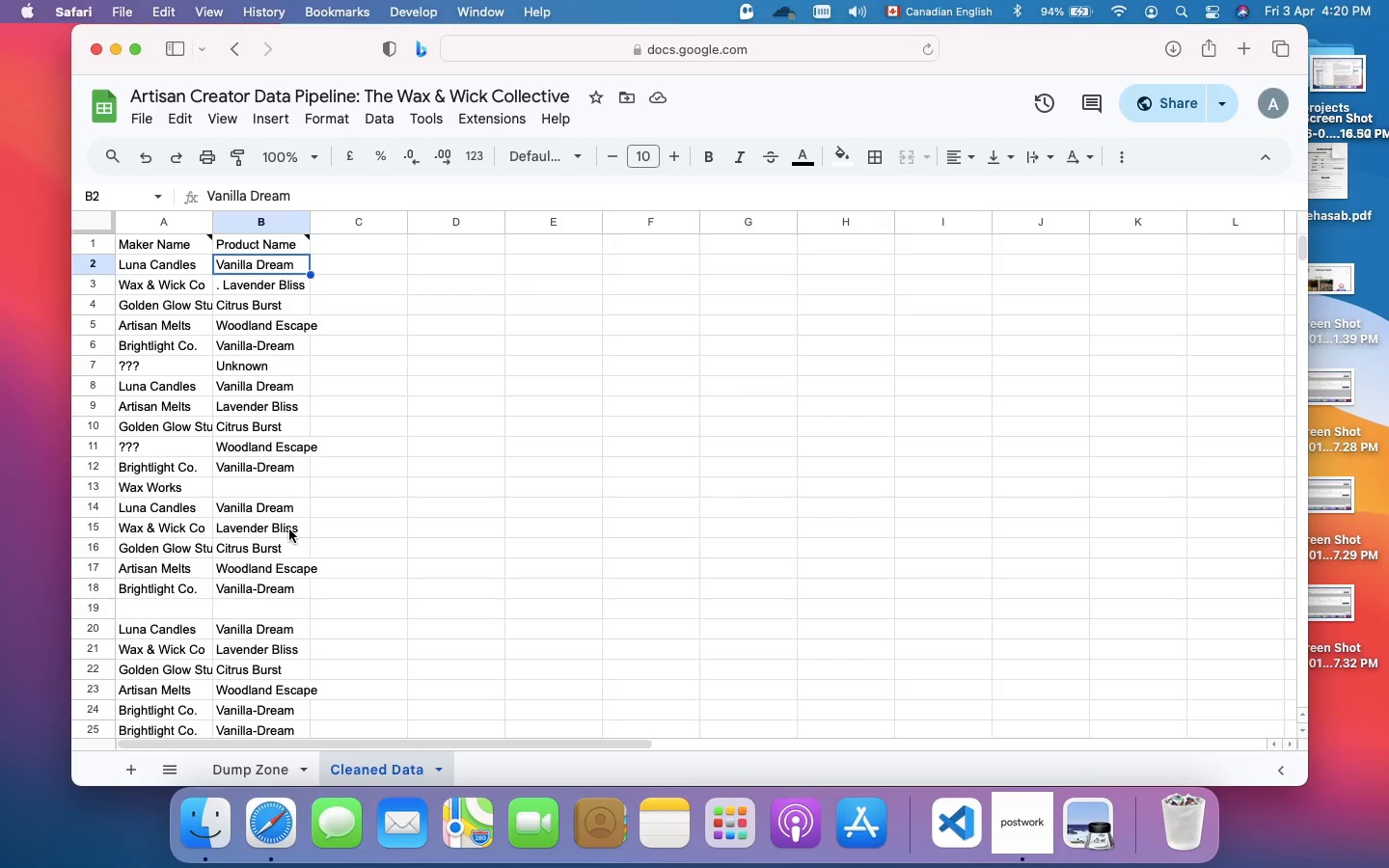 
left_click([361, 247])
 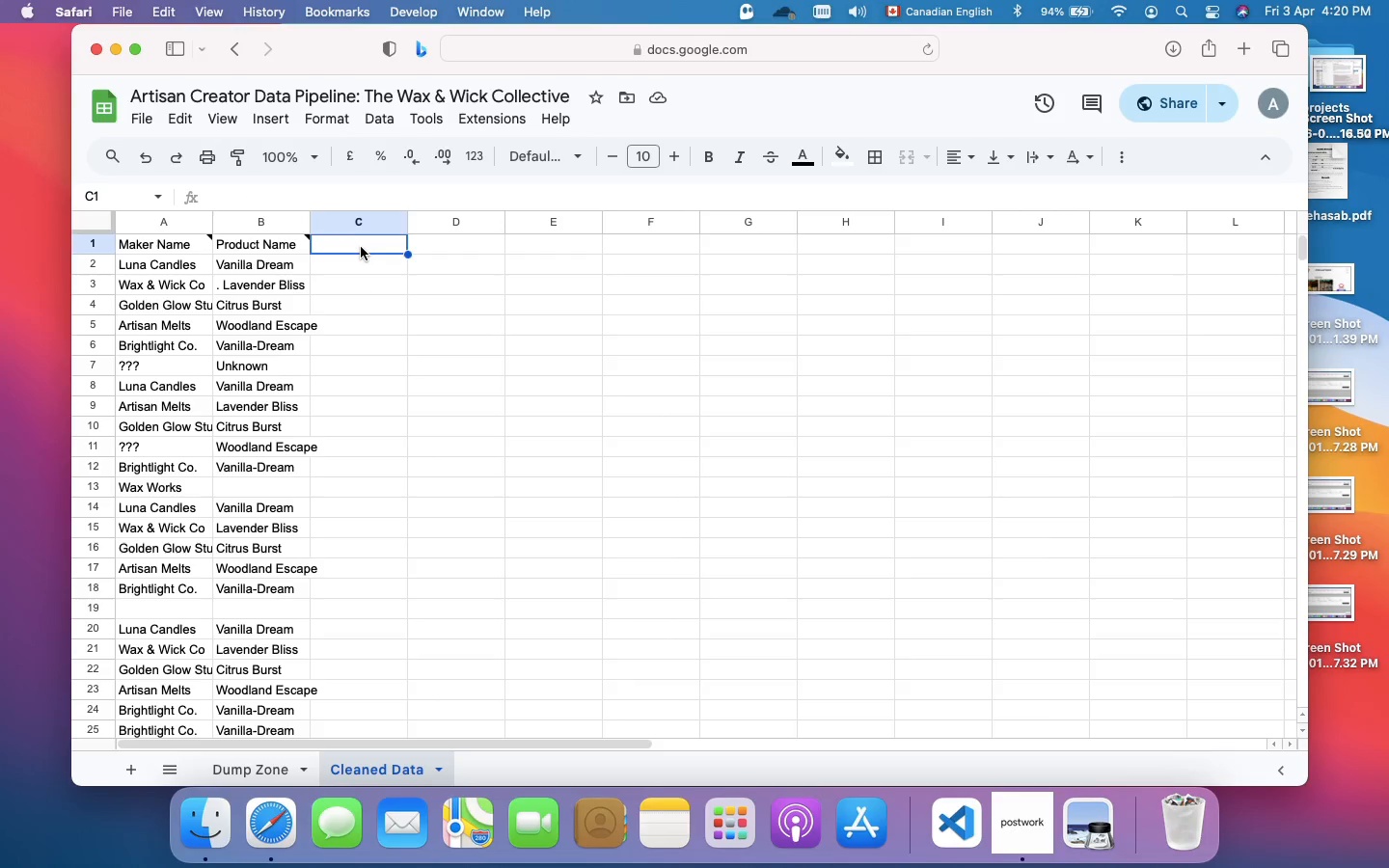 
right_click([361, 247])
 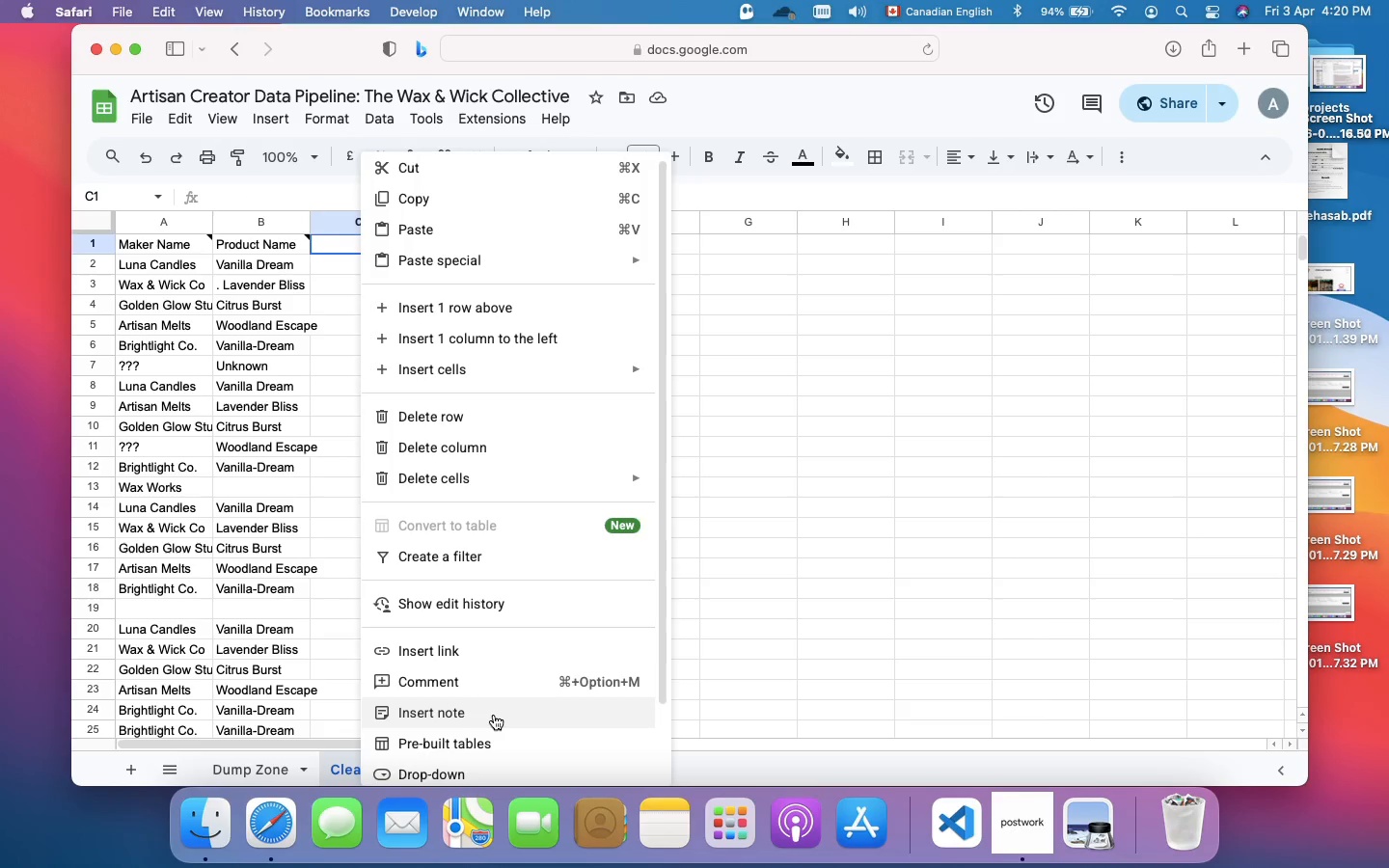 
left_click([494, 714])
 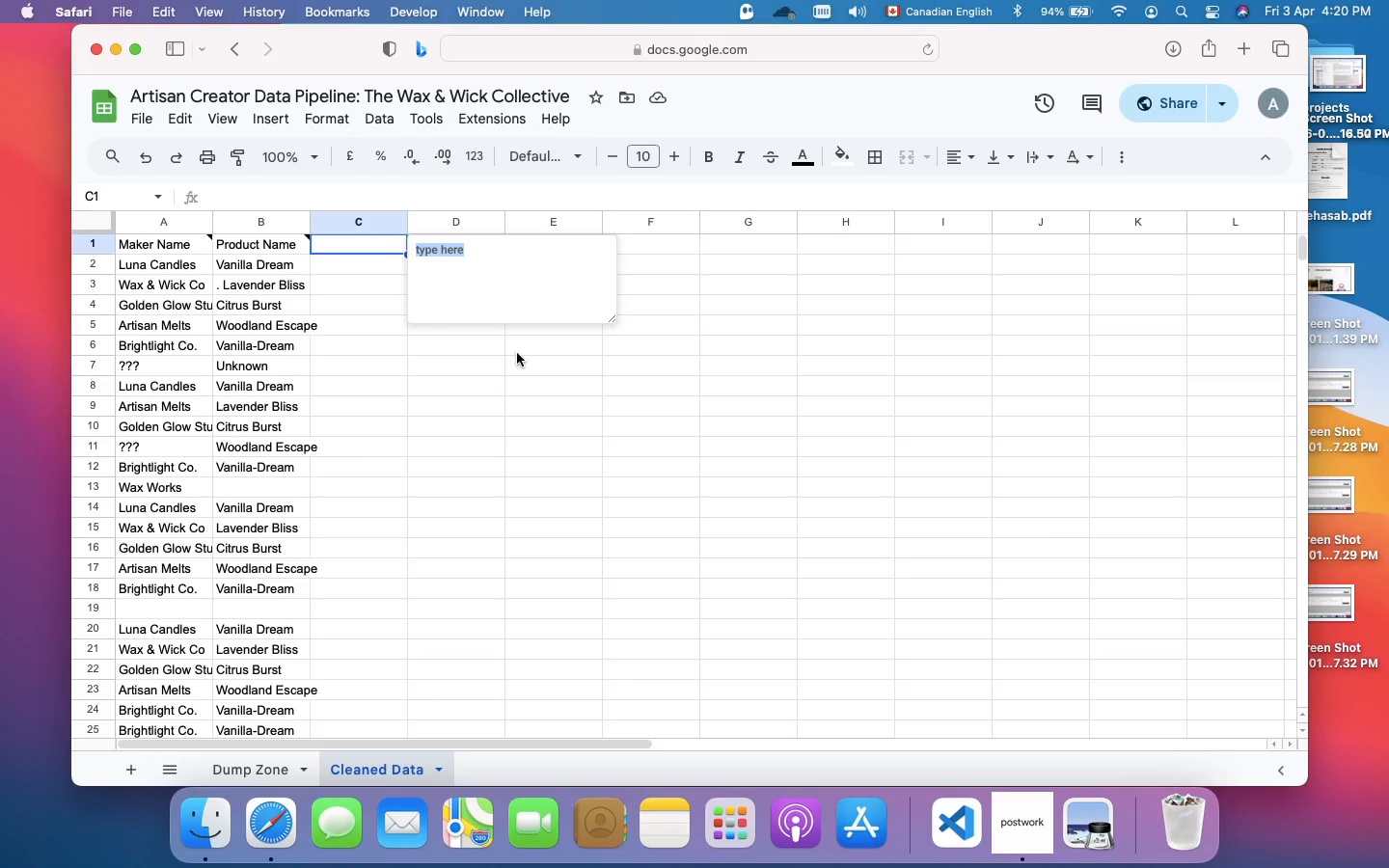 
type(let's also clean )
 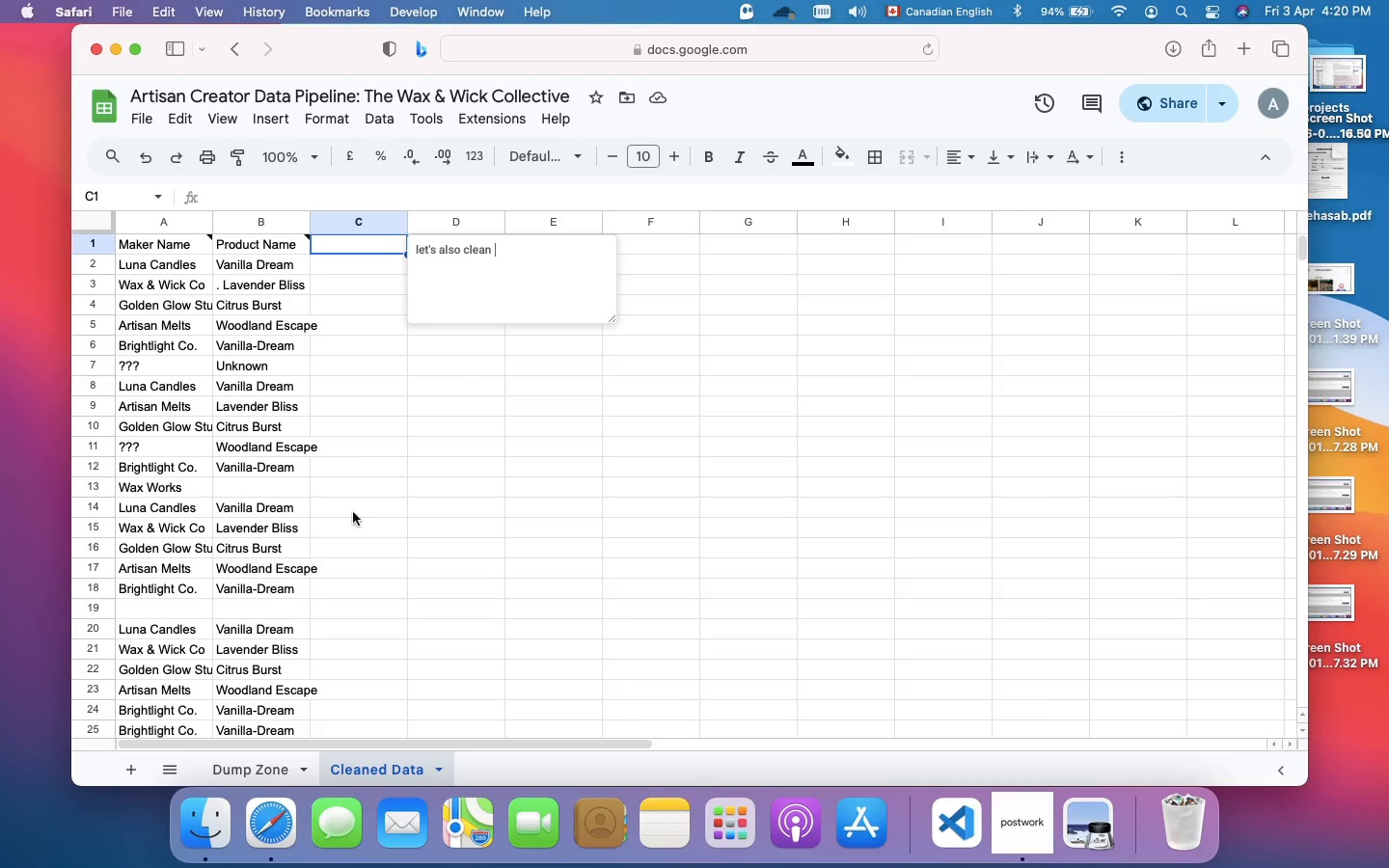 
left_click([248, 779])
 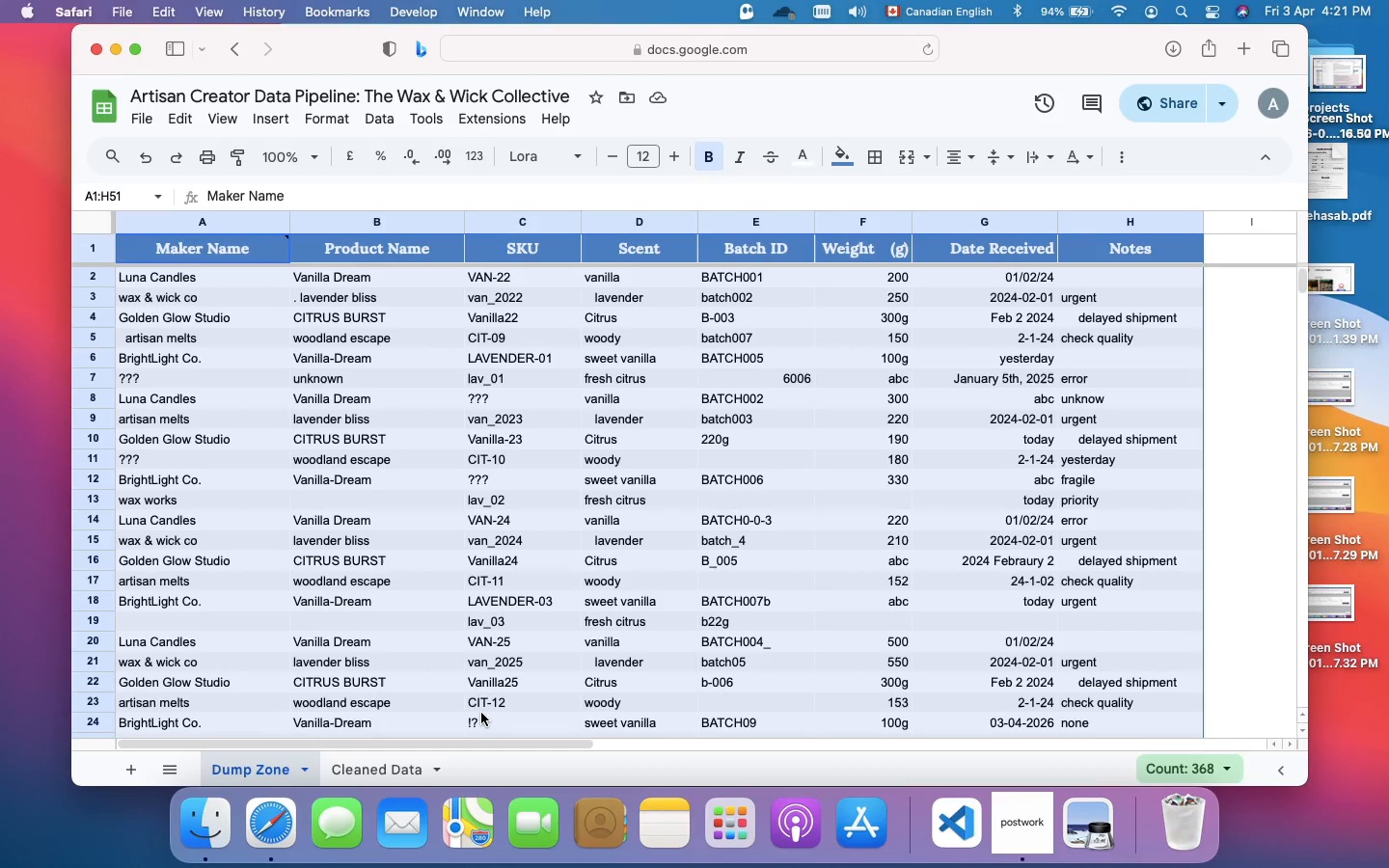 
wait(12.35)
 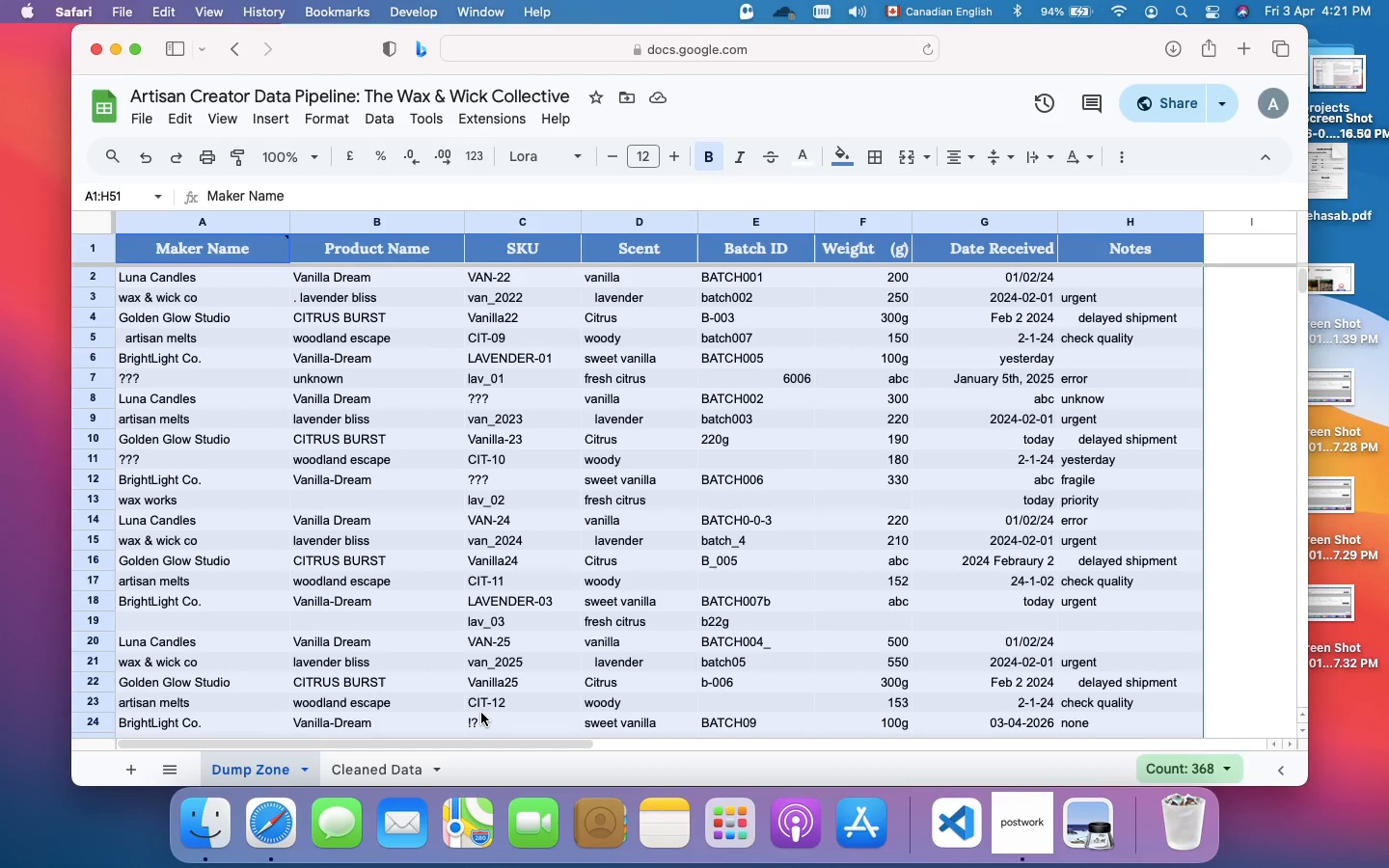 
left_click([377, 759])
 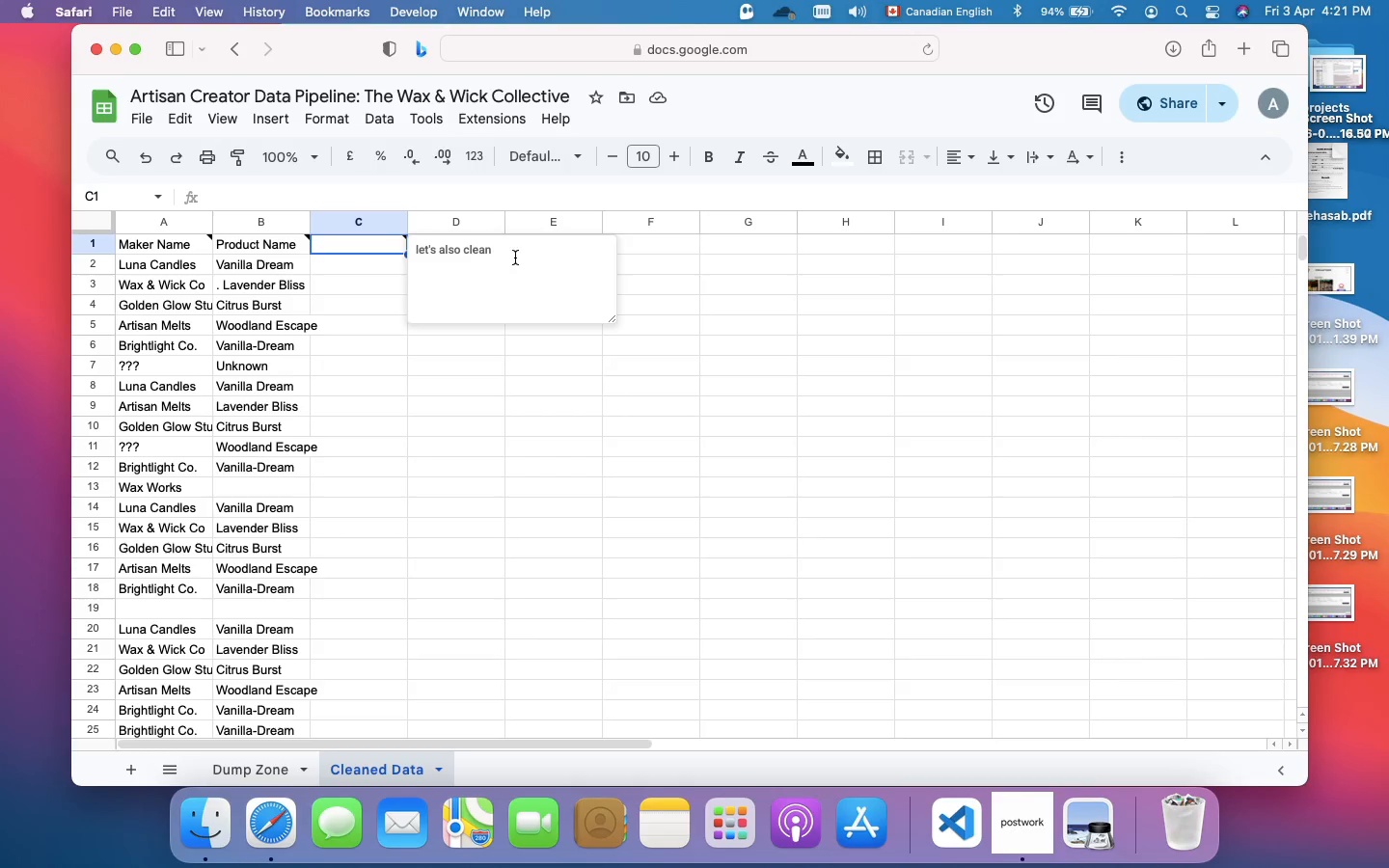 
hold_key(key=CommandLeft, duration=0.77)
left_click([510, 267])
 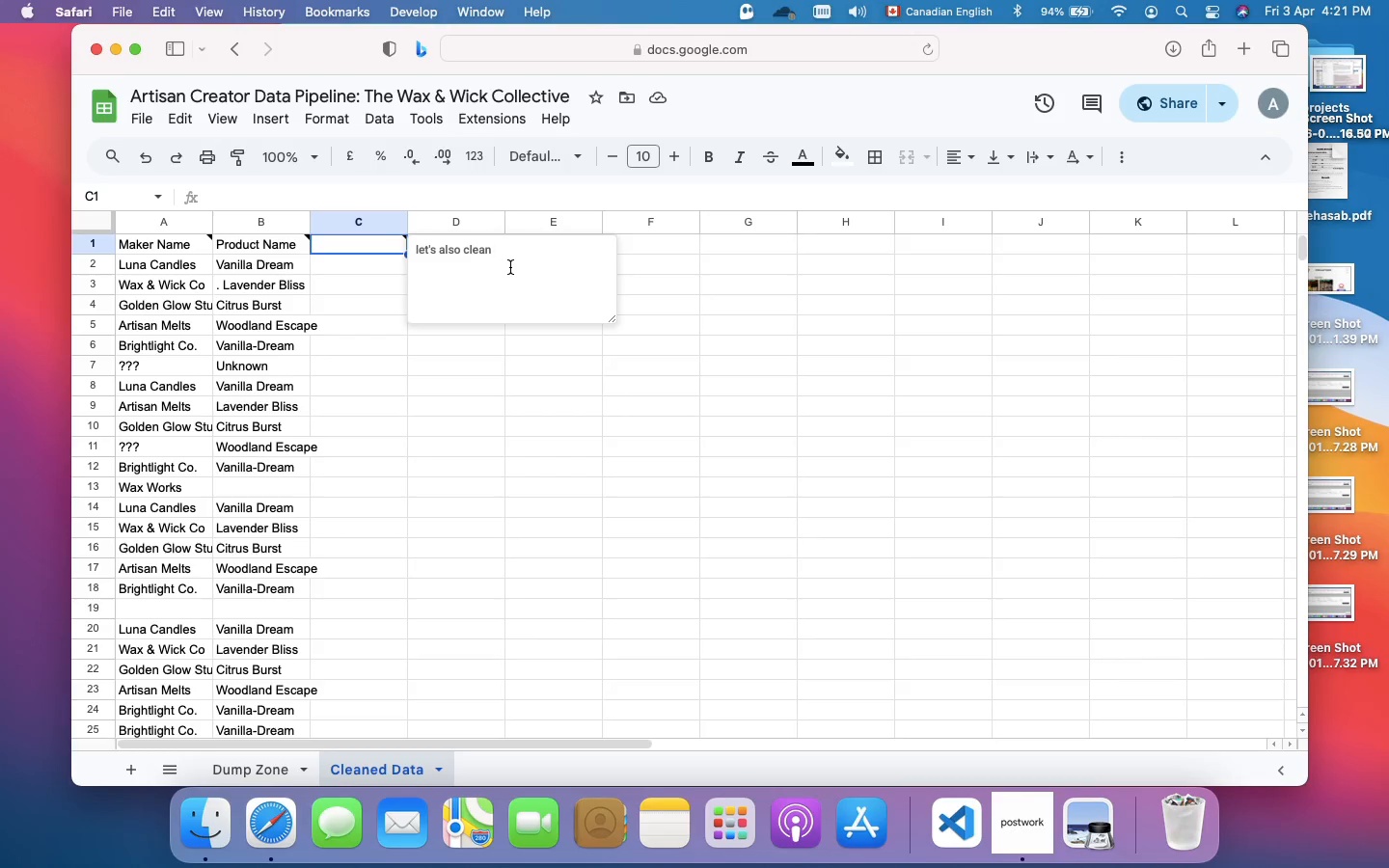 
key(Meta+A)
 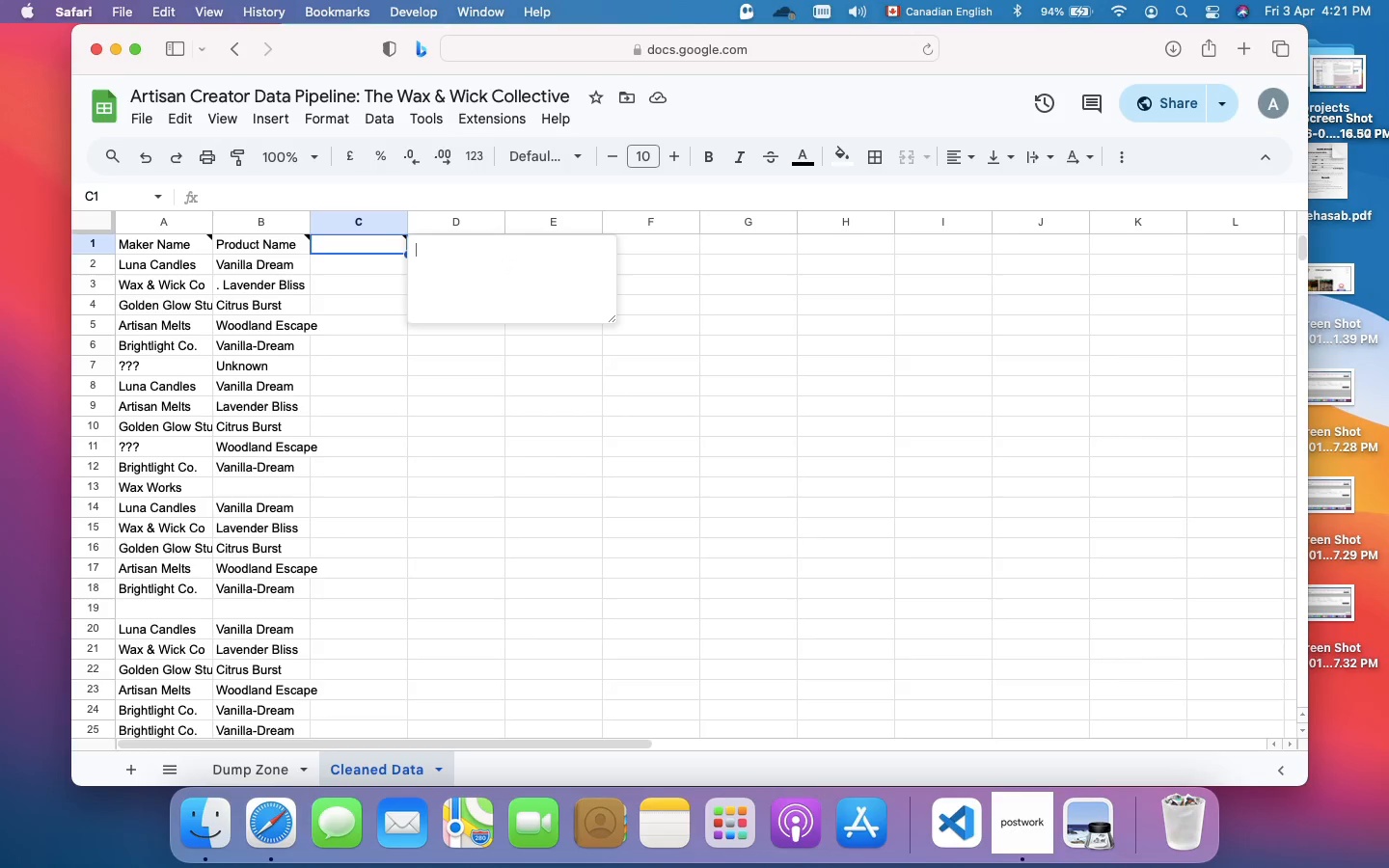 
key(Backspace)
 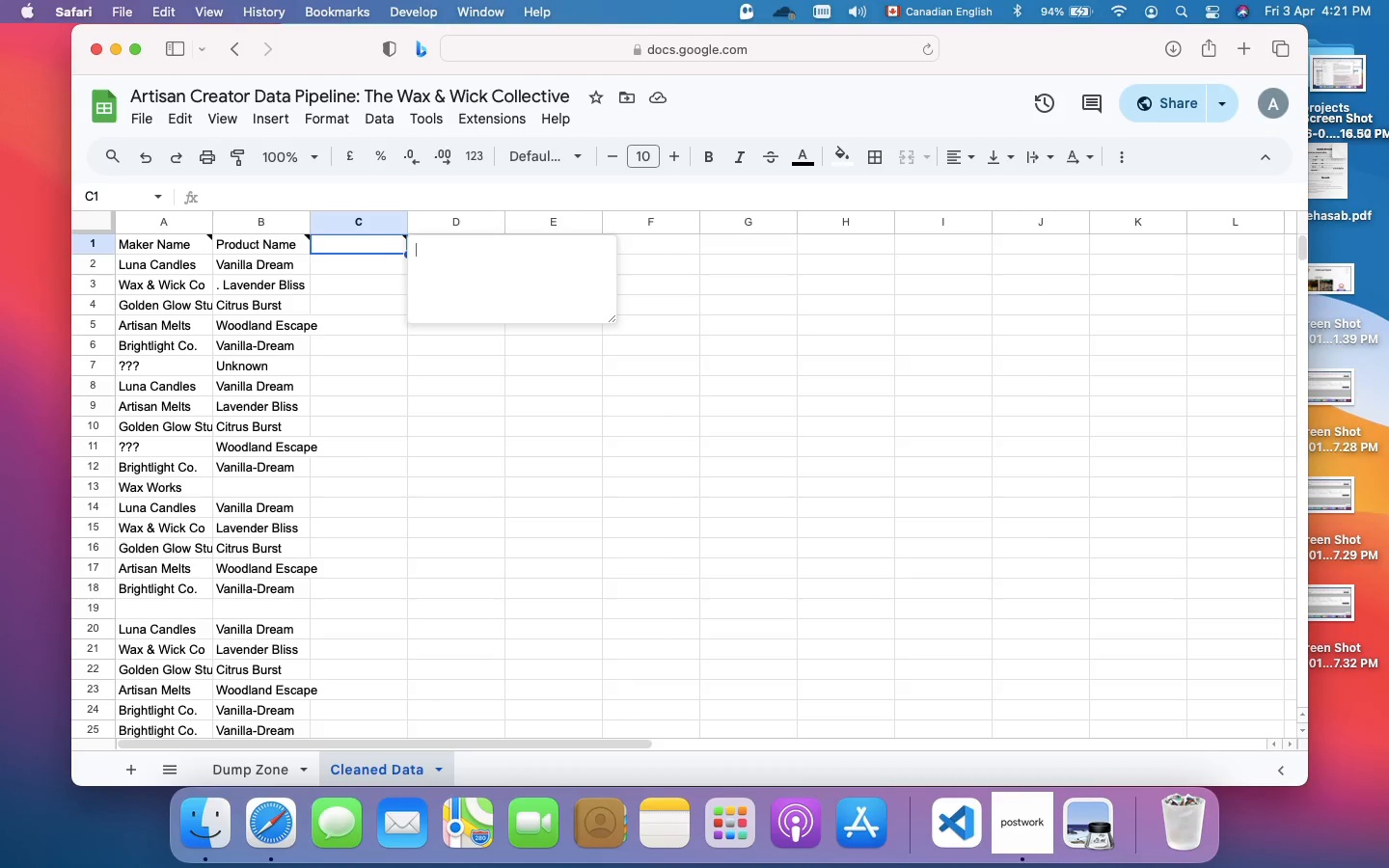 
type(The Pipeline Logic:)
 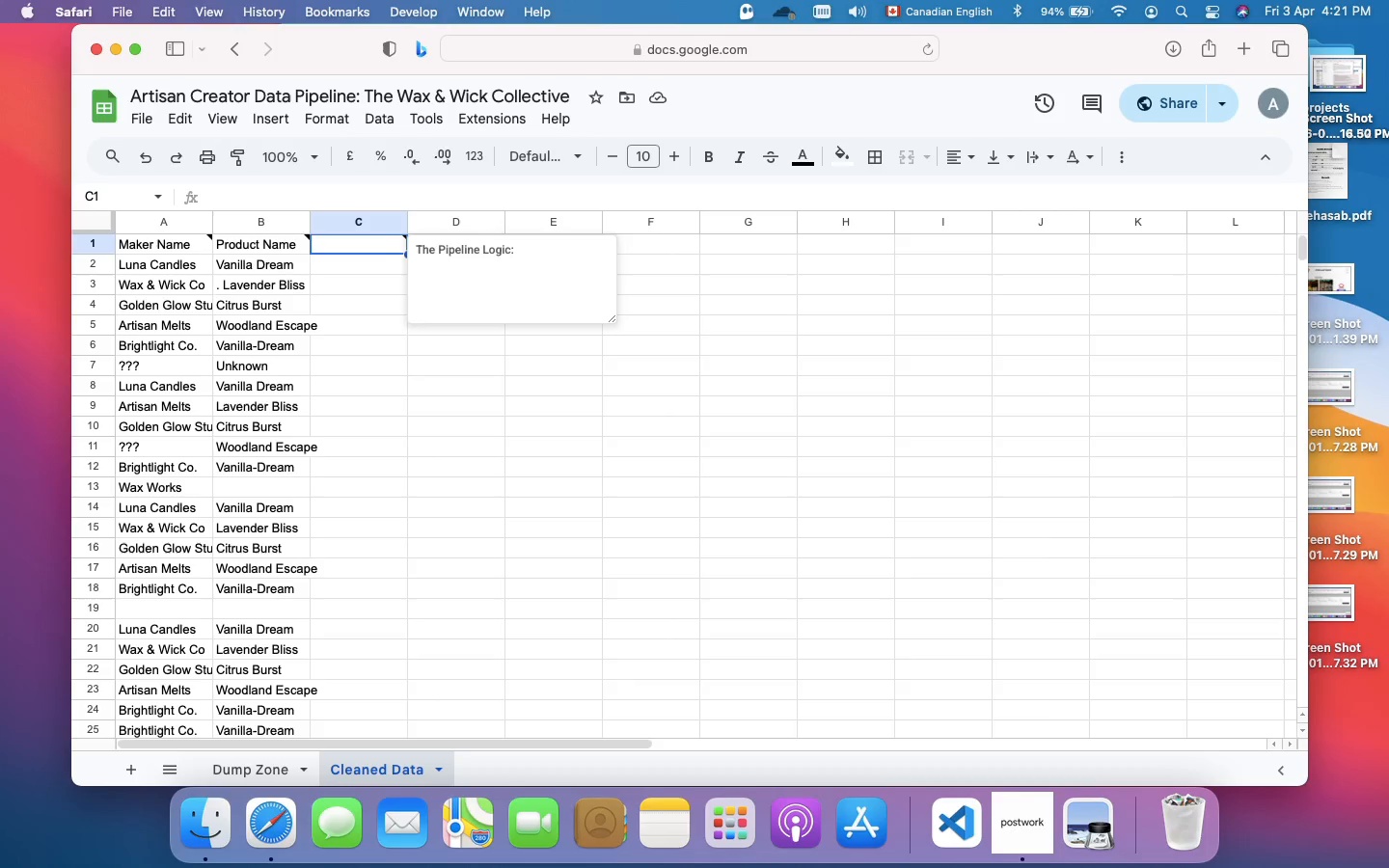 
type( Enforces strict UPPERCASE for )
 